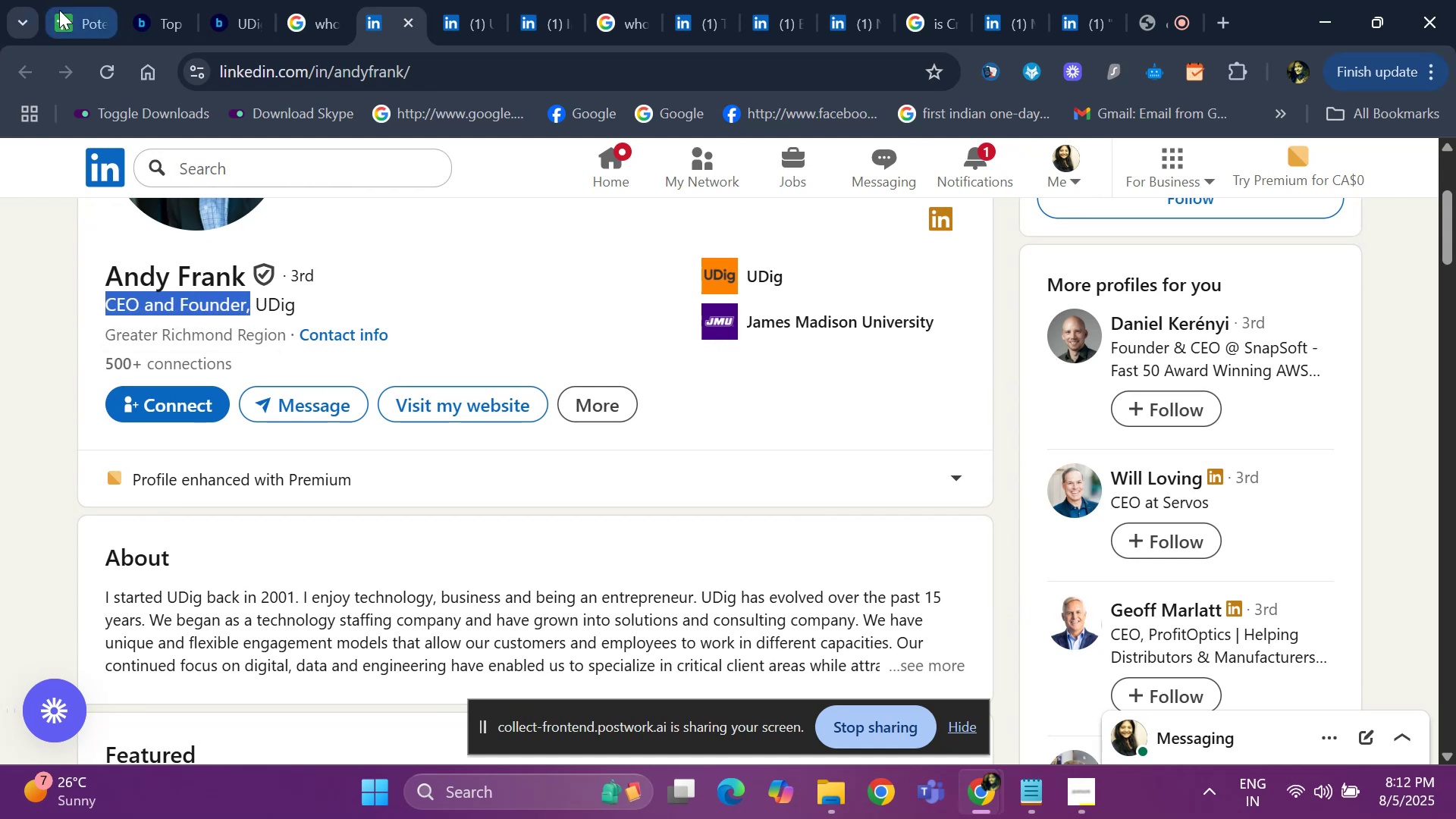 
key(Control+V)
 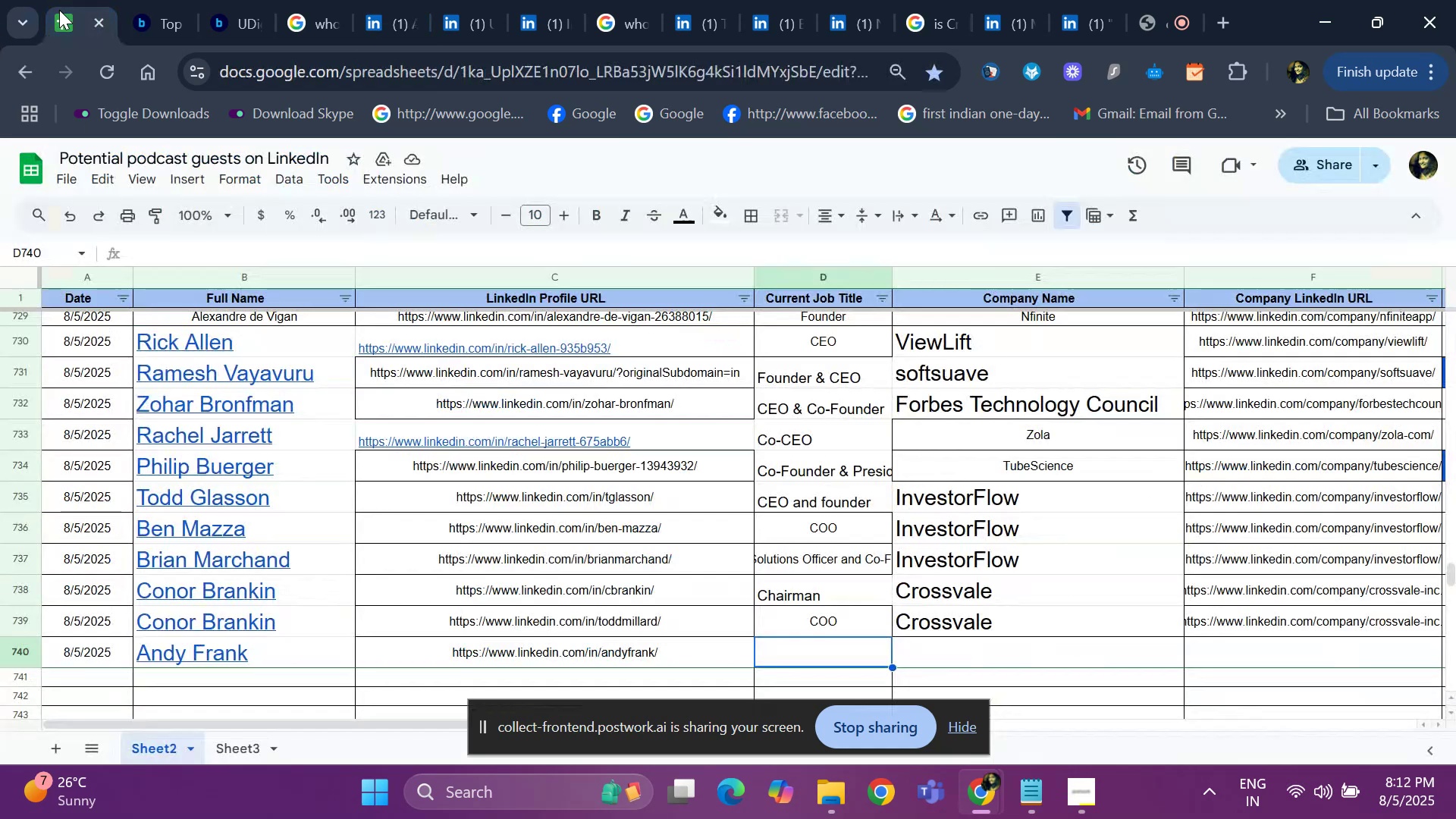 
key(ArrowRight)
 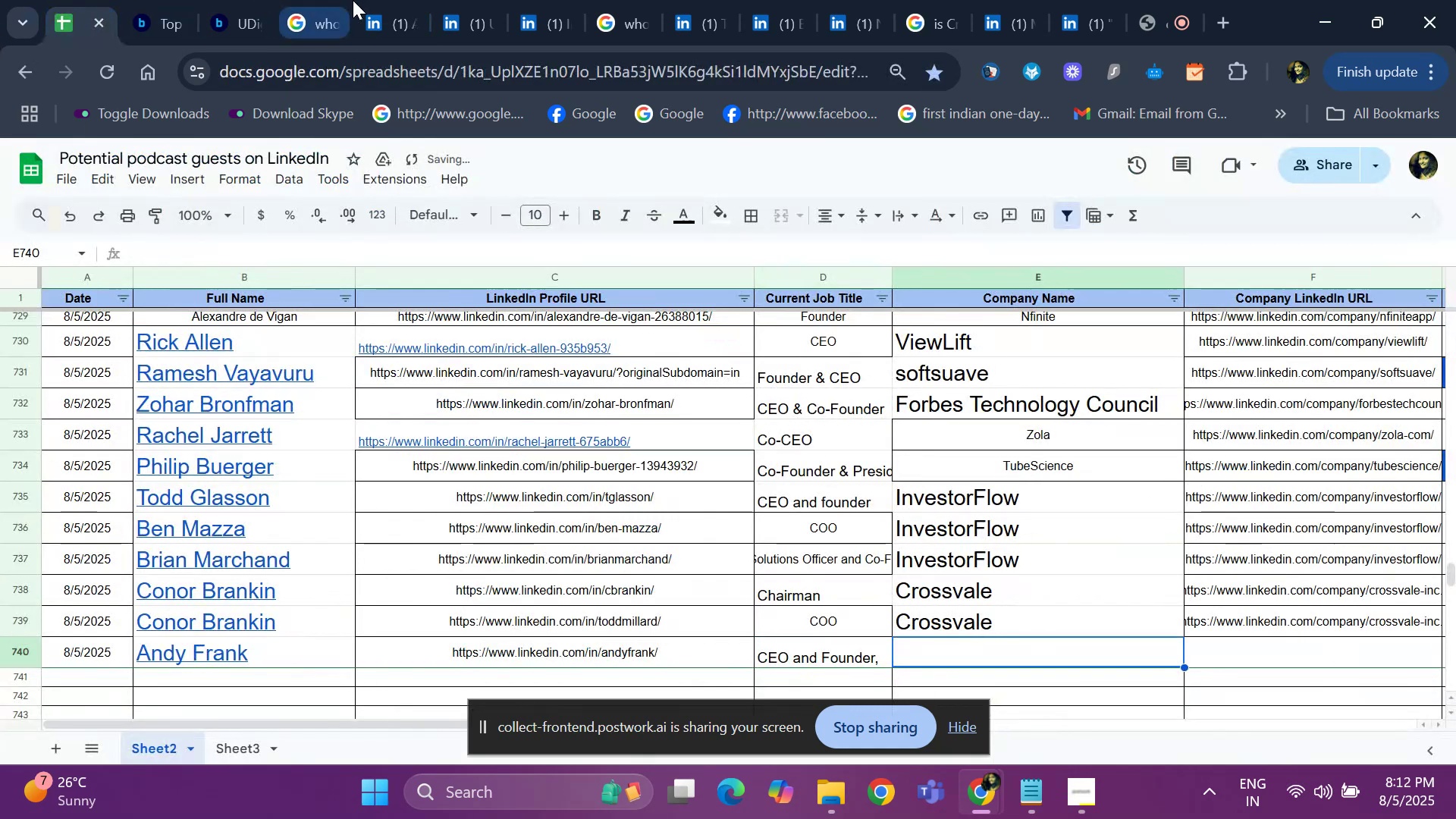 
left_click([383, 2])
 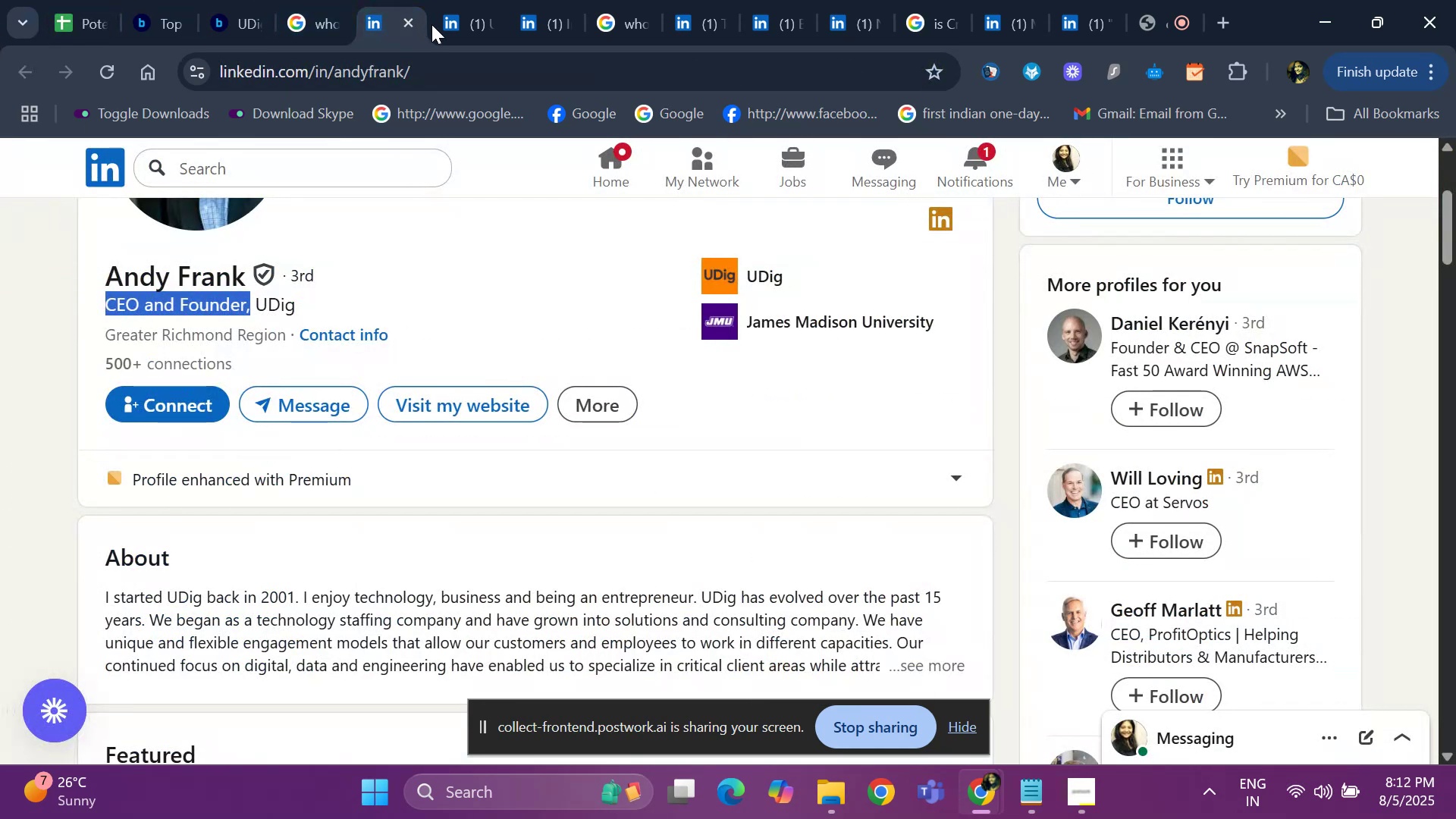 
left_click([457, 24])
 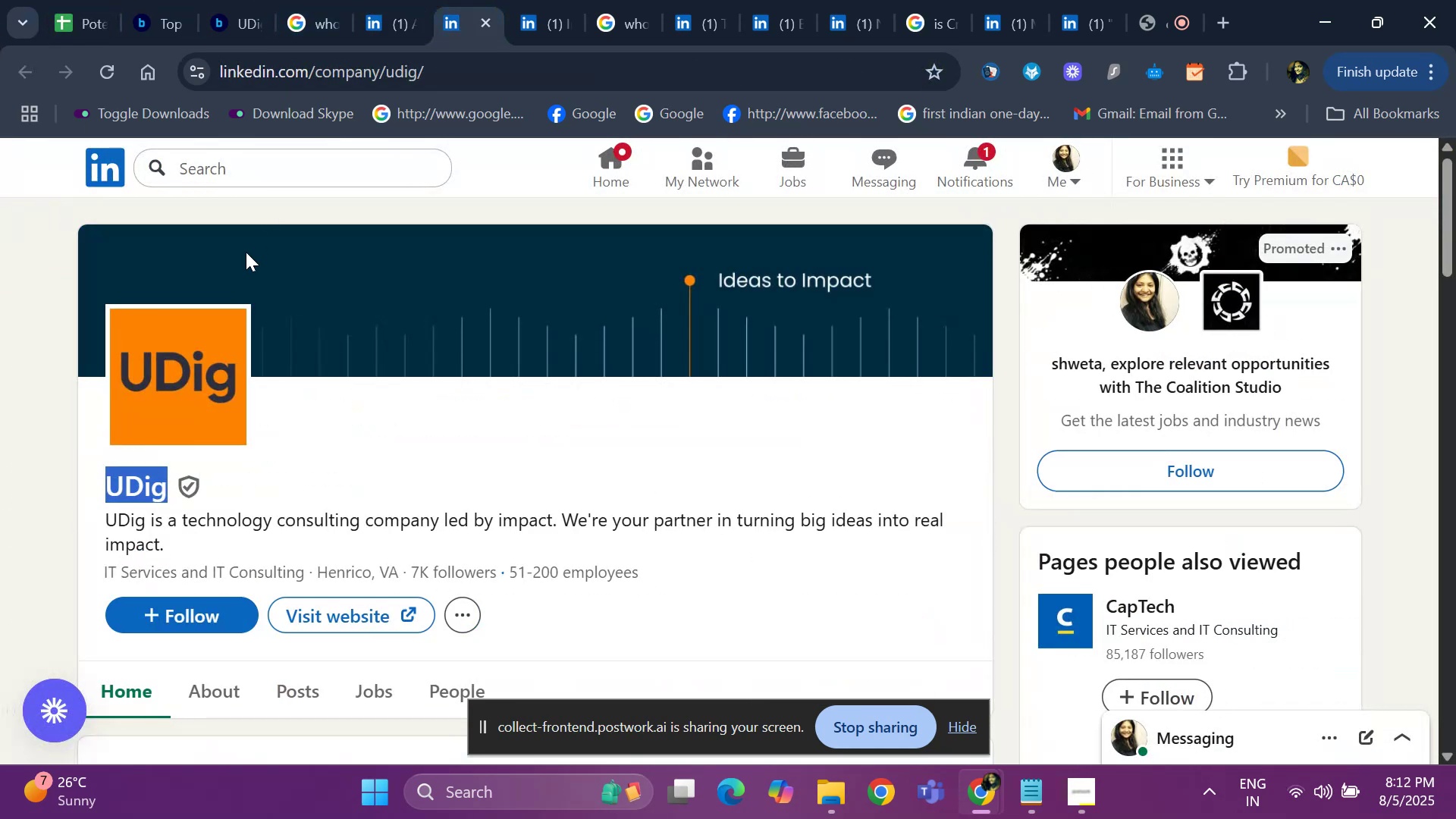 
key(Control+ControlLeft)
 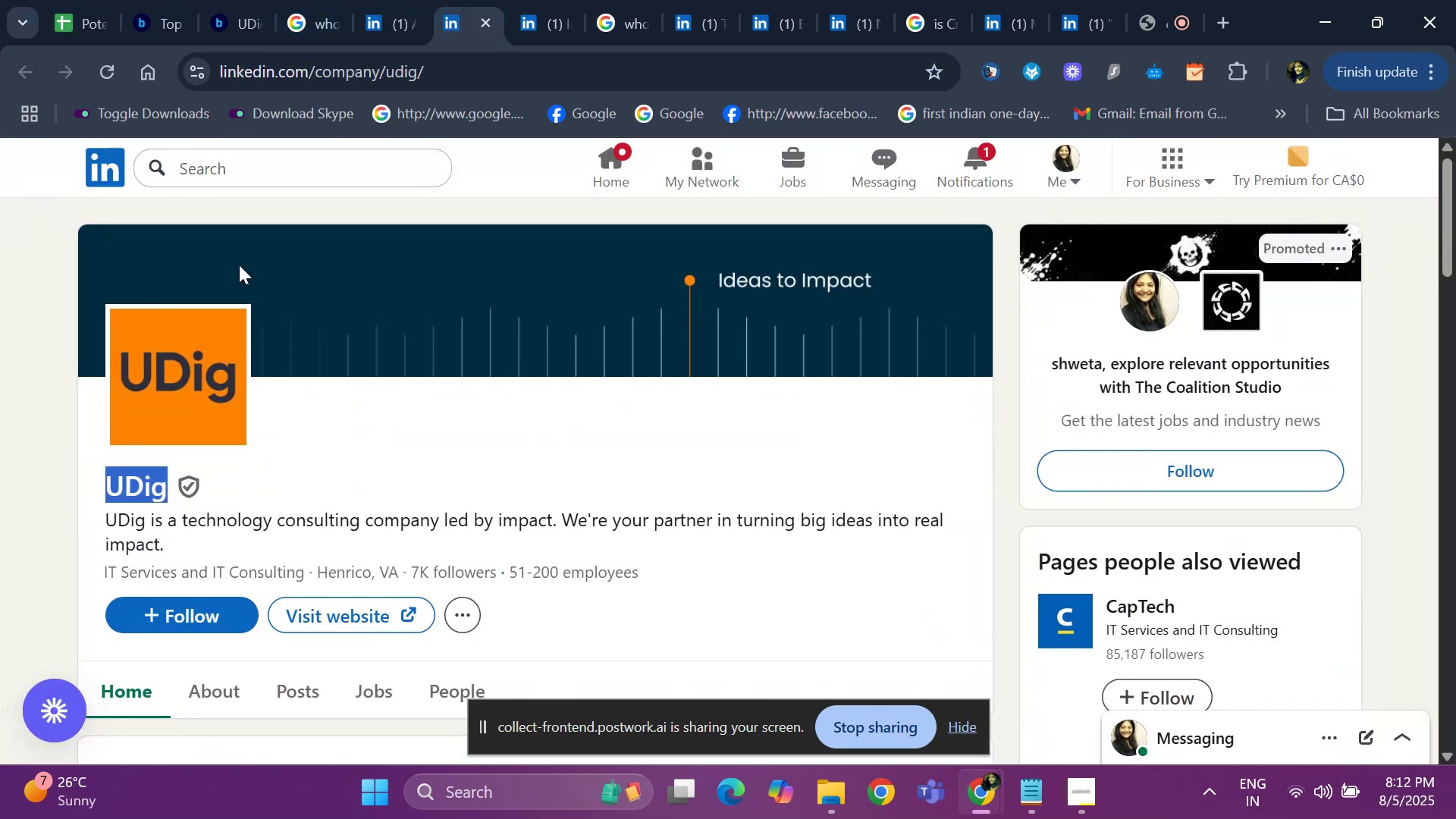 
key(Control+C)
 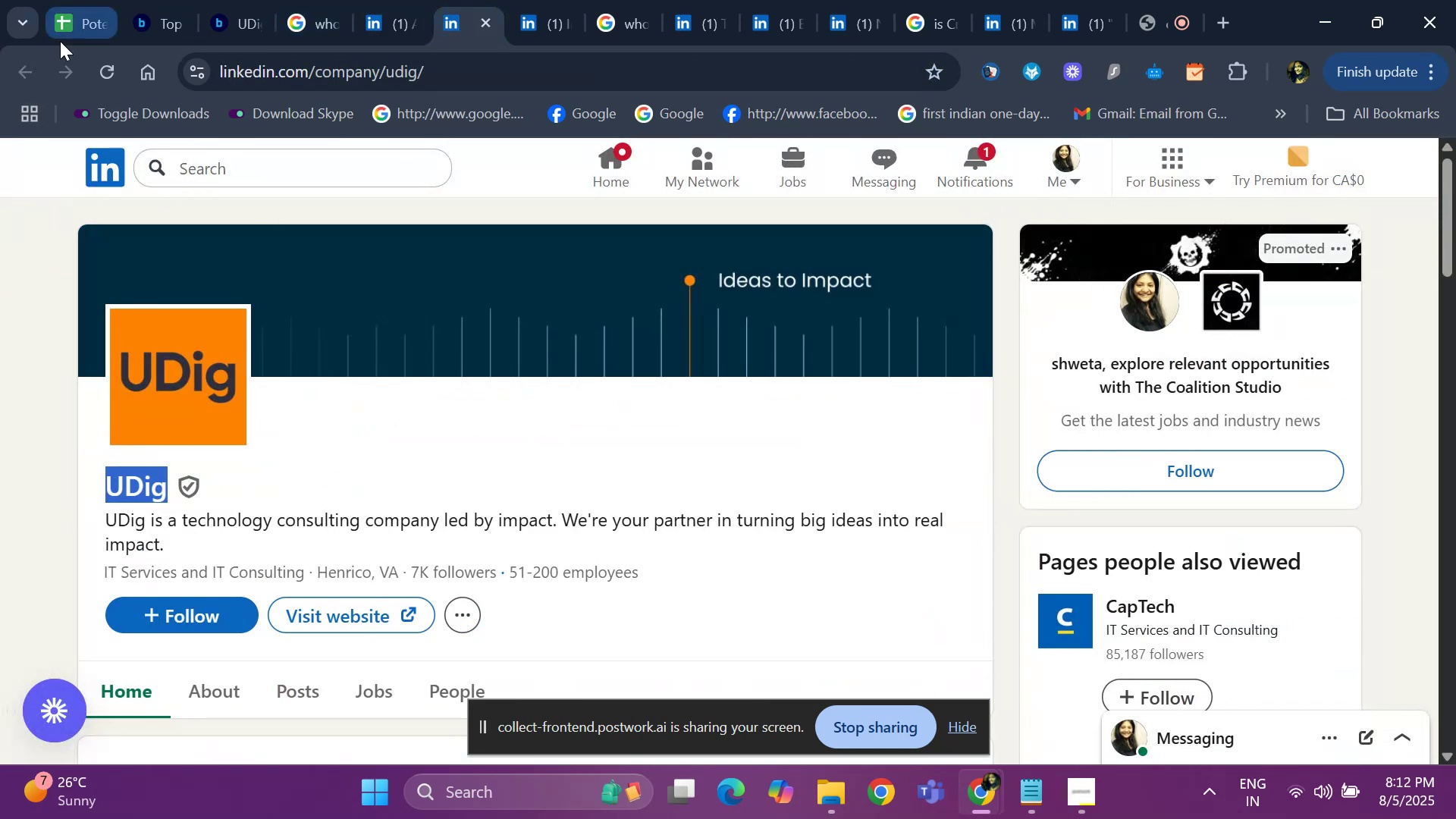 
left_click([60, 41])
 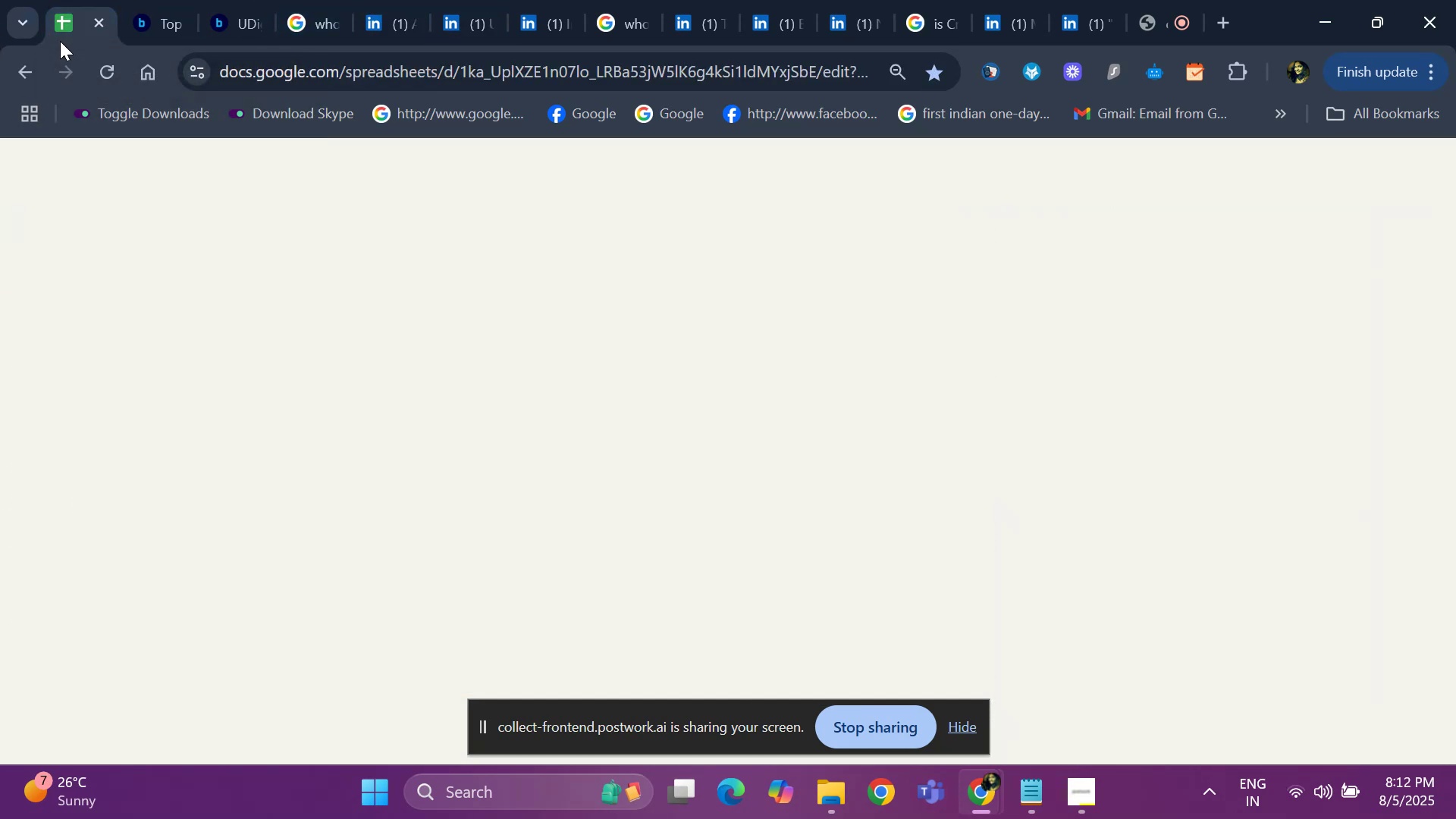 
key(Control+ControlLeft)
 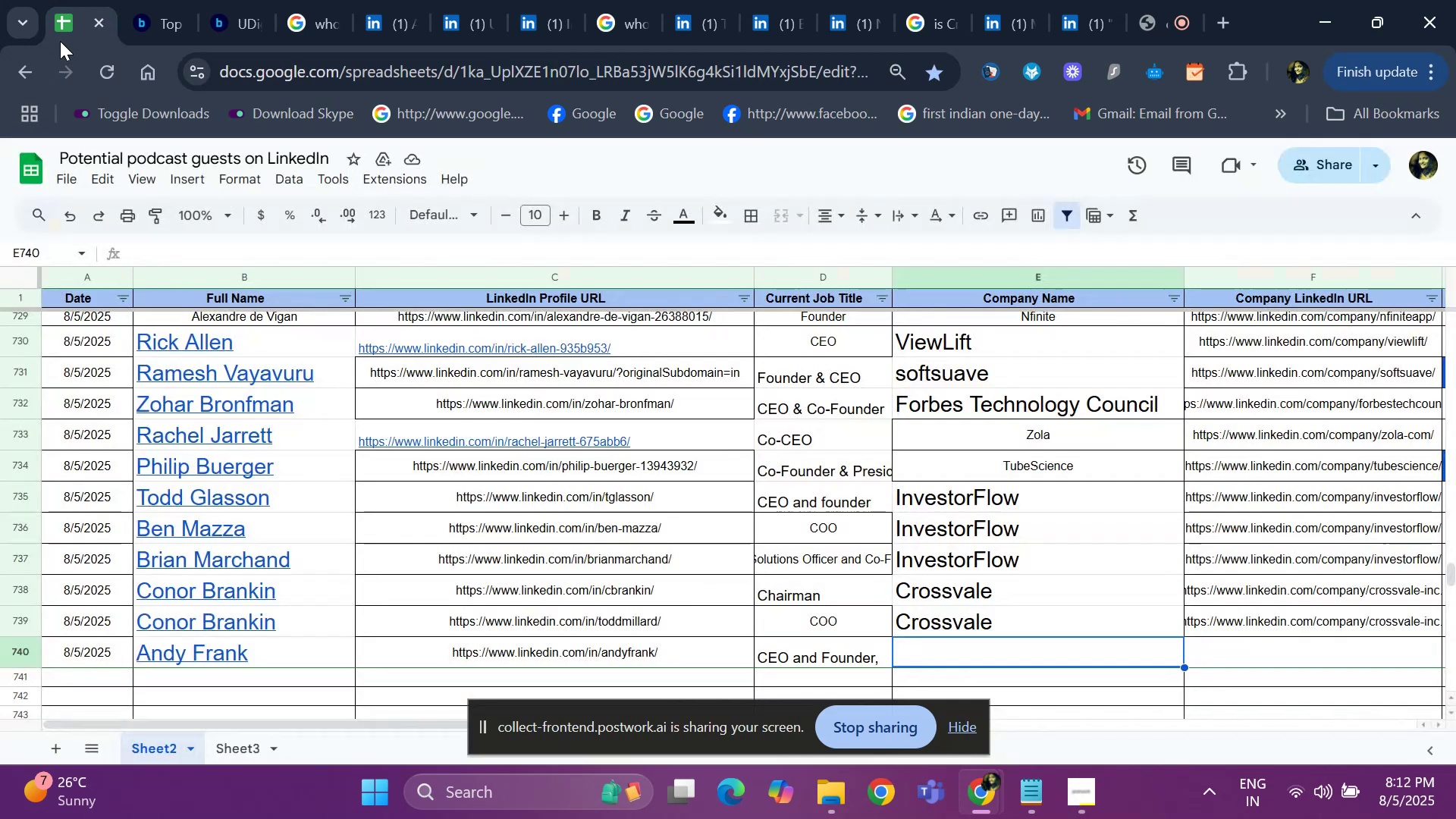 
key(Control+V)
 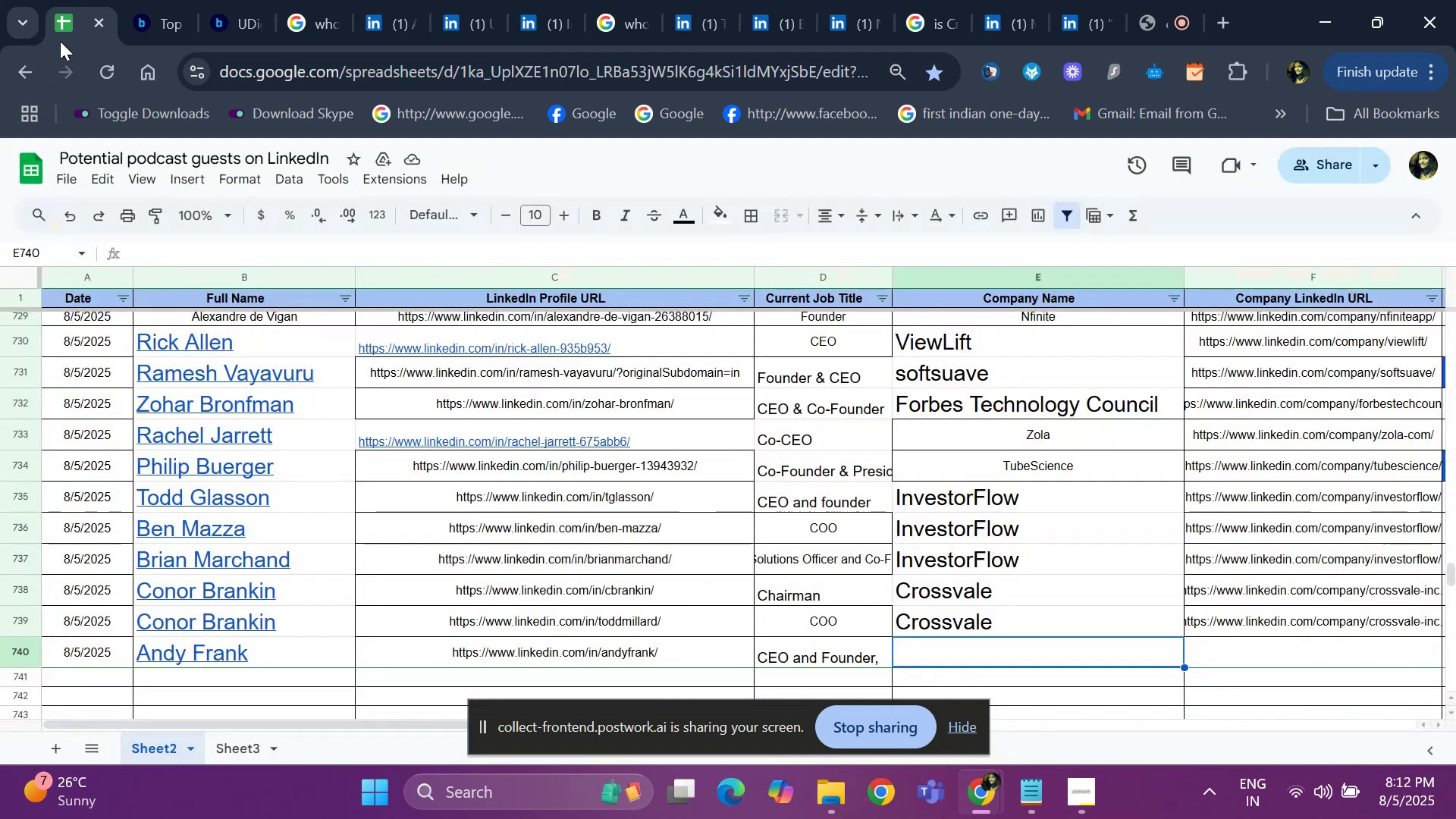 
key(ArrowRight)
 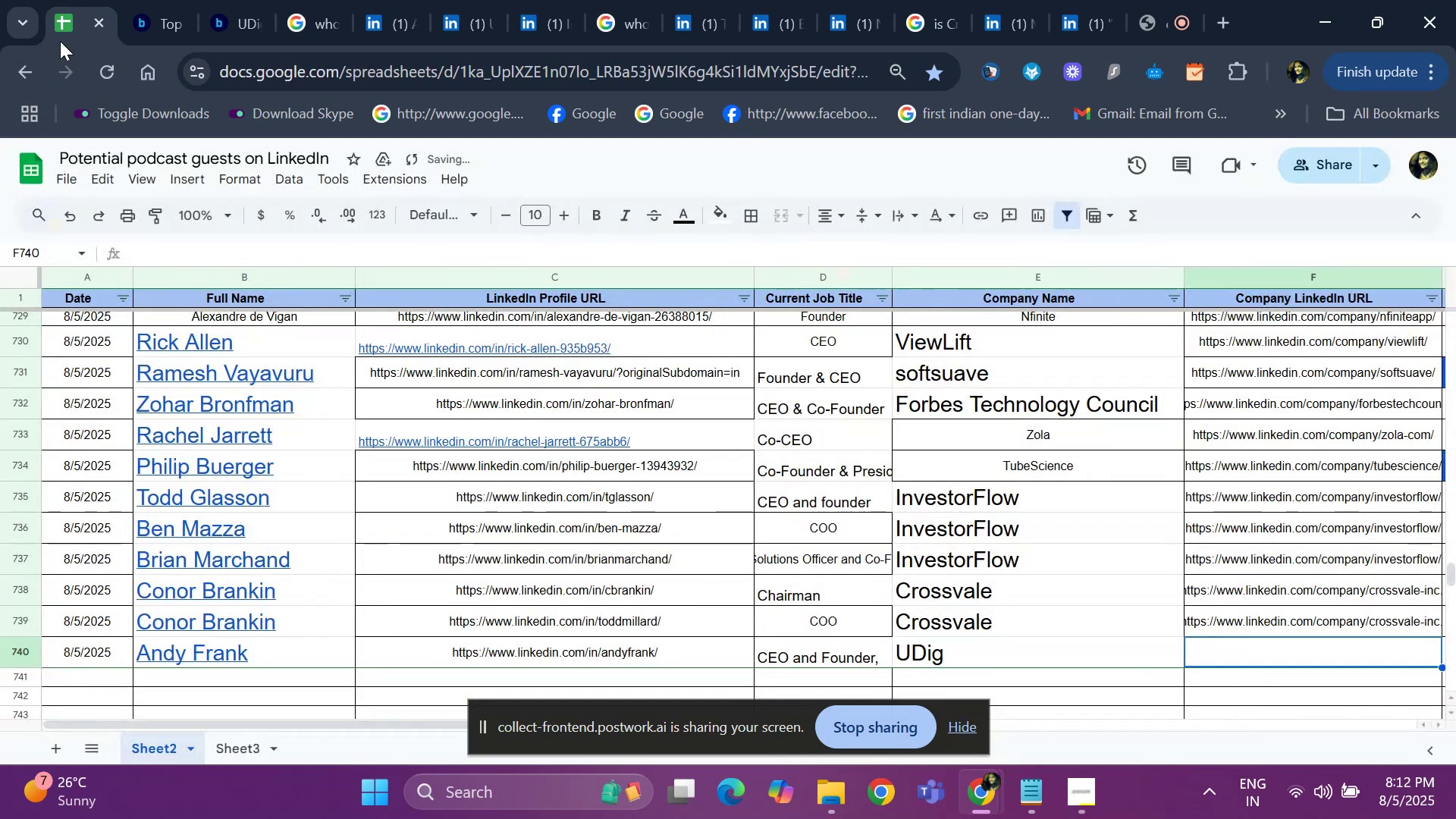 
key(ArrowRight)
 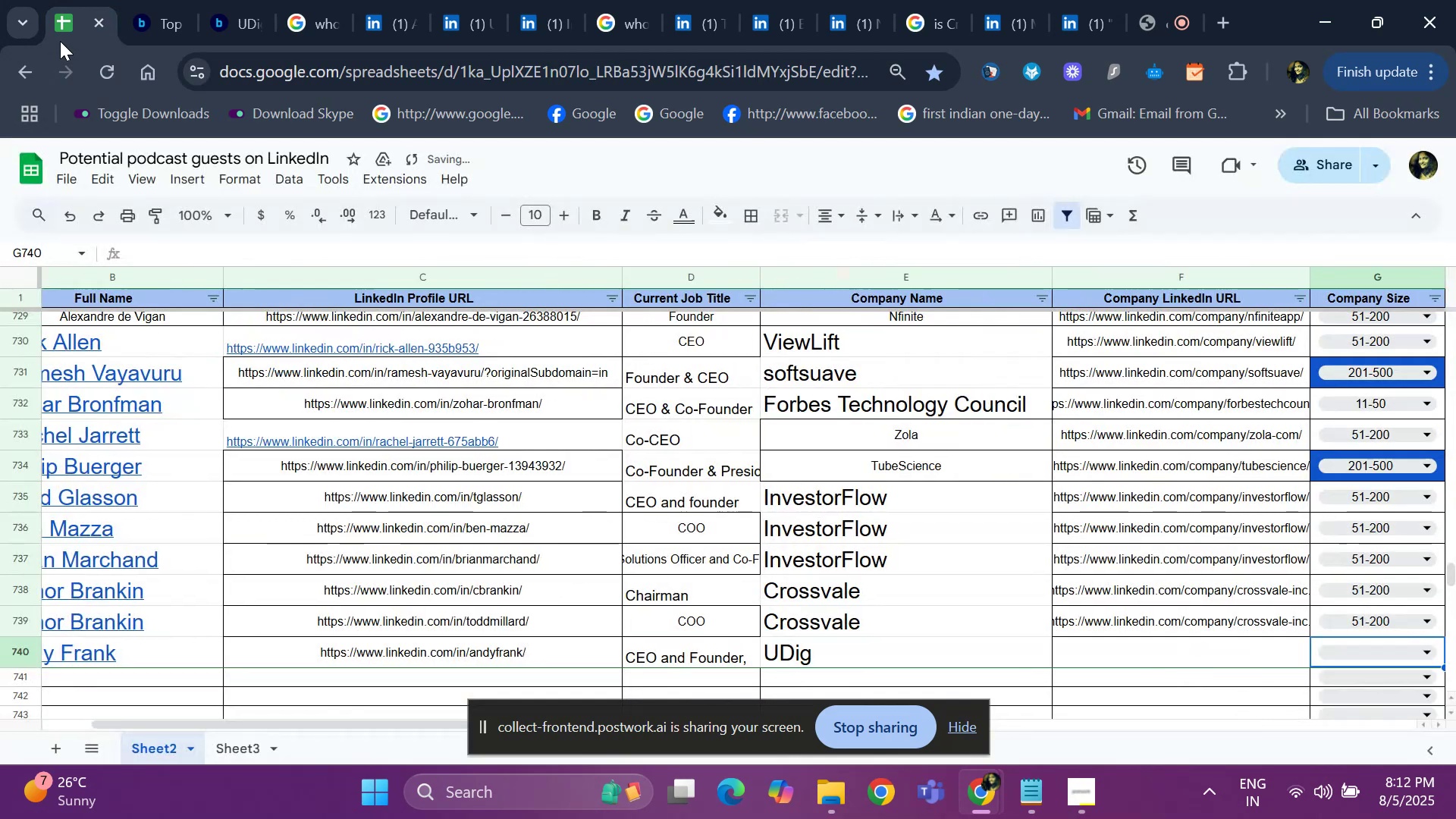 
key(ArrowRight)
 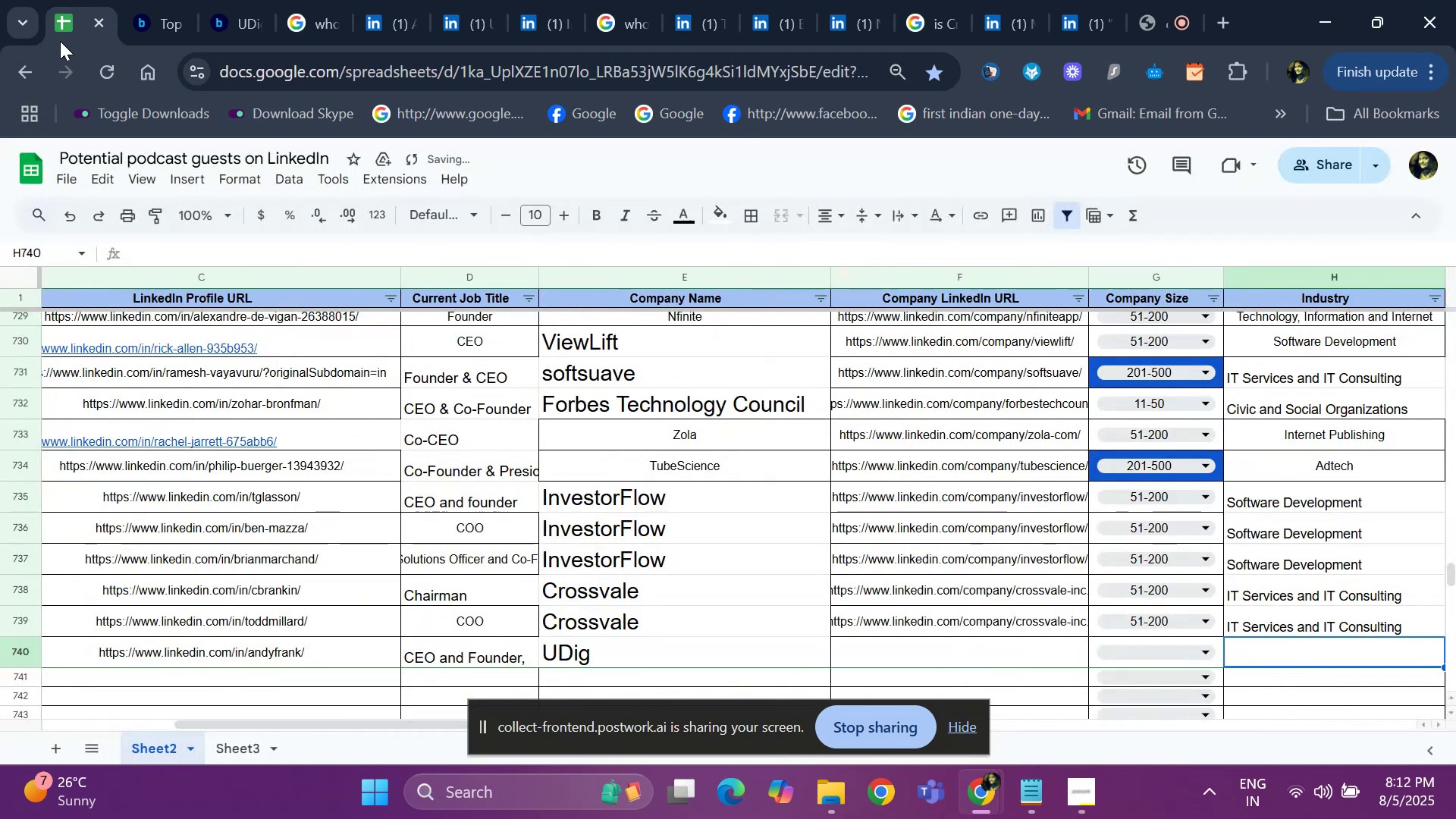 
key(ArrowRight)
 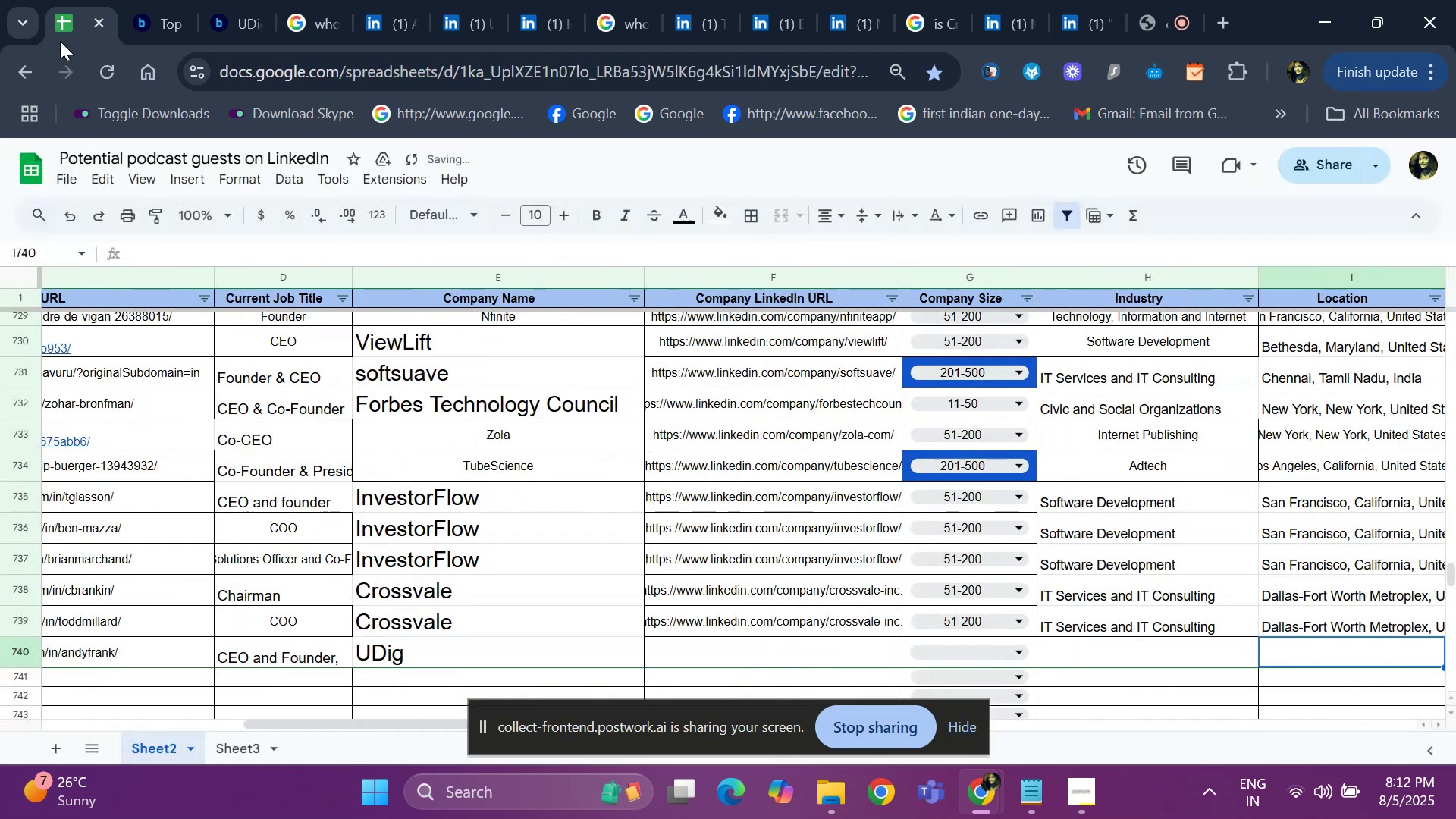 
key(ArrowLeft)
 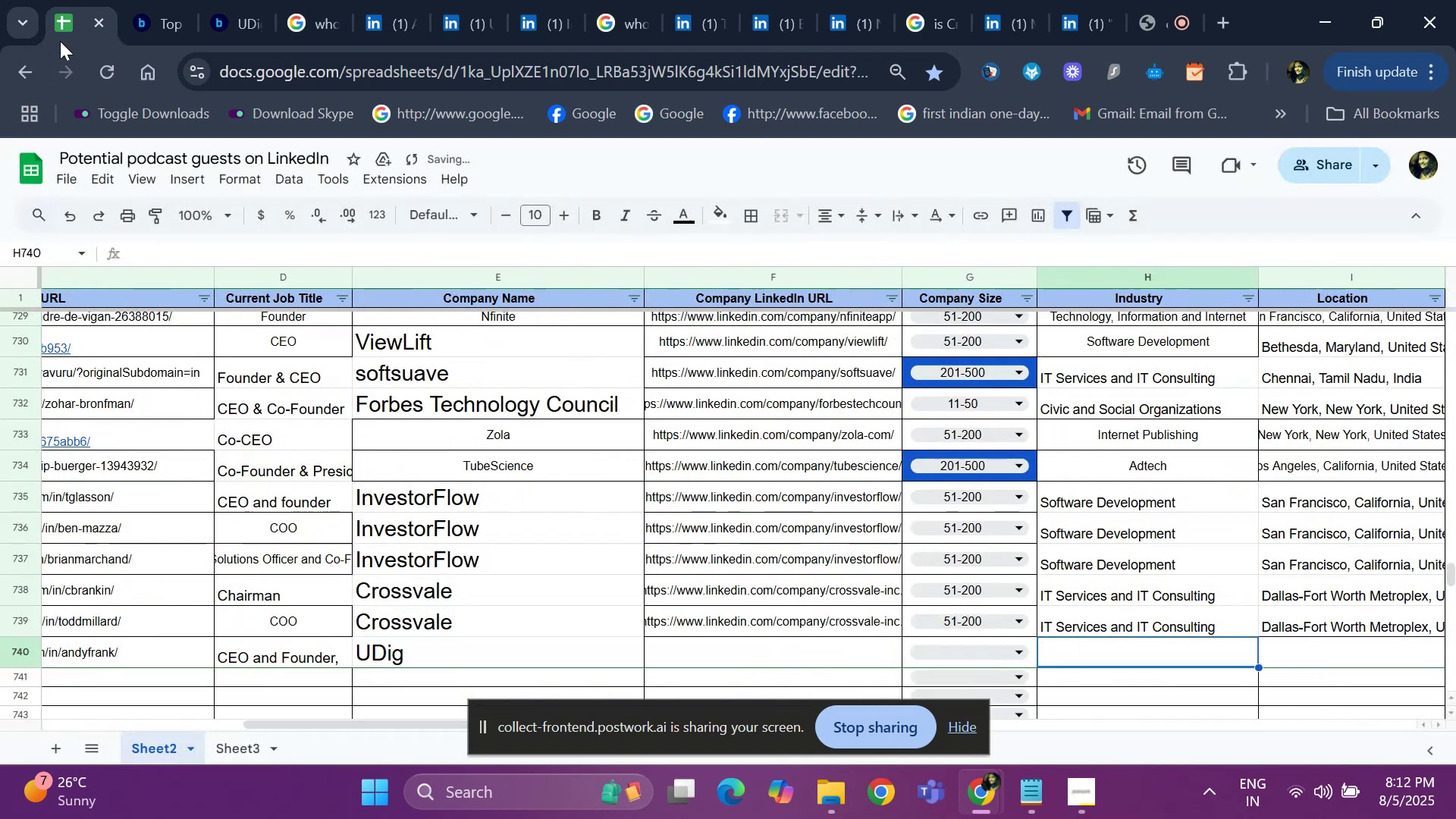 
key(ArrowLeft)
 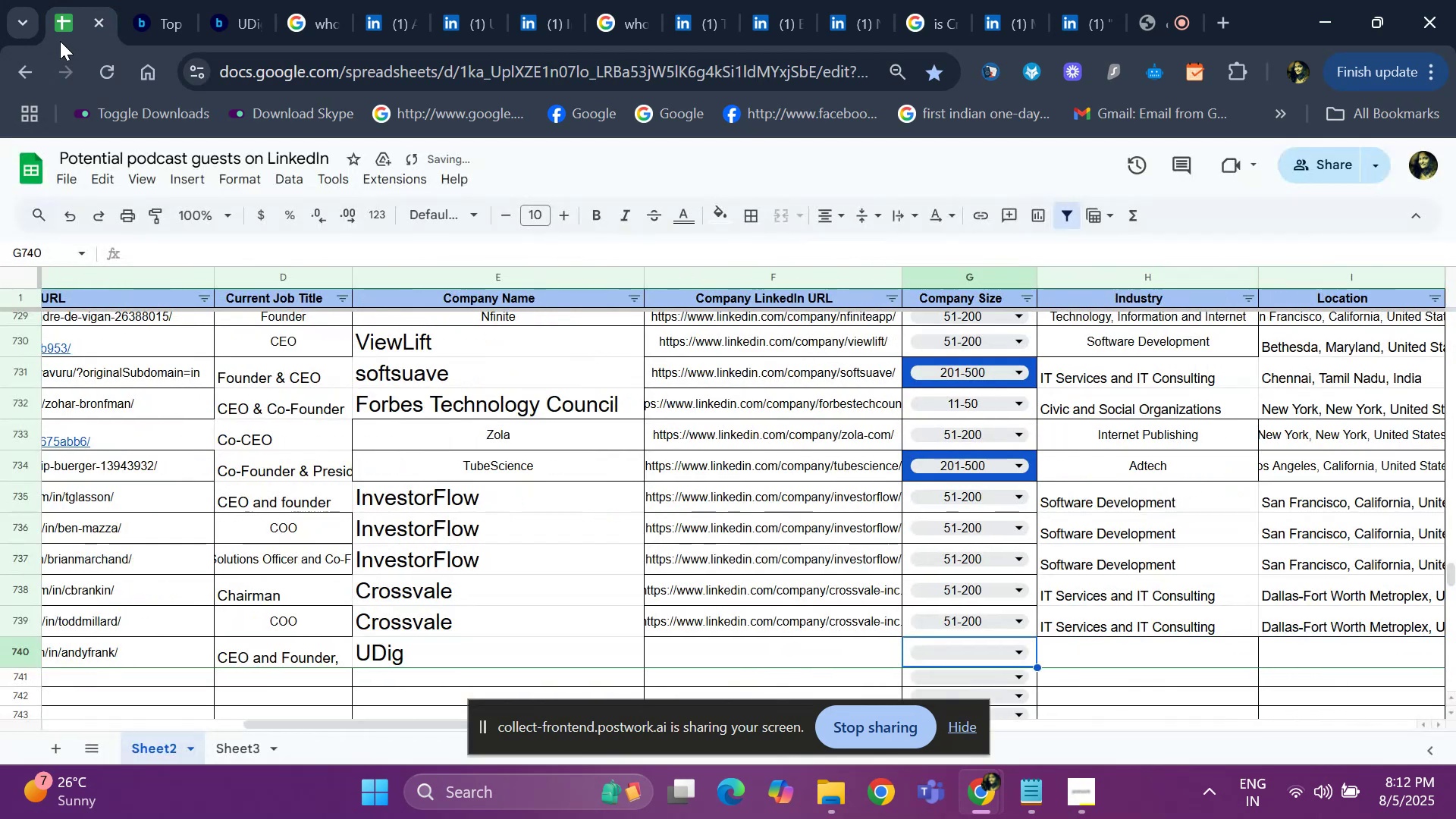 
key(ArrowLeft)
 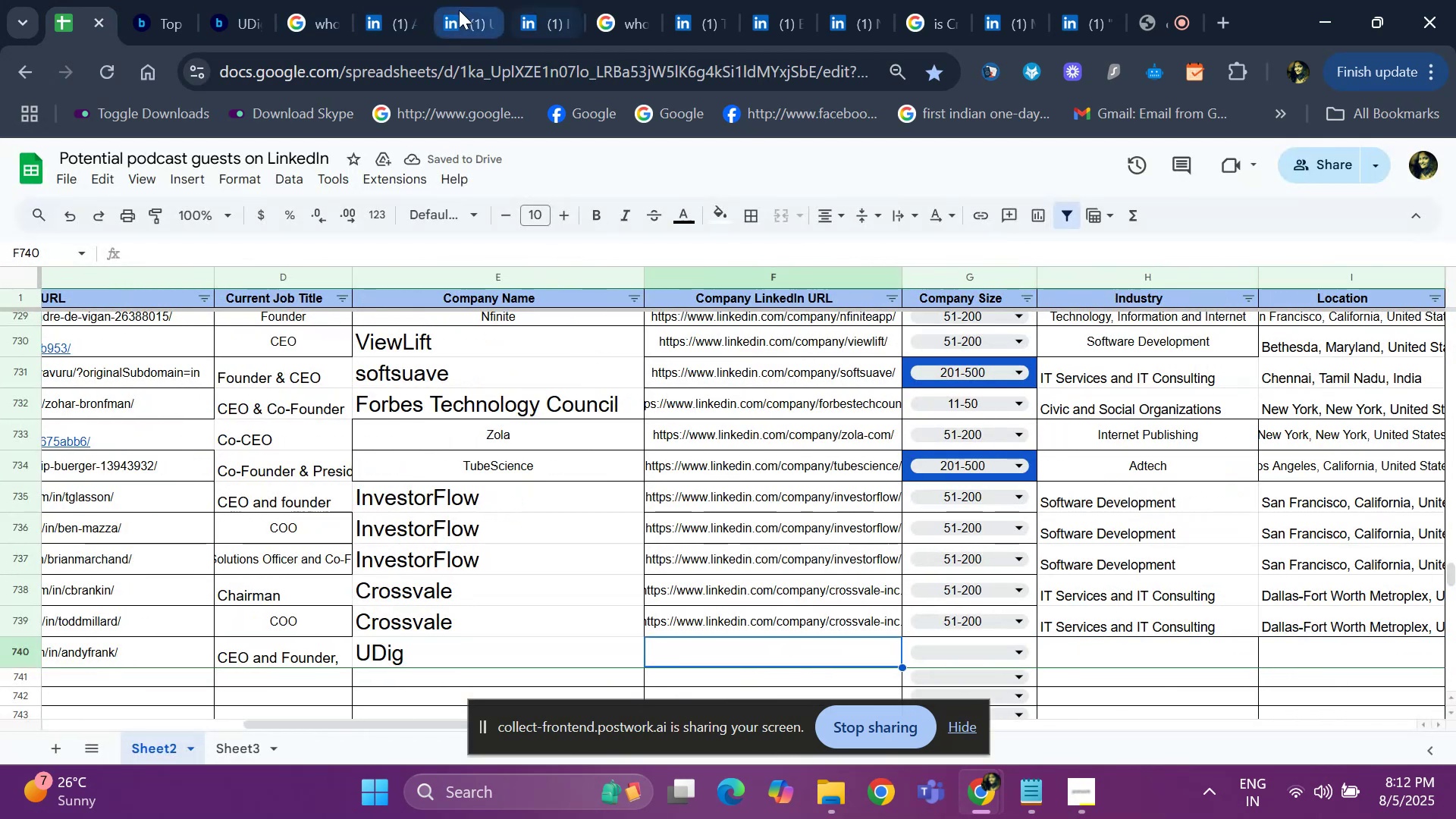 
left_click([456, 11])
 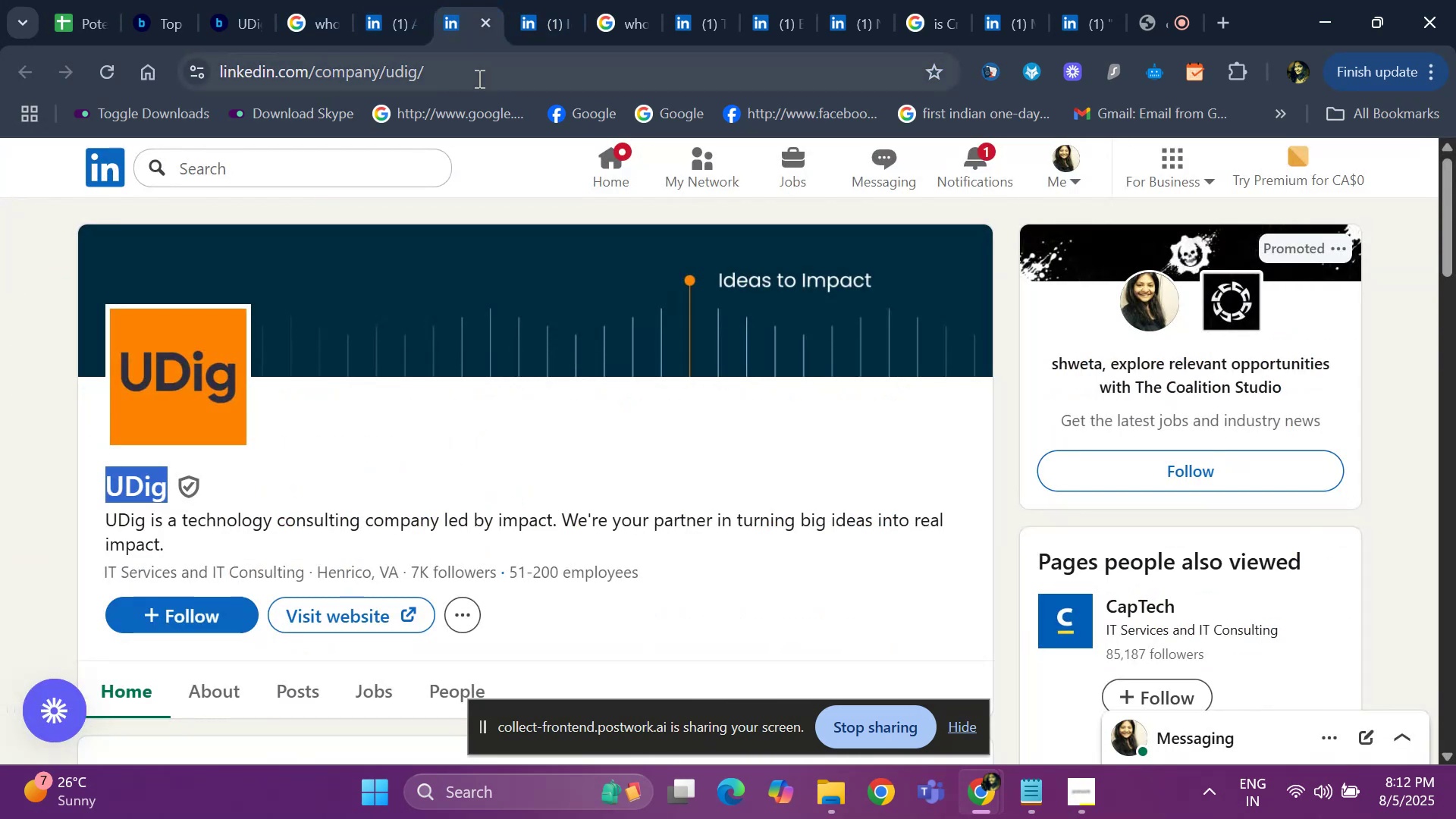 
left_click([478, 78])
 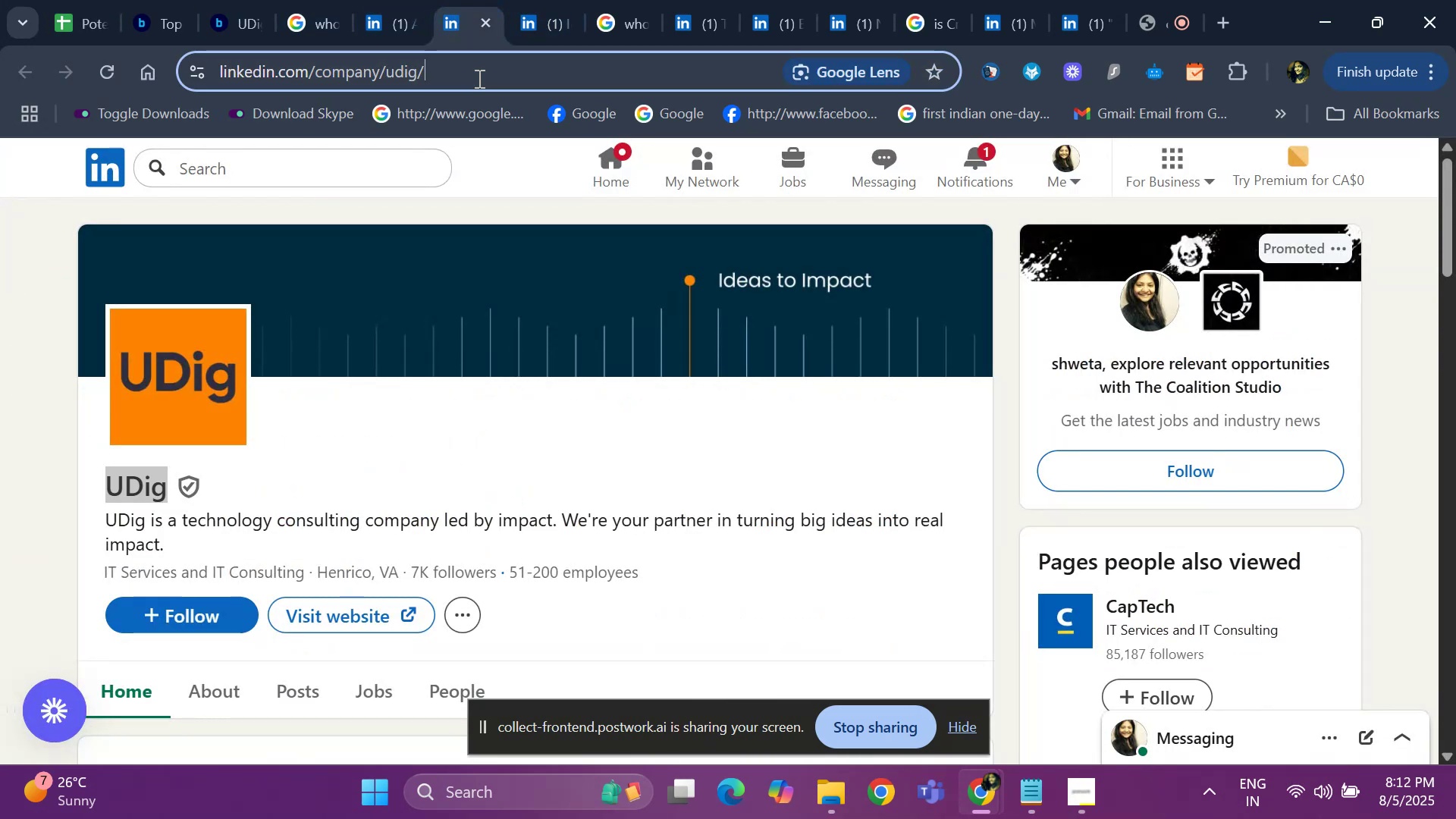 
key(Control+ControlLeft)
 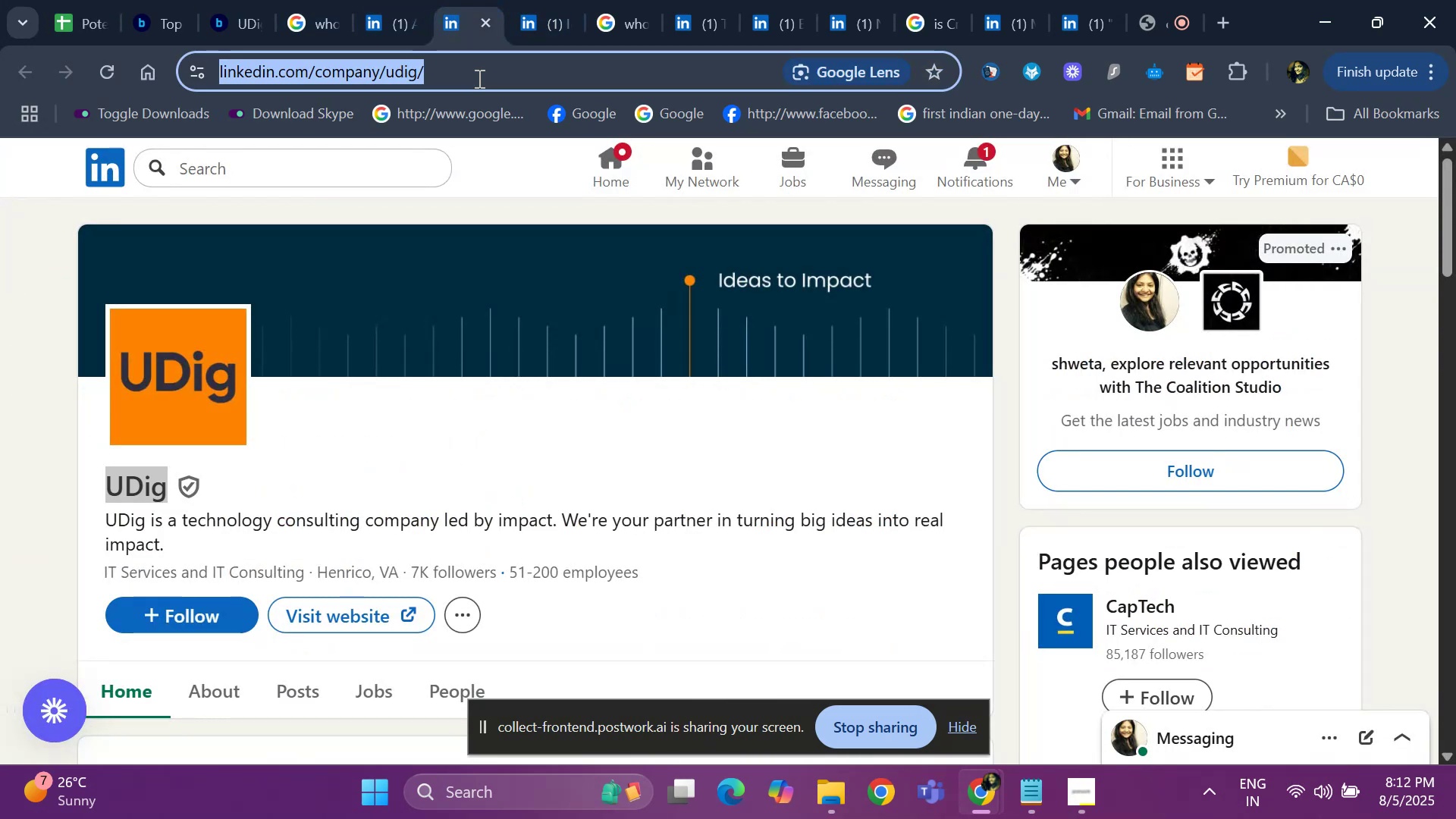 
key(Control+C)
 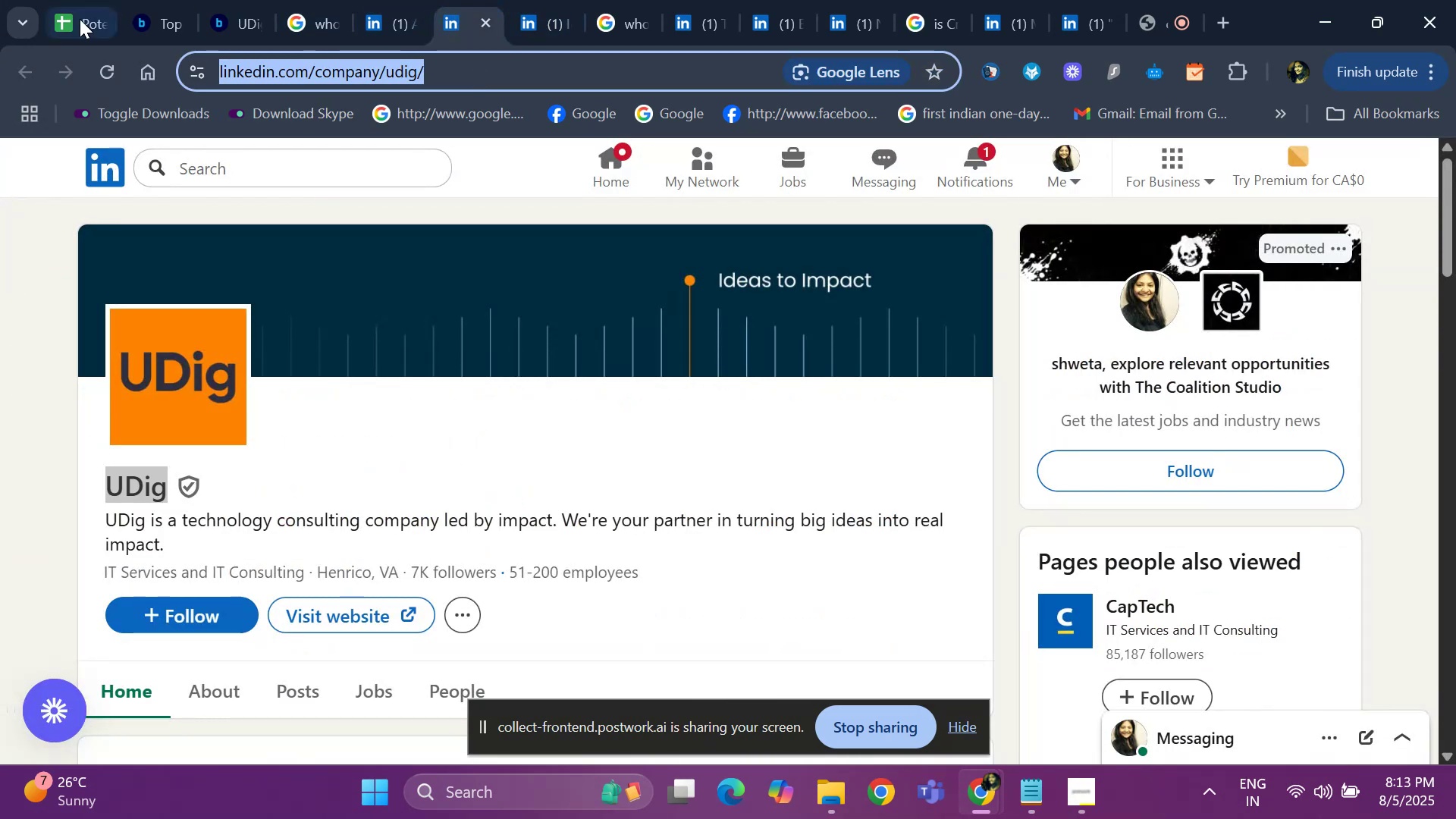 
left_click([80, 20])
 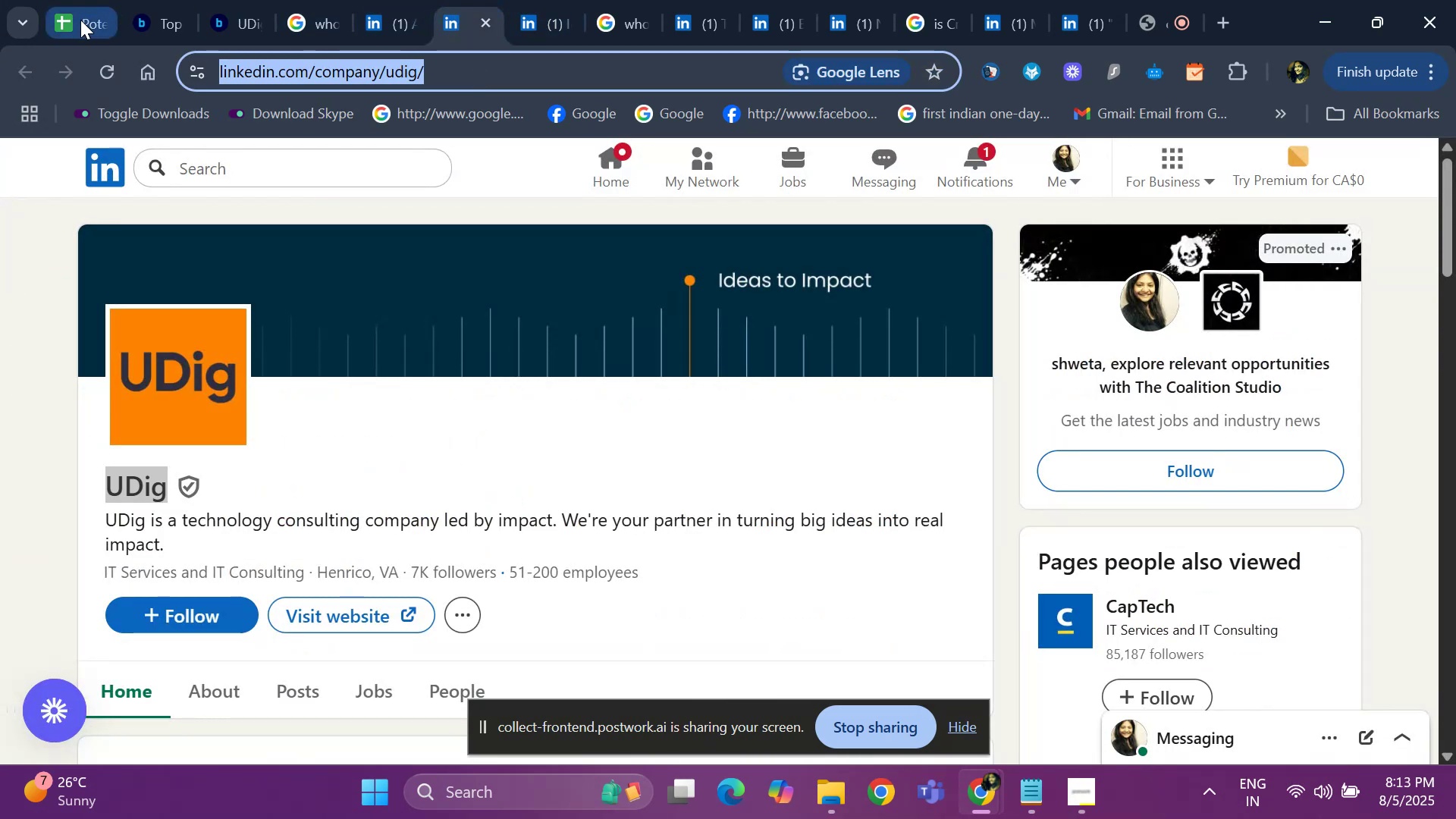 
key(Control+ControlLeft)
 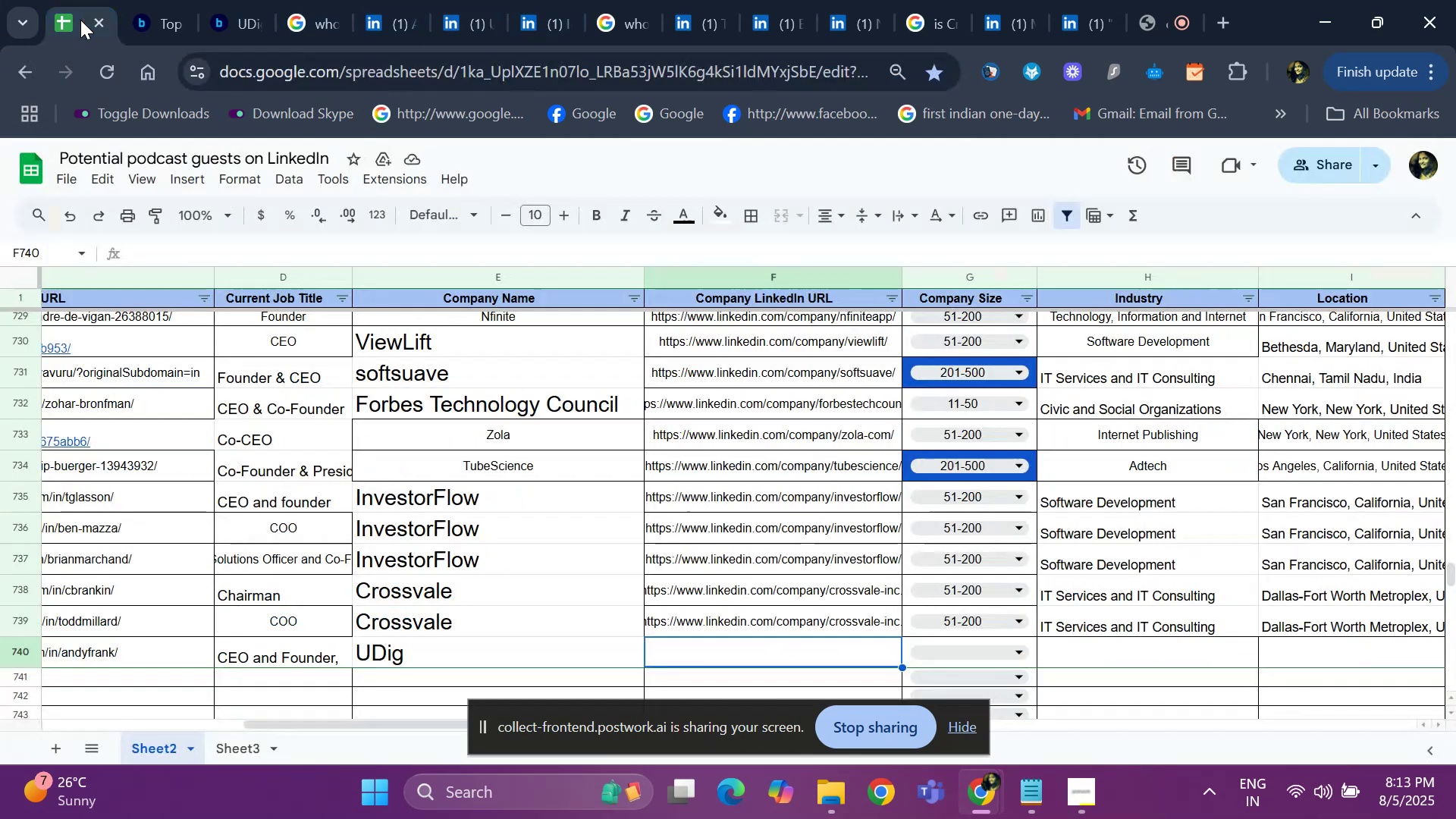 
key(Control+V)
 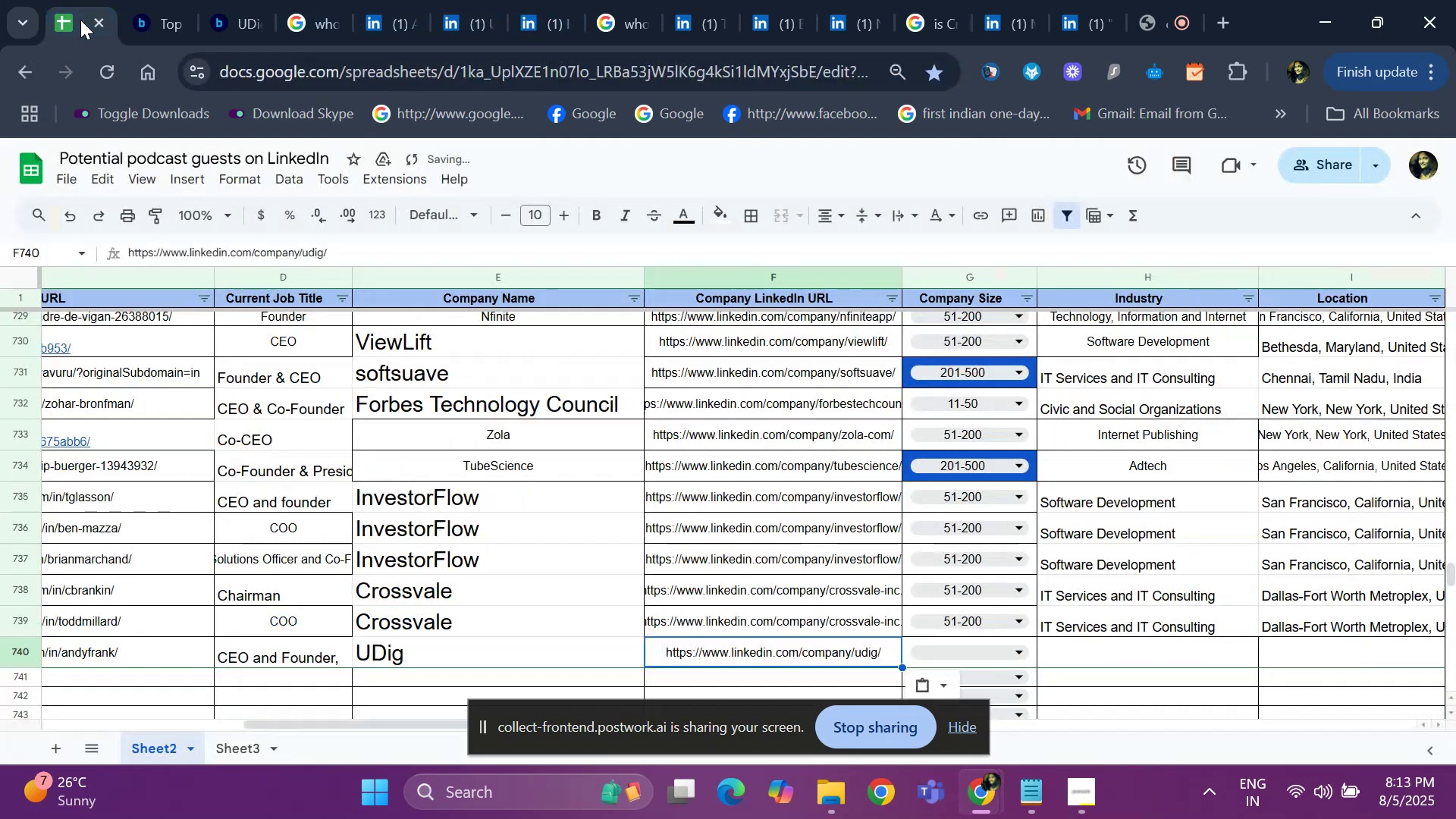 
key(ArrowRight)
 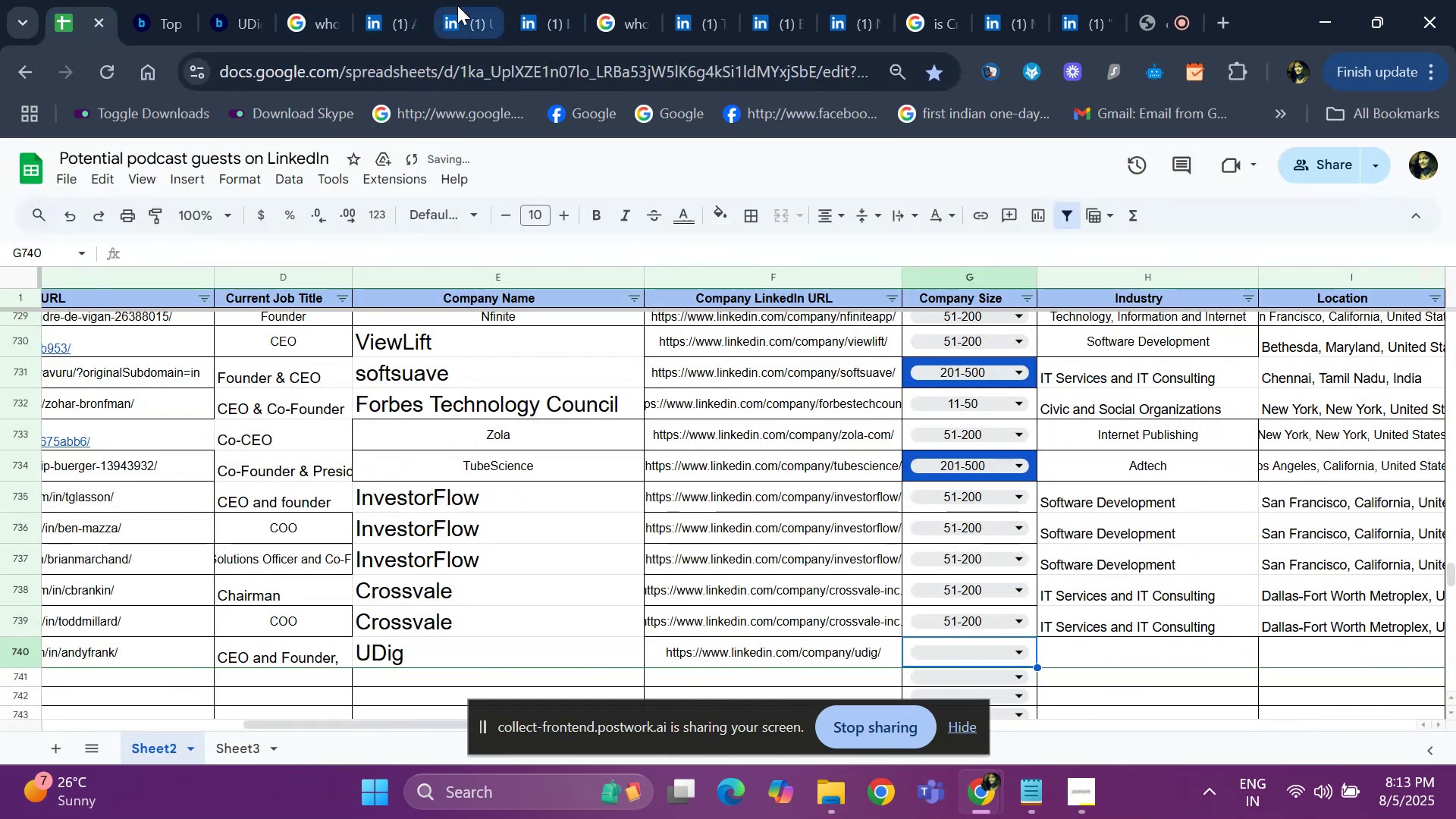 
left_click([460, 6])
 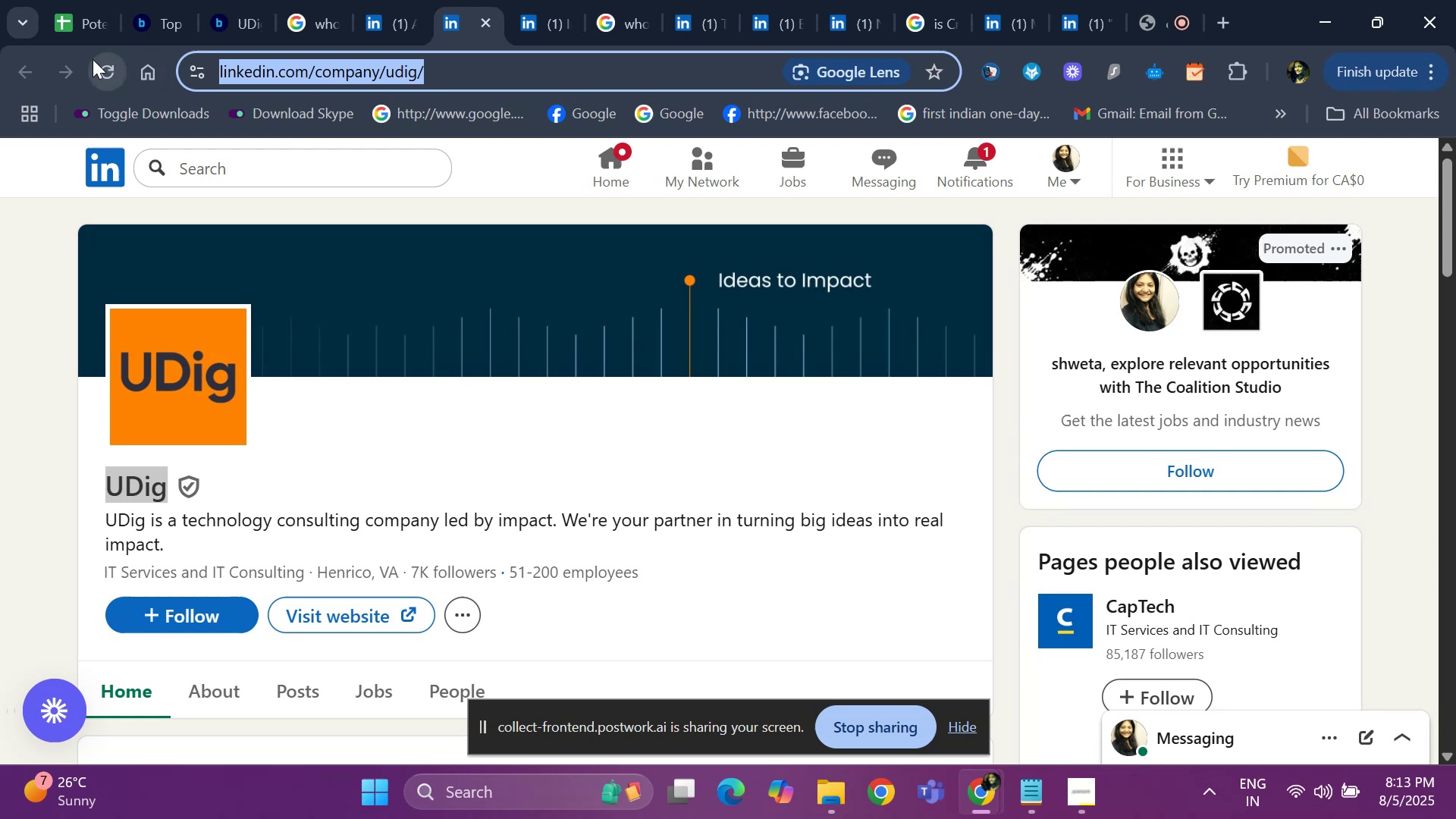 
left_click([62, 11])
 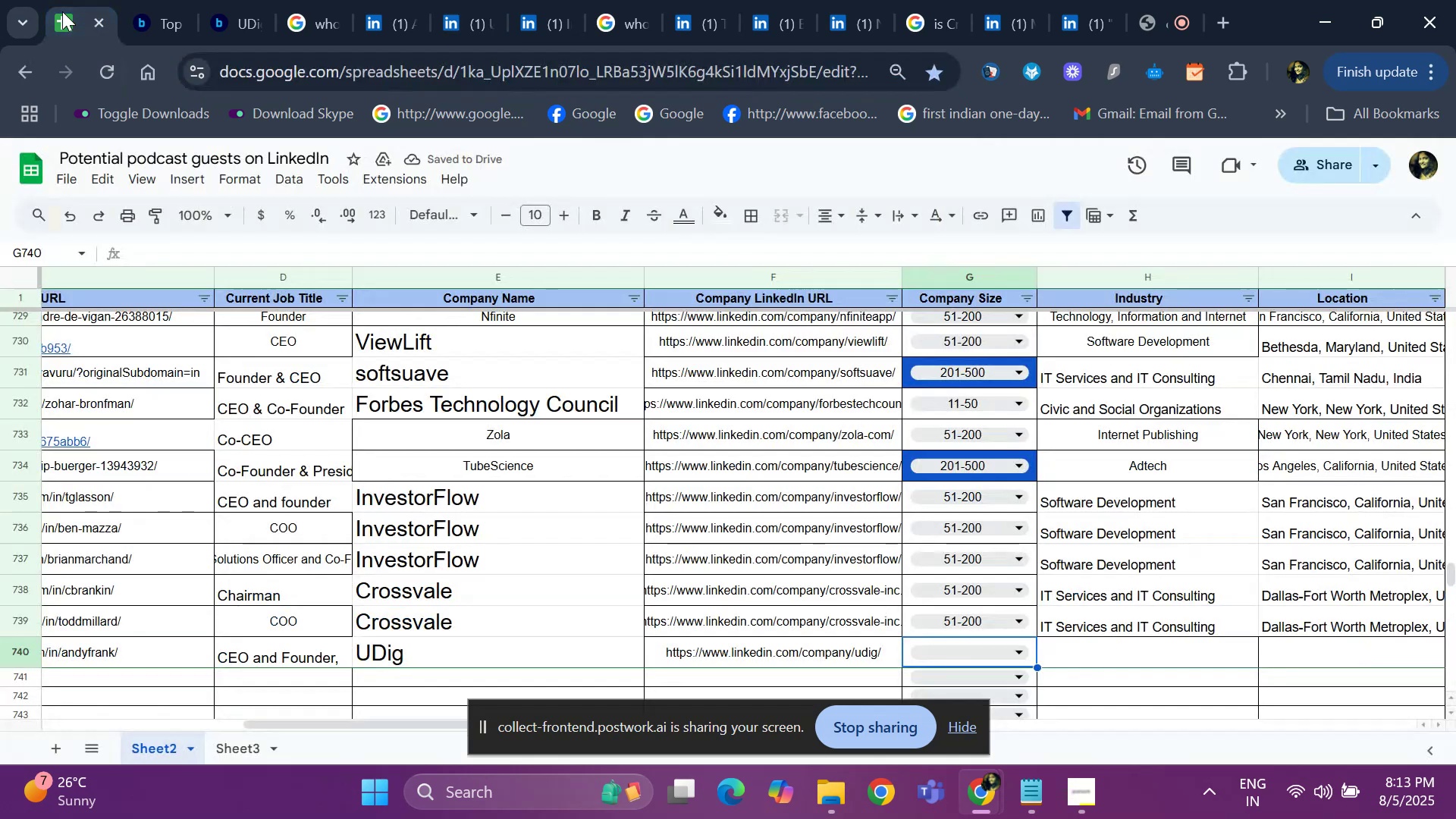 
key(Control+ControlLeft)
 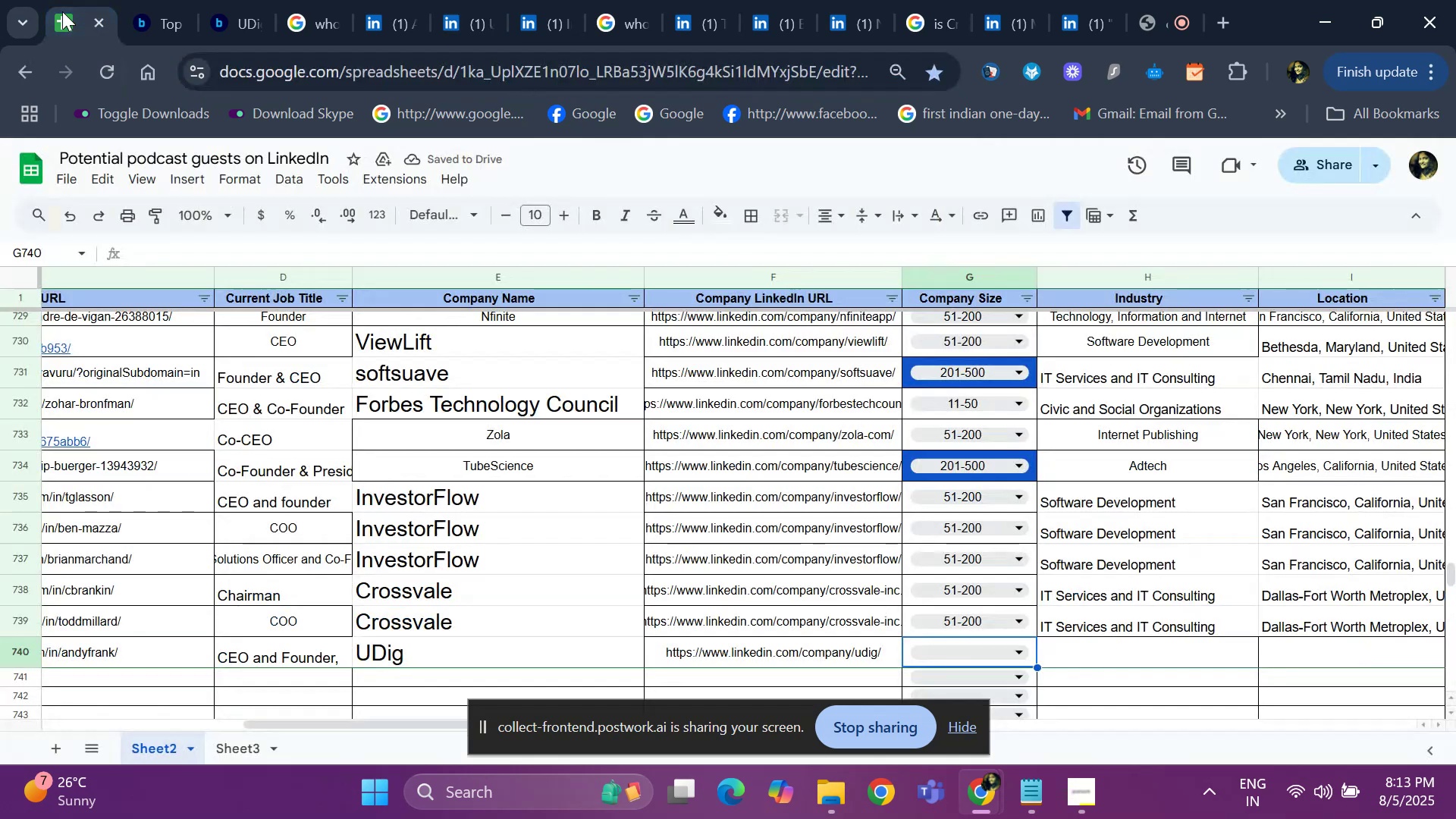 
key(Control+D)
 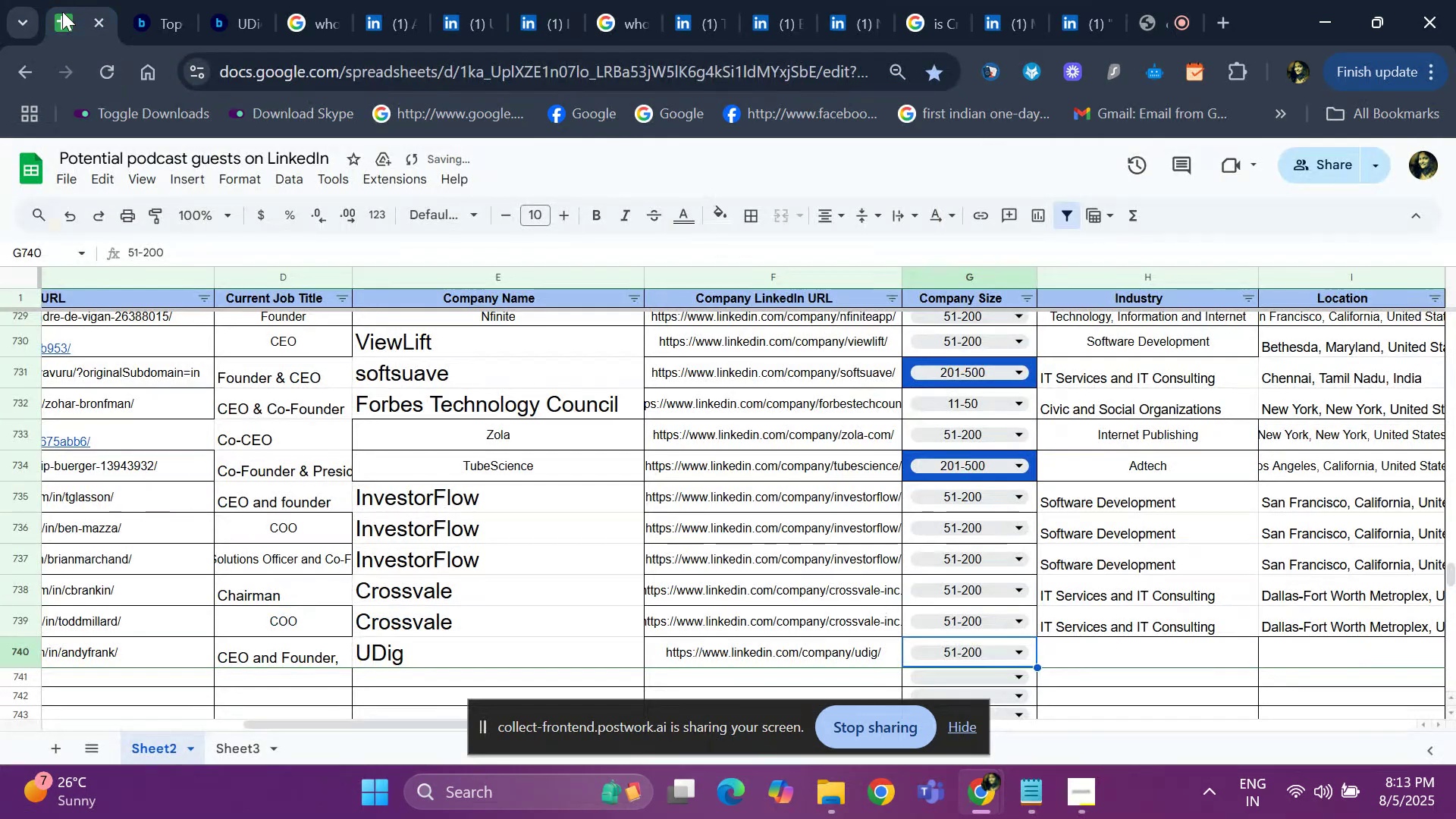 
key(ArrowRight)
 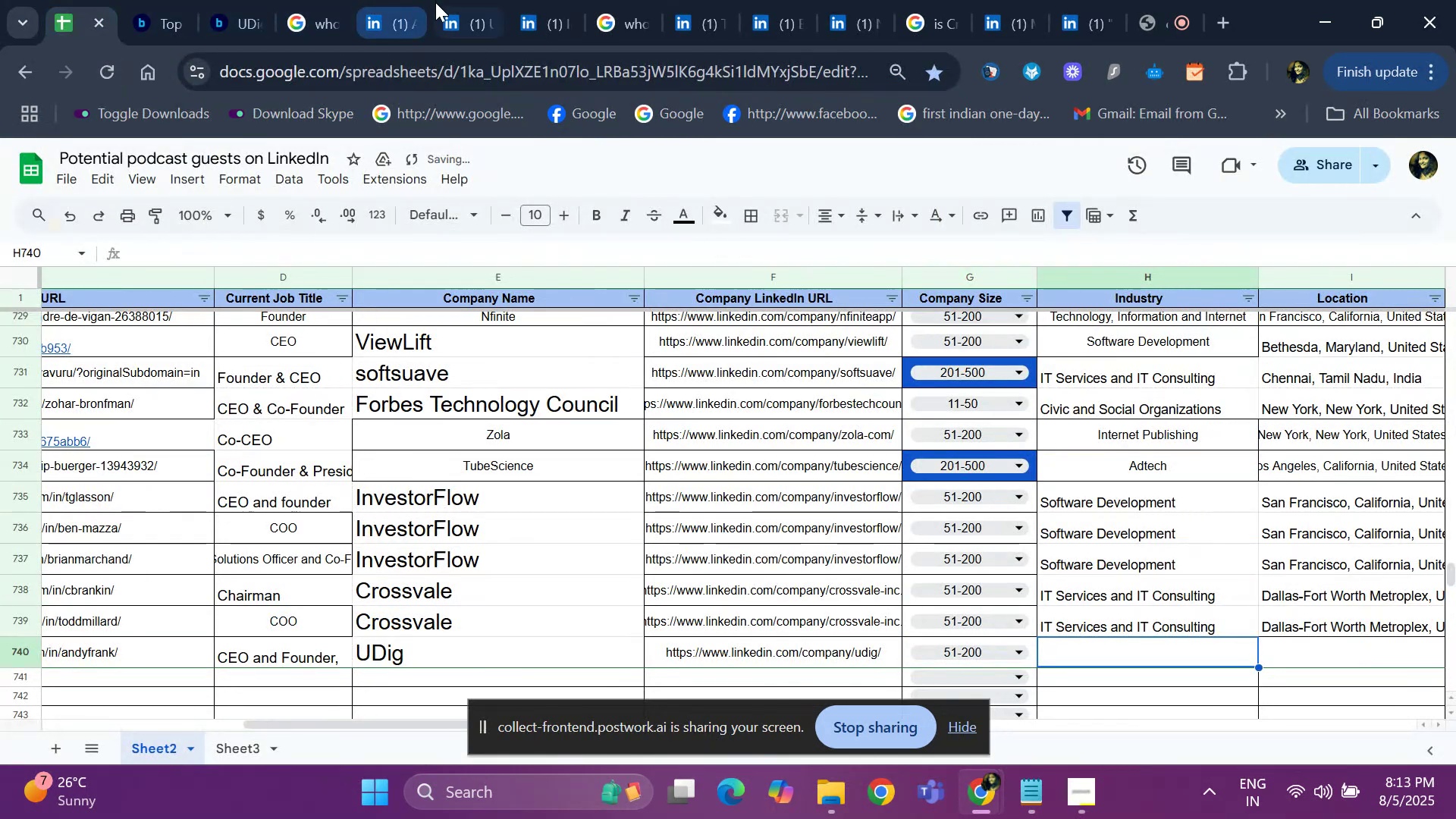 
left_click([436, 2])
 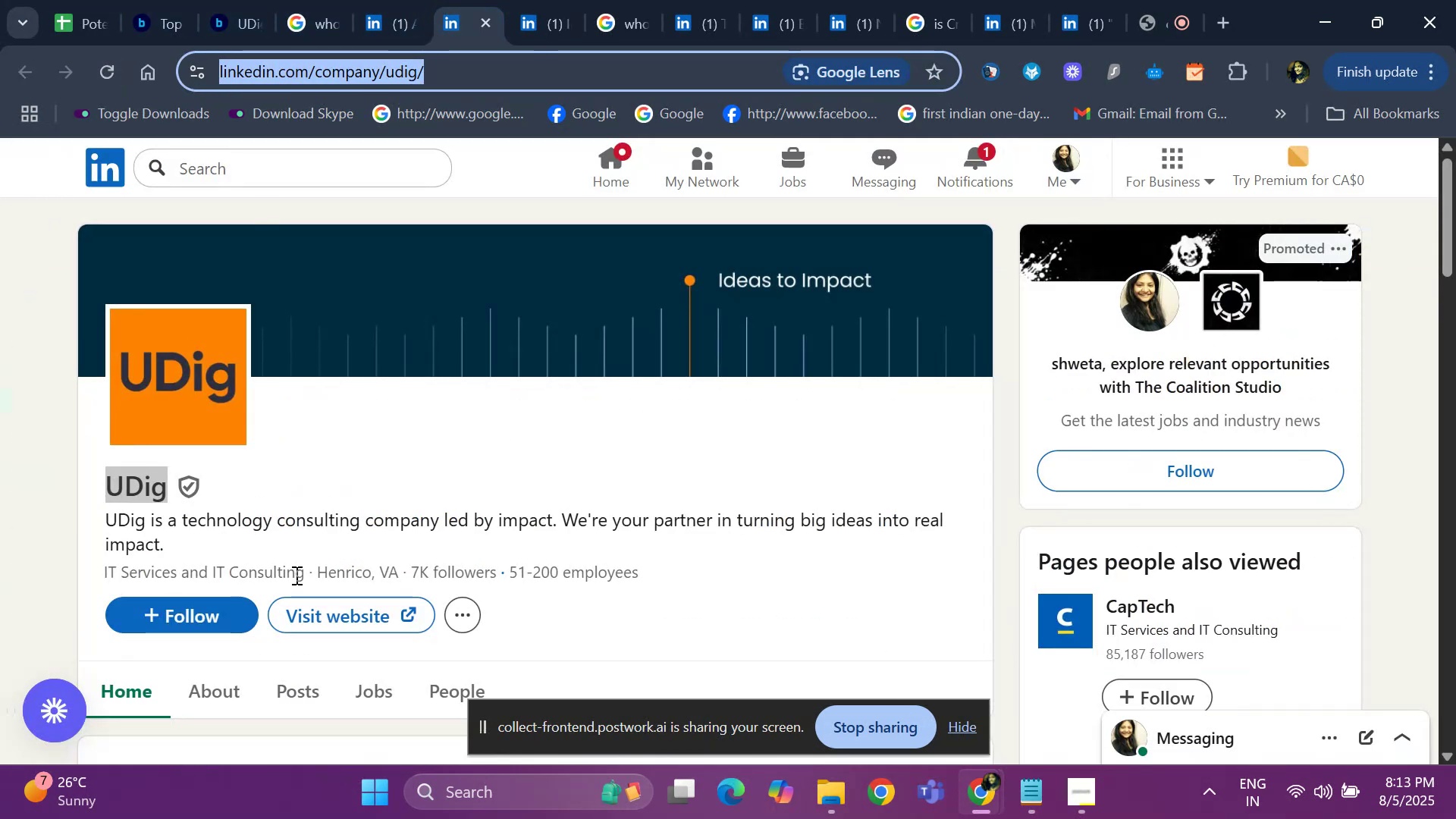 
left_click_drag(start_coordinate=[305, 570], to_coordinate=[83, 578])
 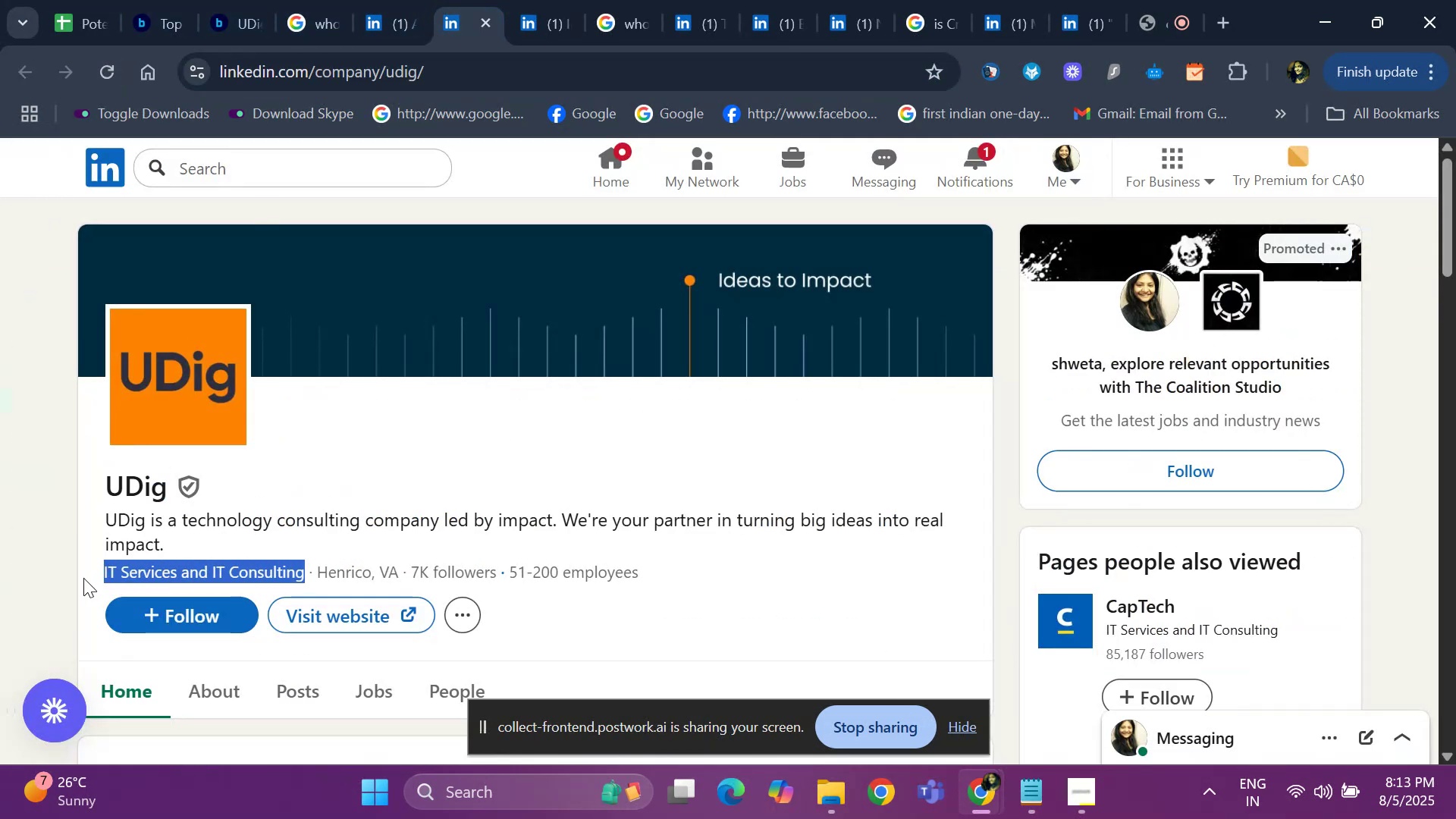 
key(Control+ControlLeft)
 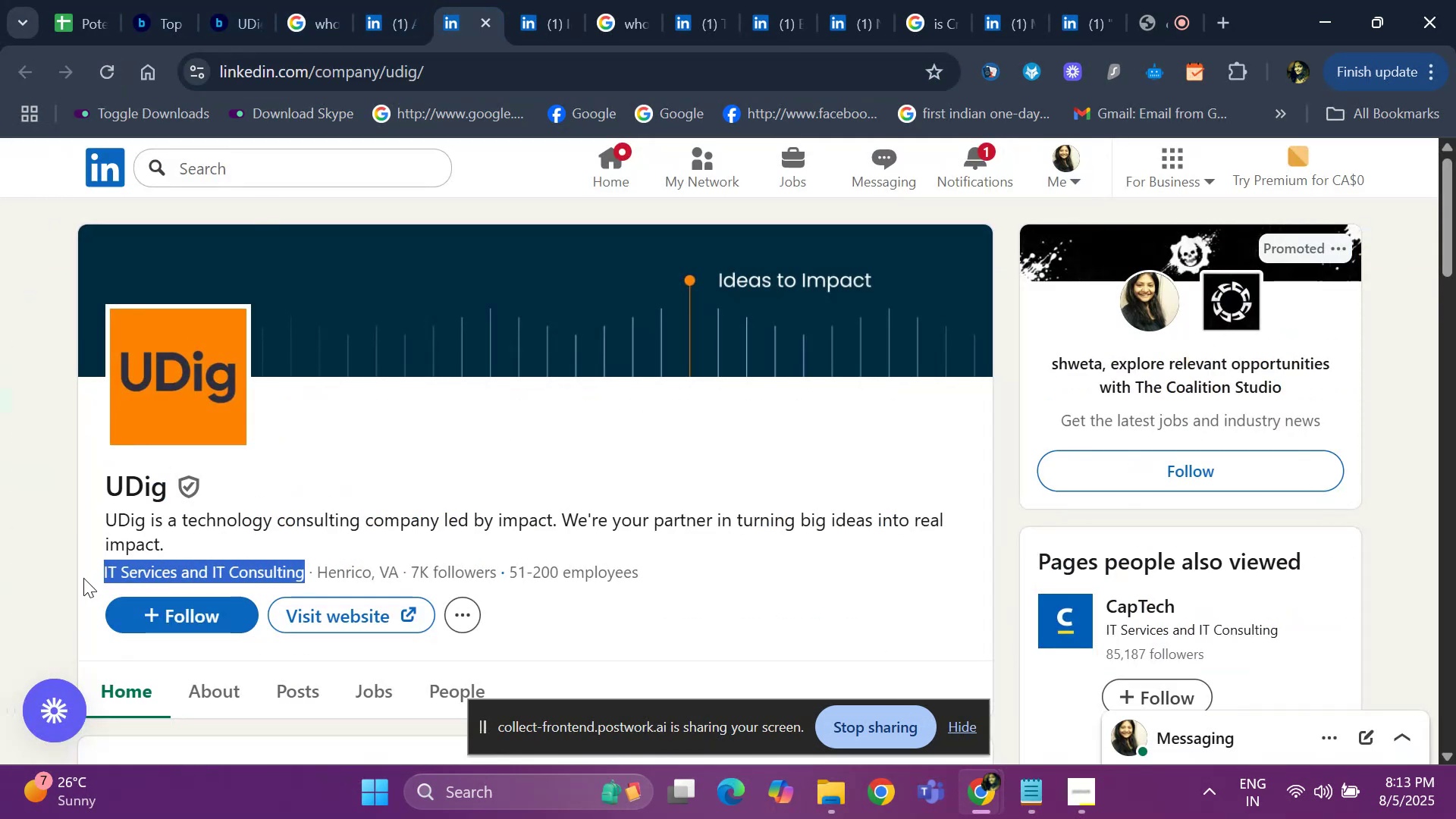 
key(Control+C)
 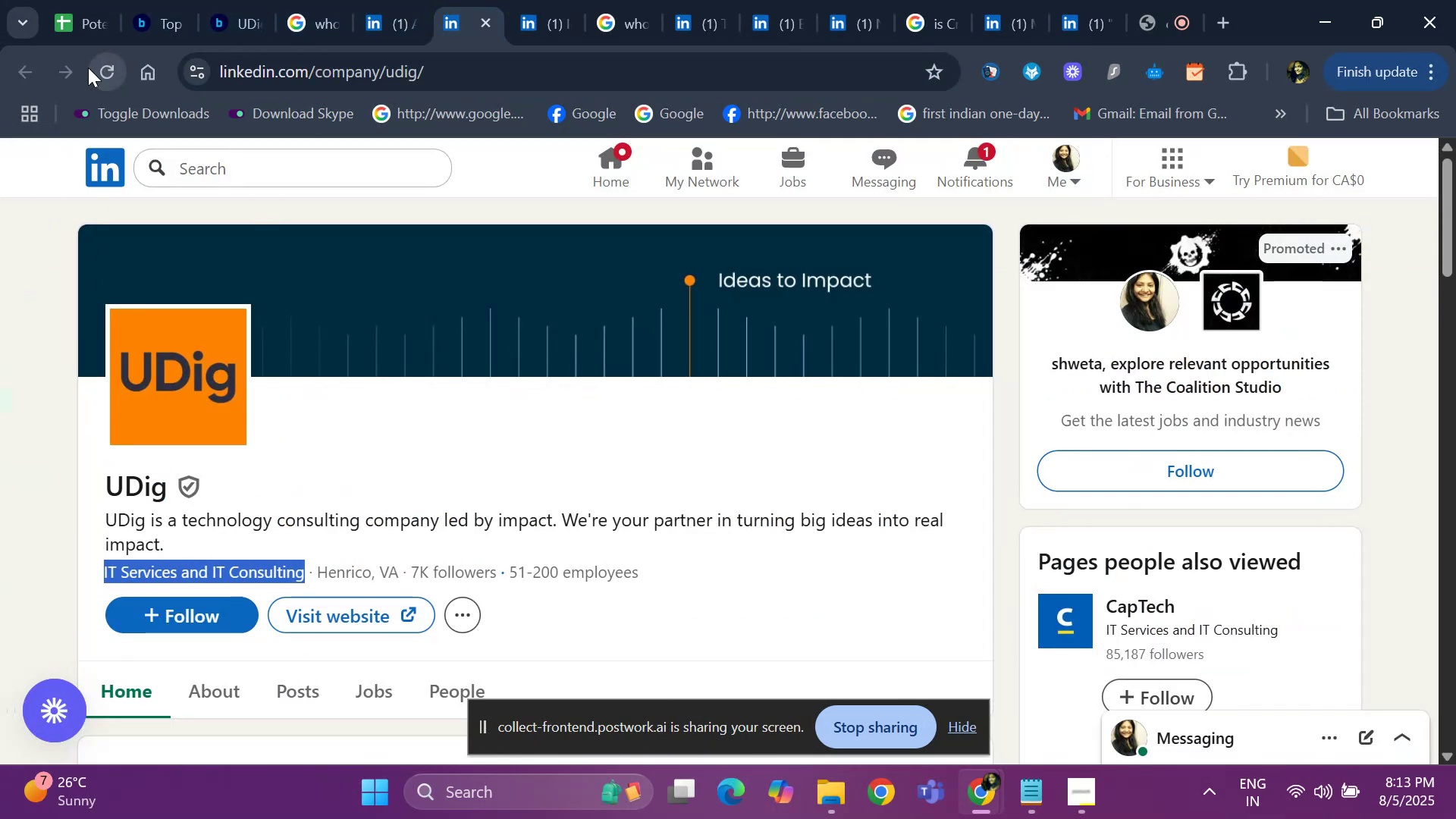 
left_click([83, 8])
 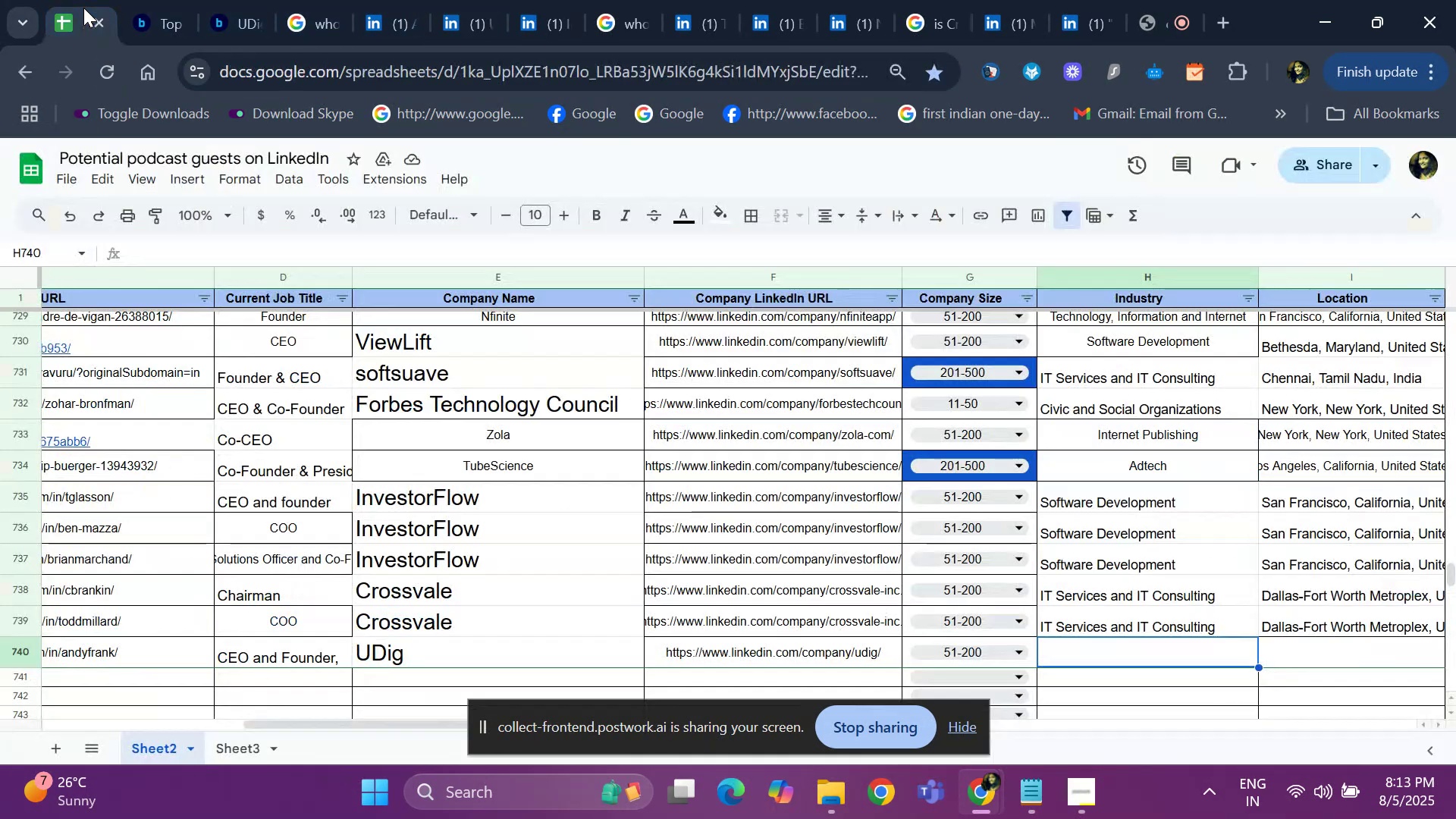 
key(Control+V)
 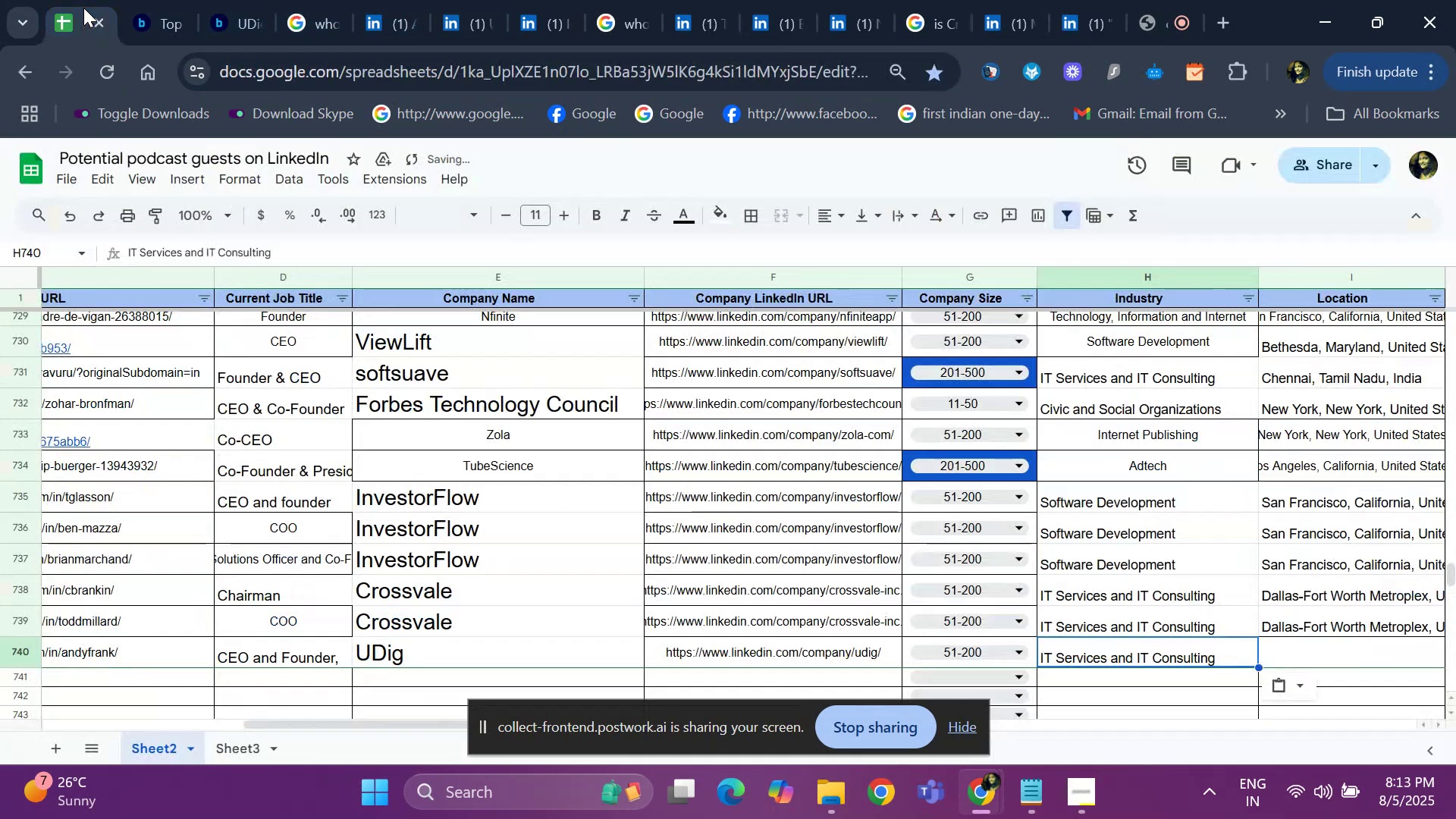 
key(ArrowRight)
 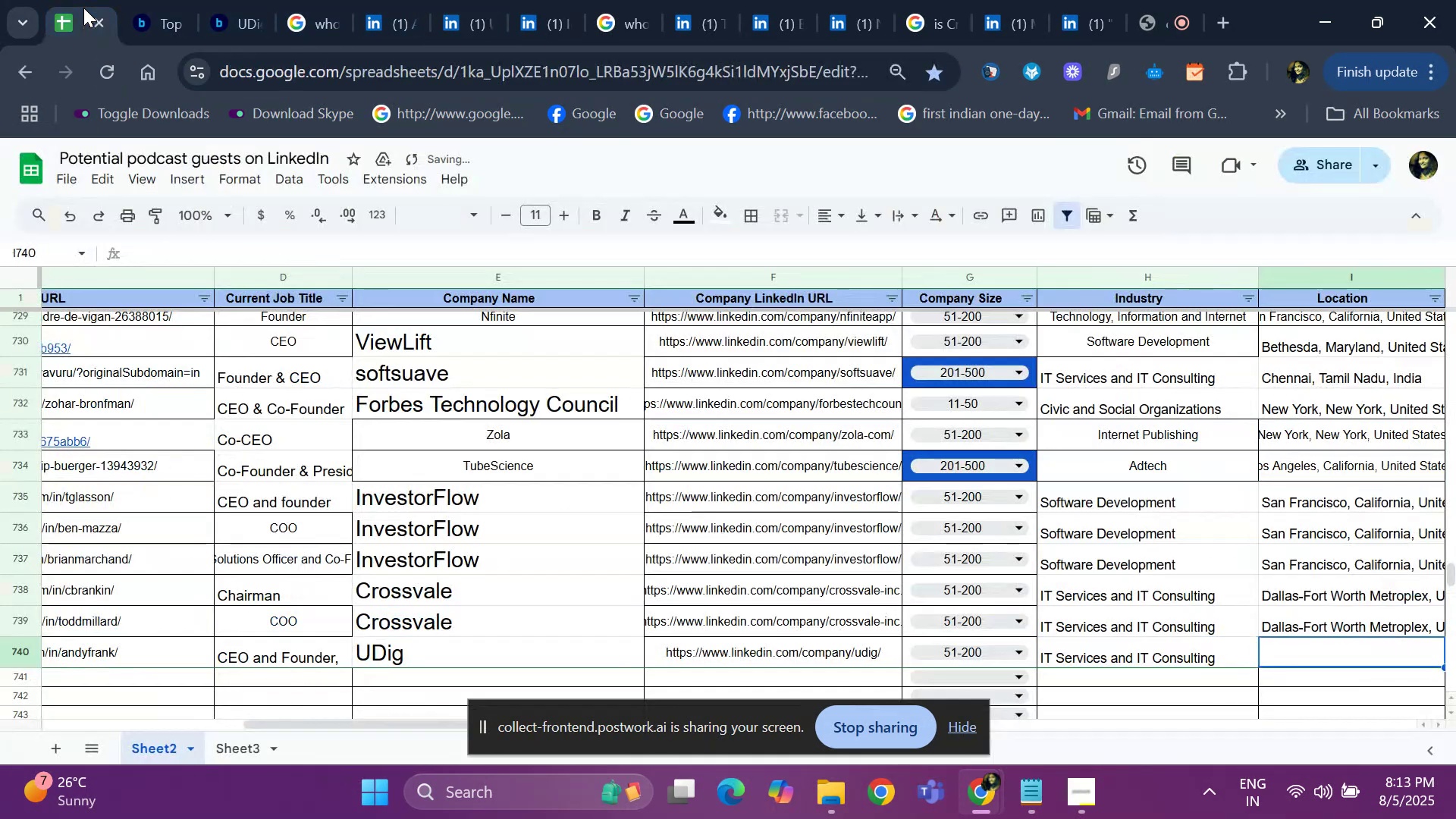 
key(ArrowRight)
 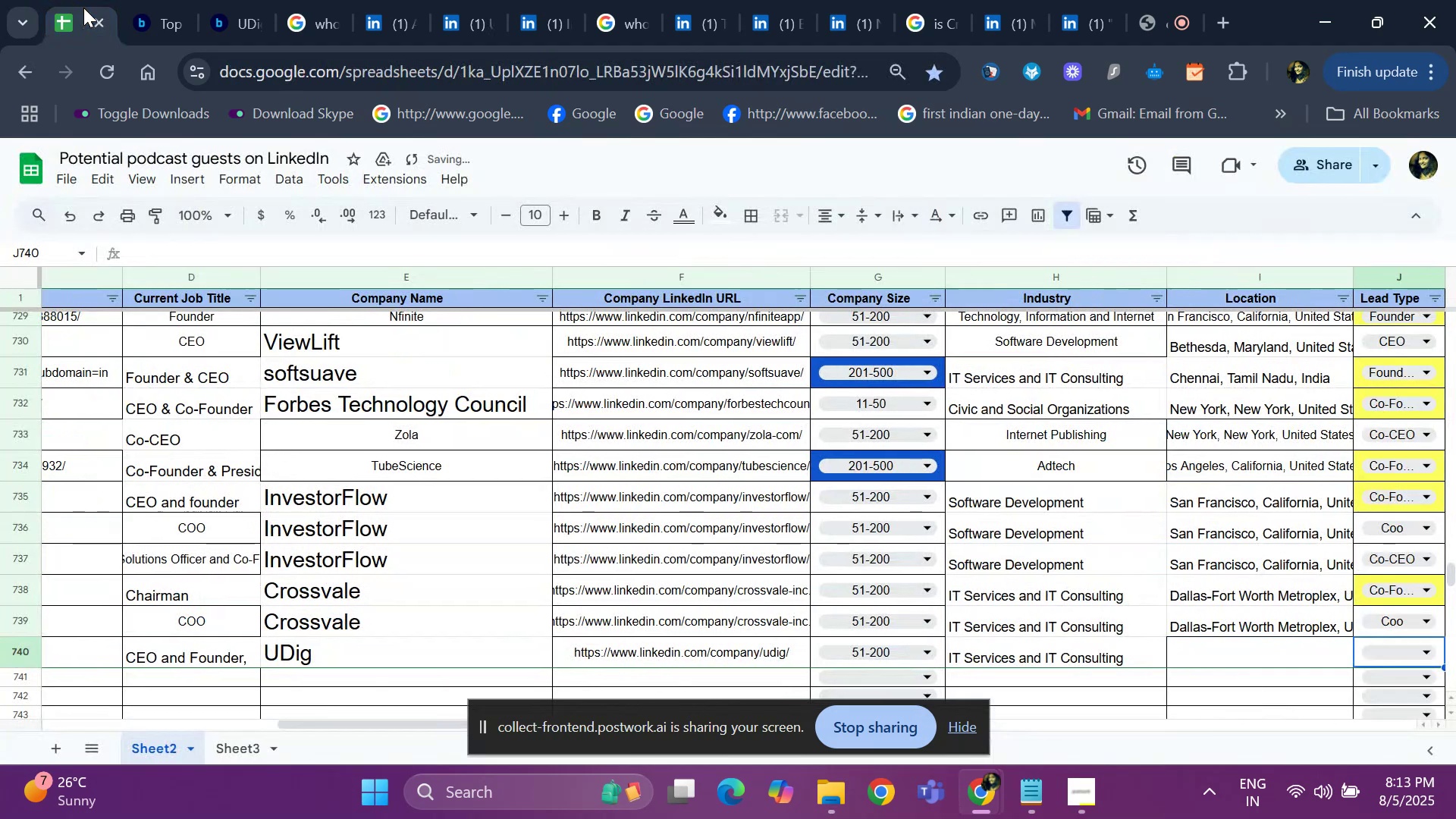 
key(ArrowLeft)
 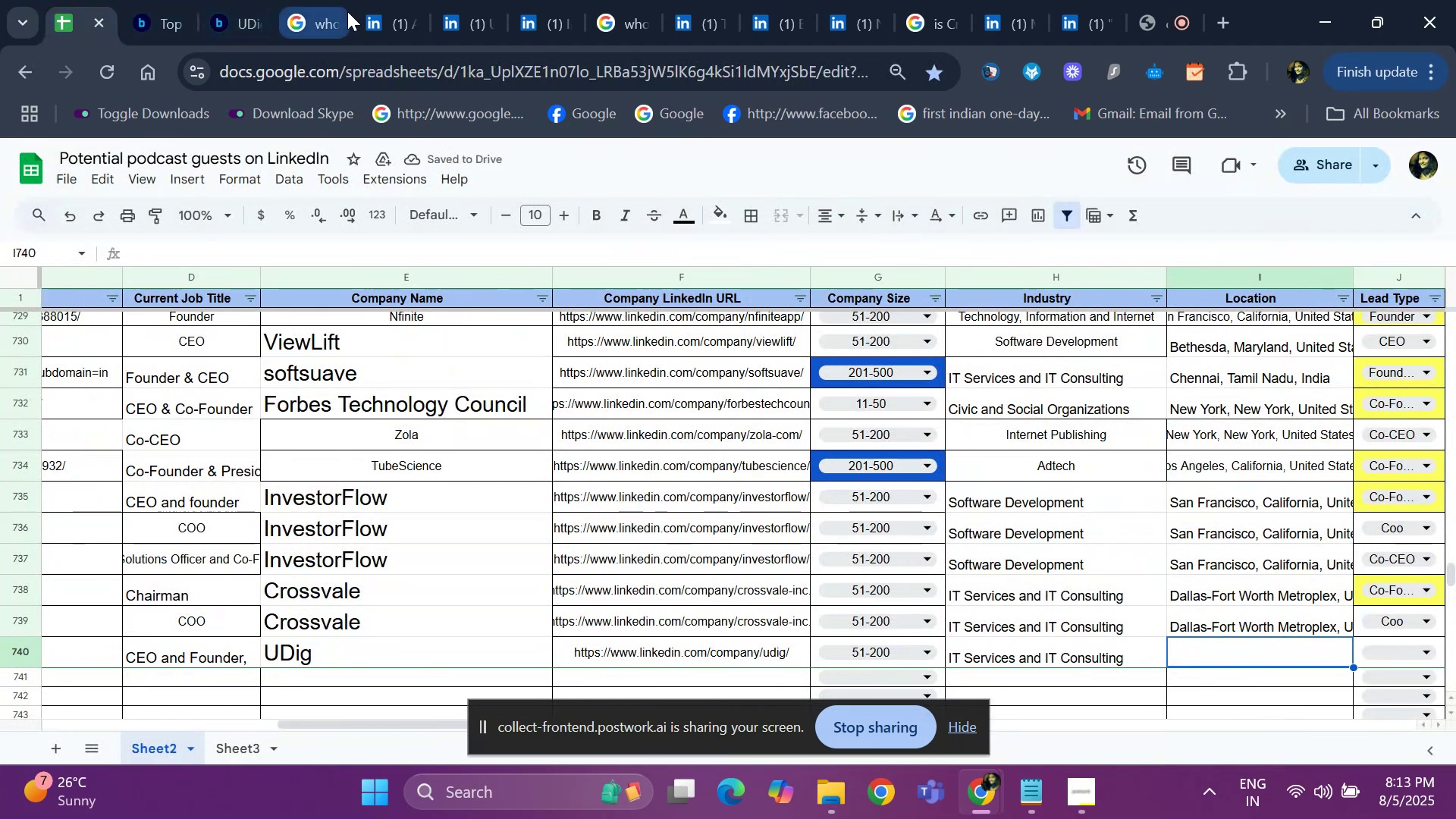 
left_click([384, 11])
 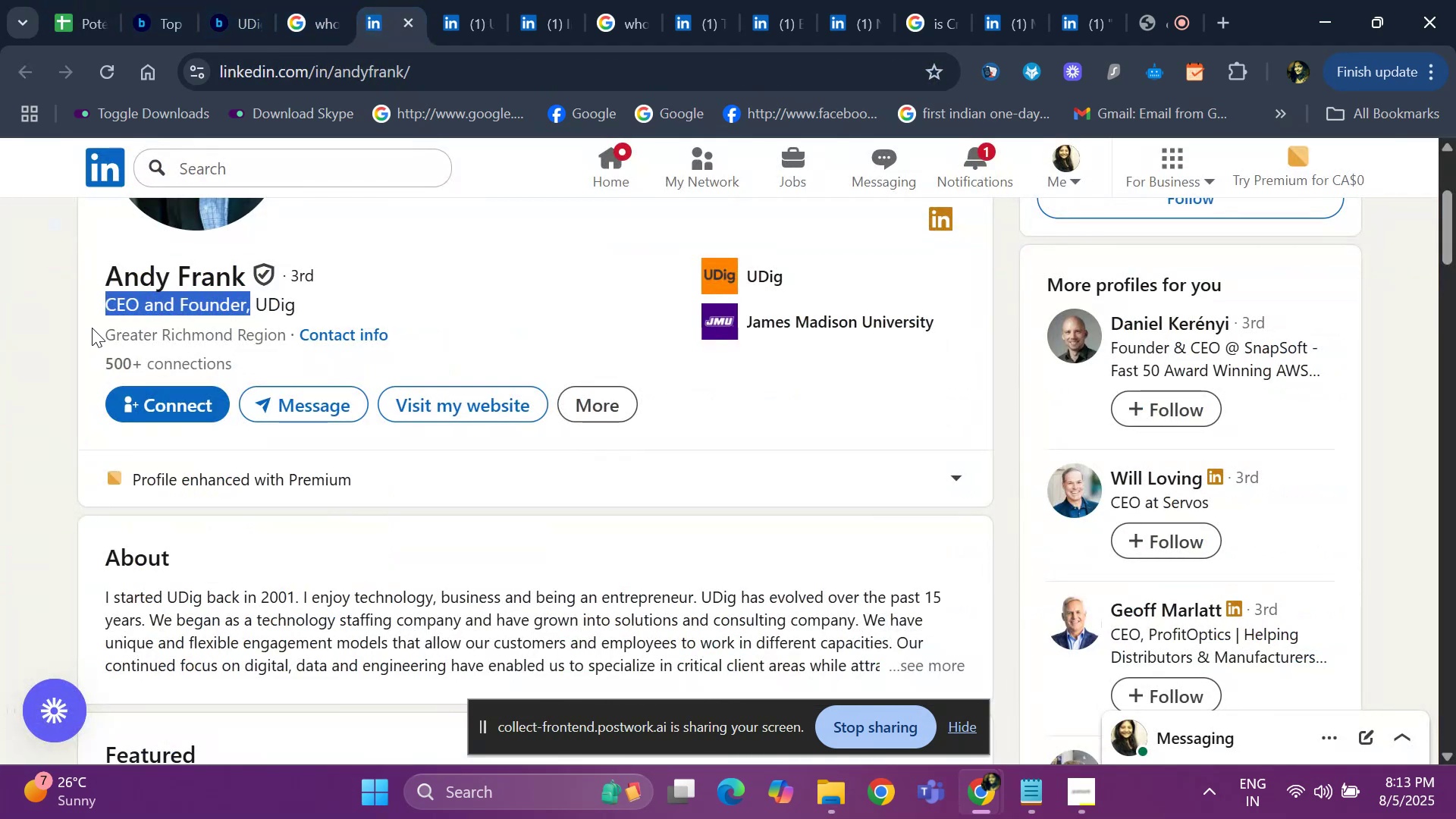 
left_click_drag(start_coordinate=[99, 337], to_coordinate=[291, 332])
 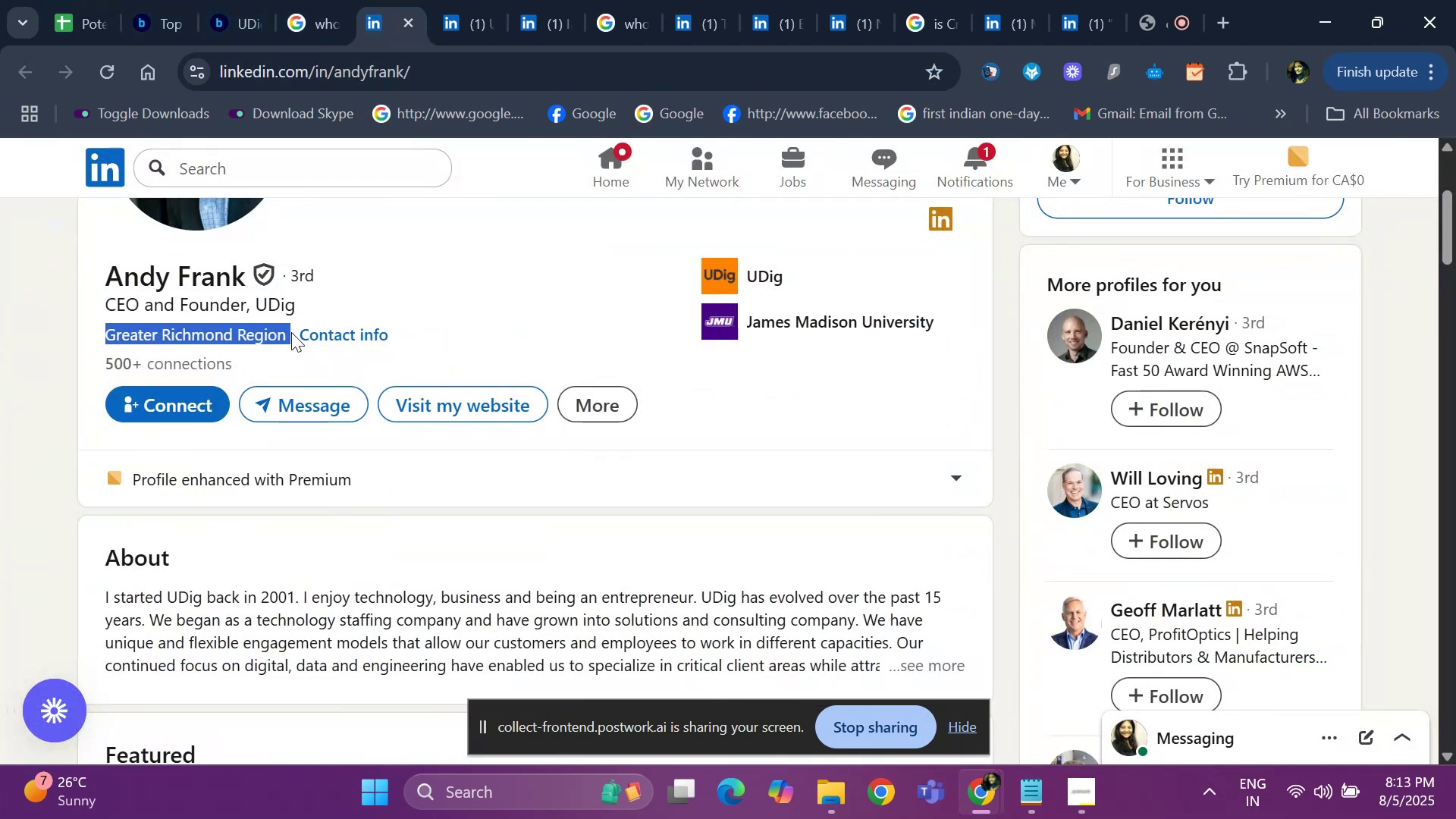 
key(Control+ControlLeft)
 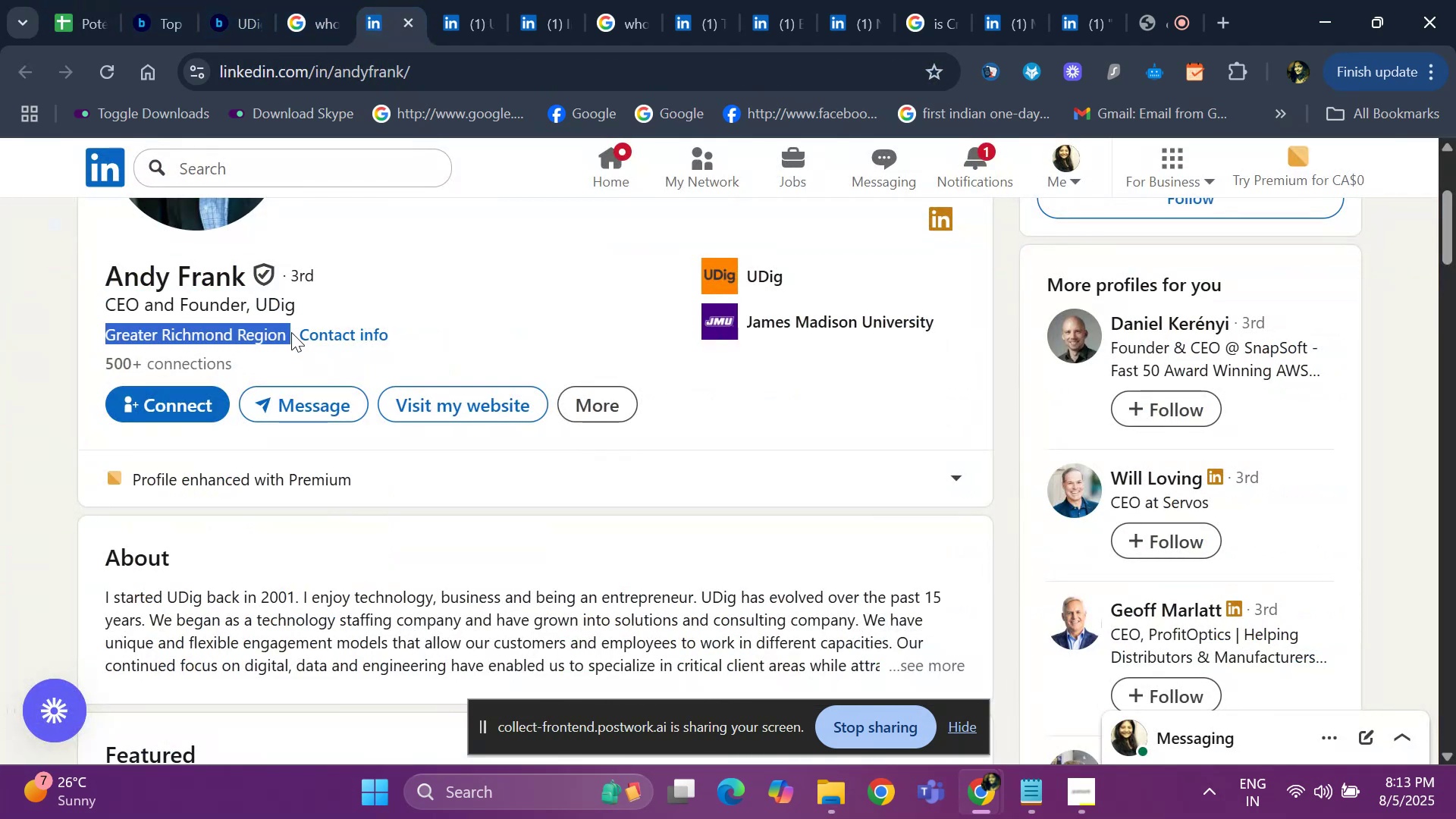 
key(Control+C)
 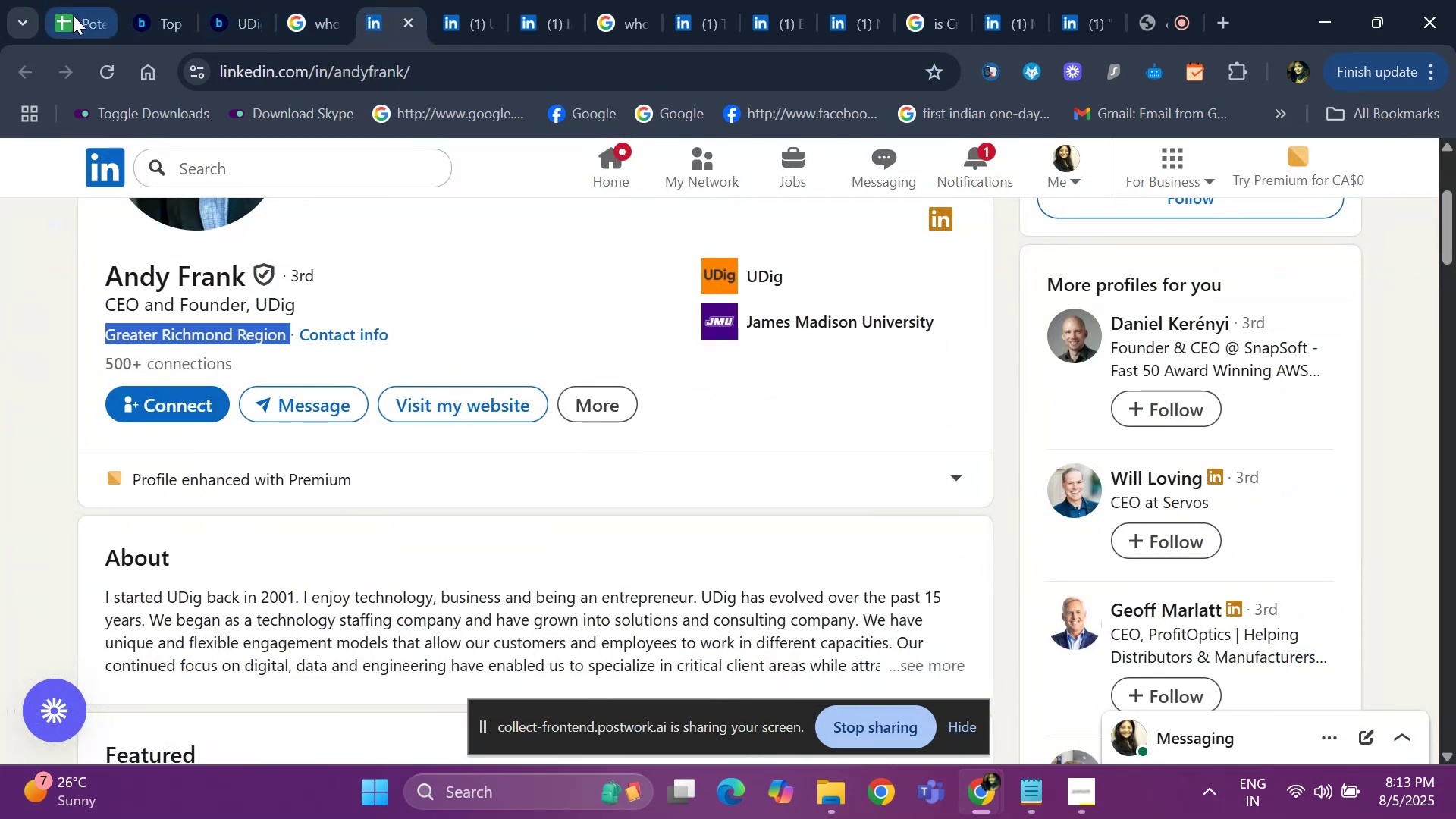 
left_click([73, 15])
 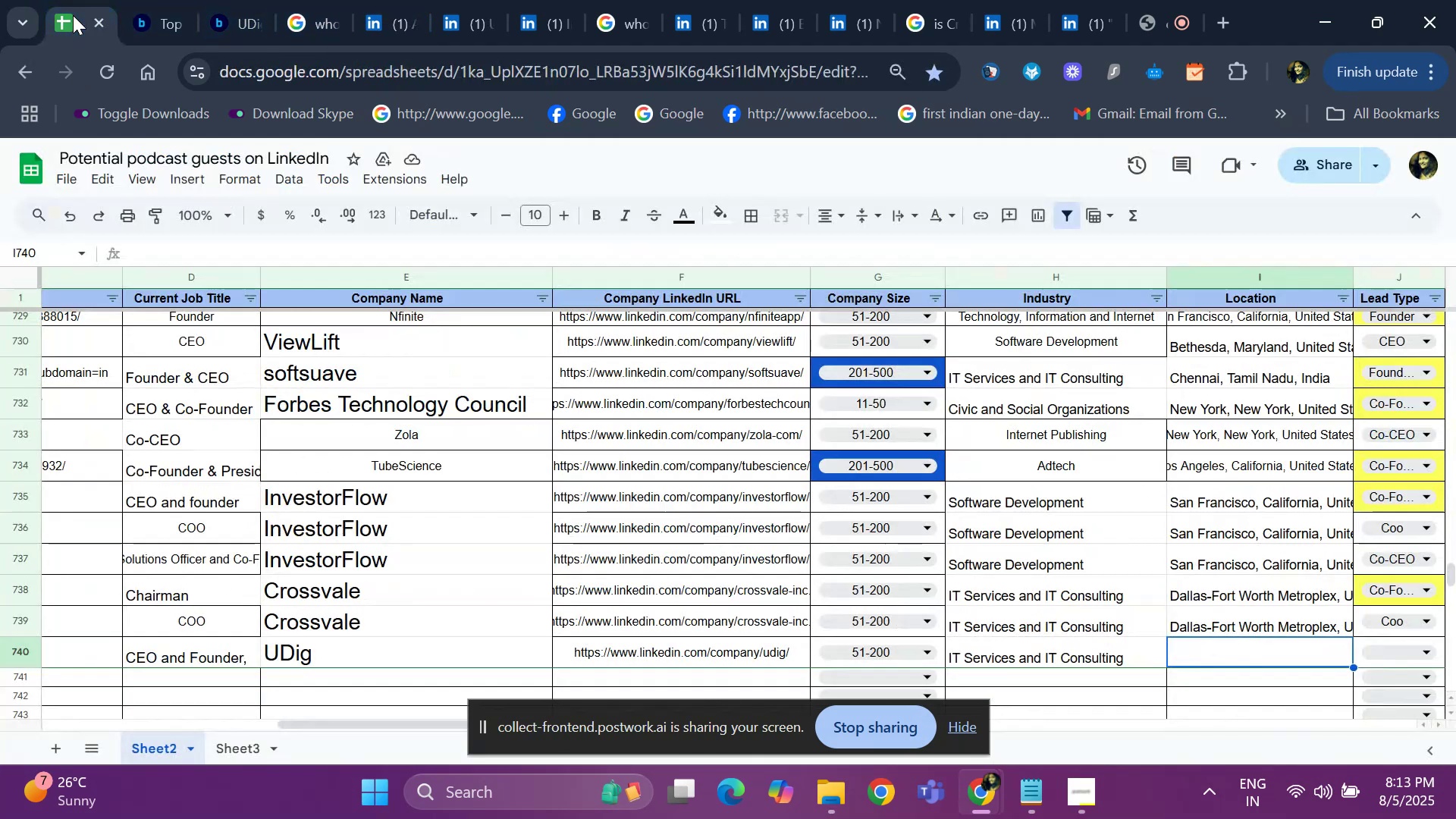 
key(Control+V)
 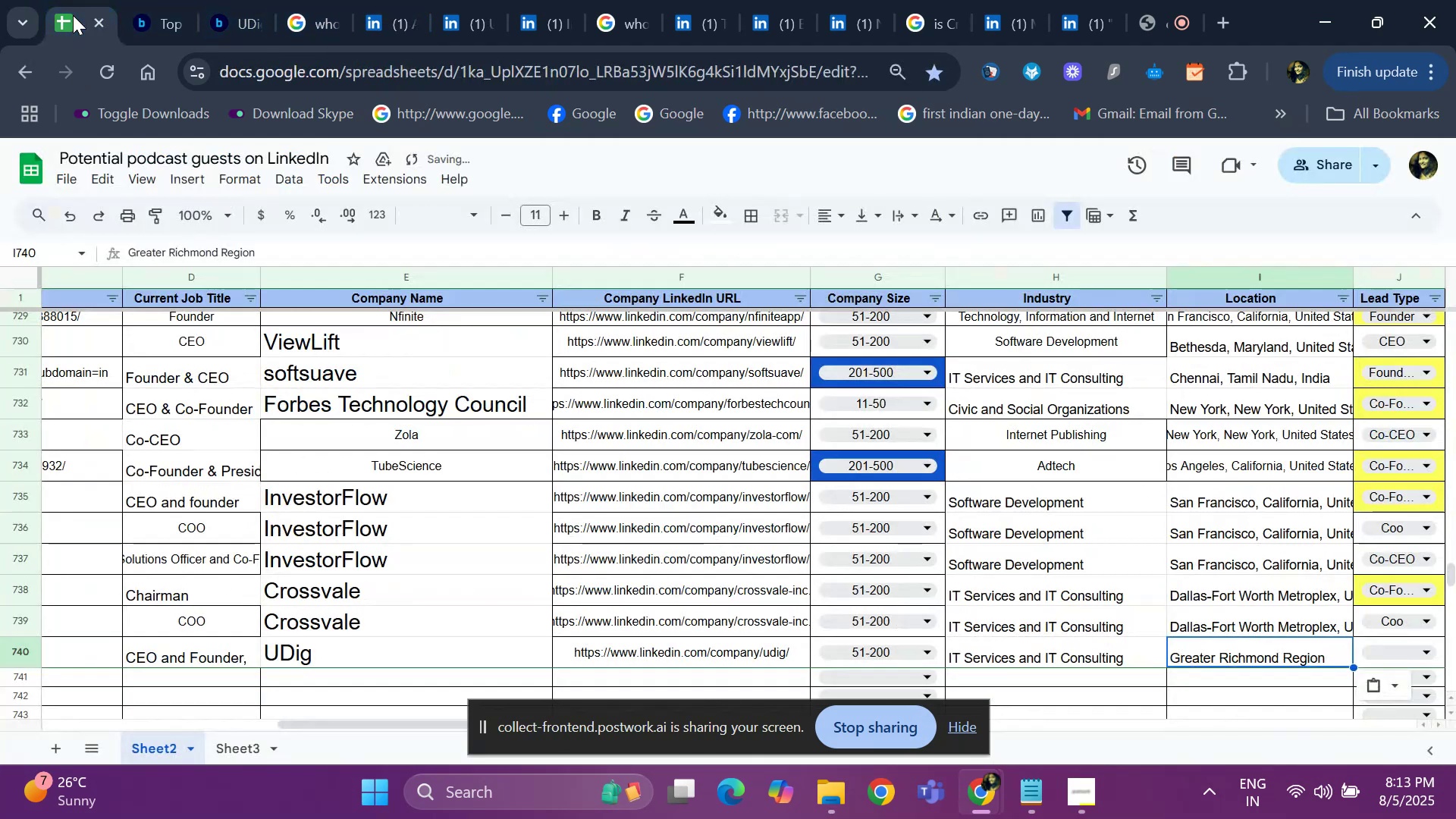 
key(ArrowRight)
 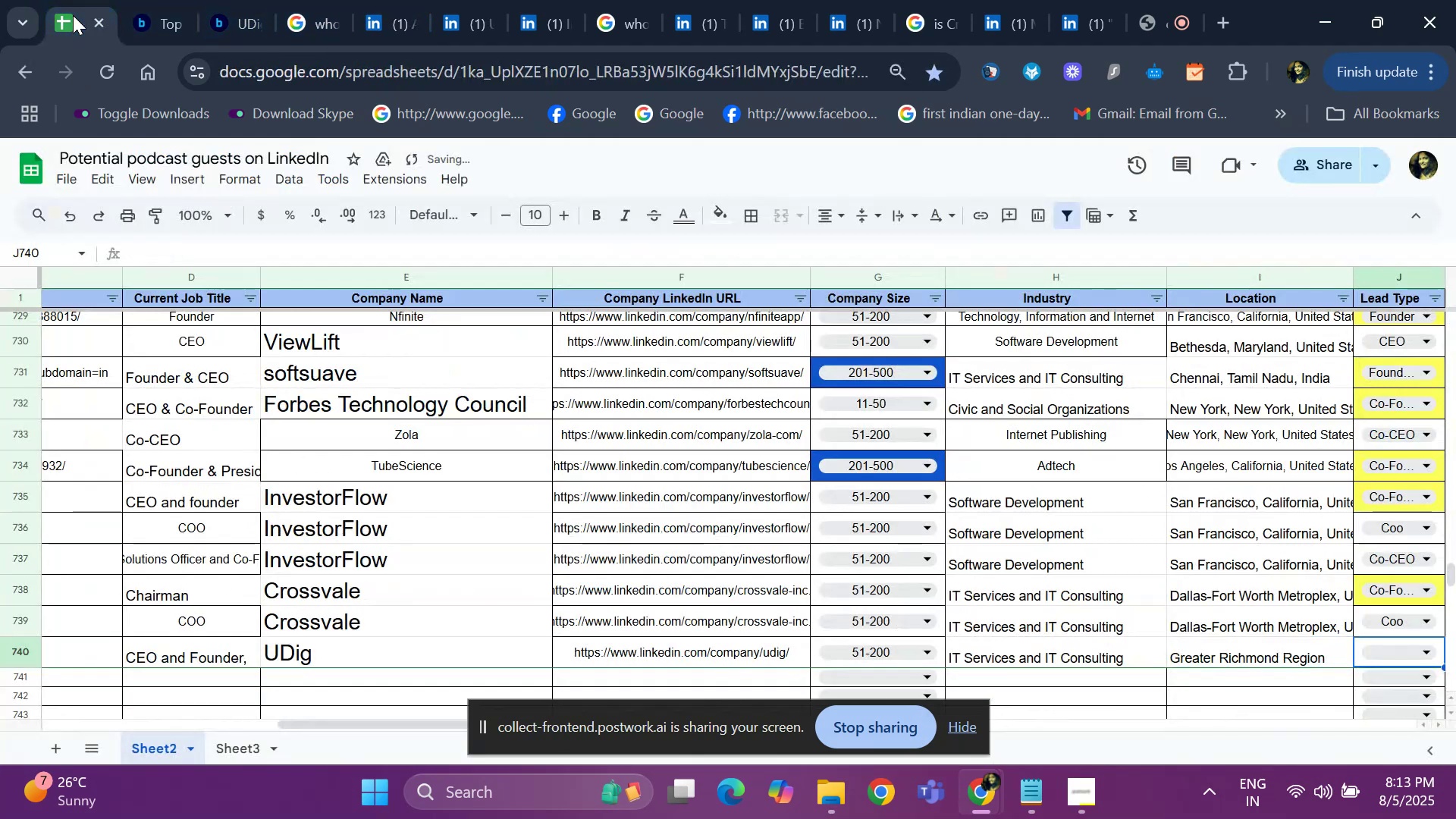 
key(ArrowLeft)
 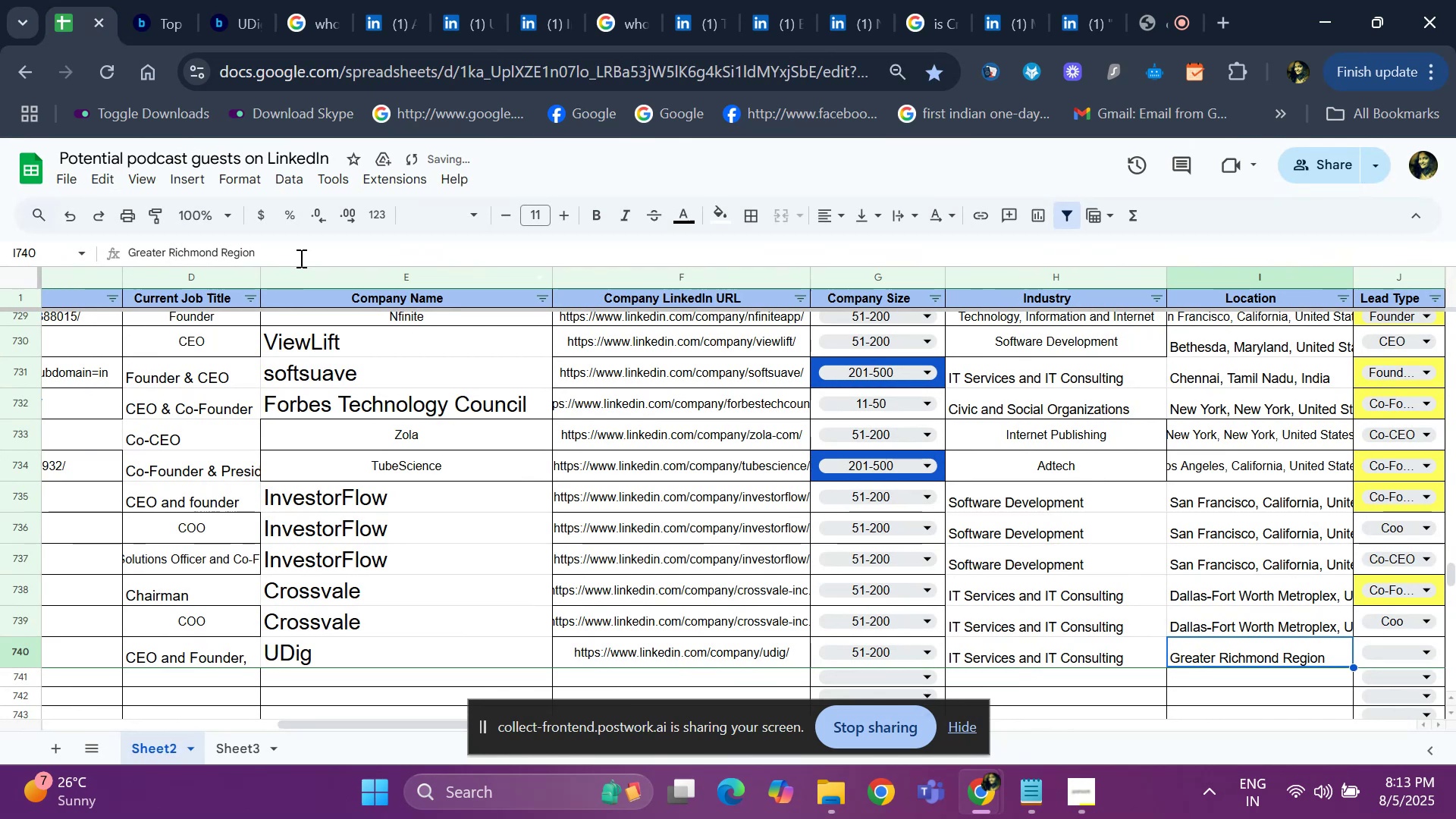 
left_click([302, 256])
 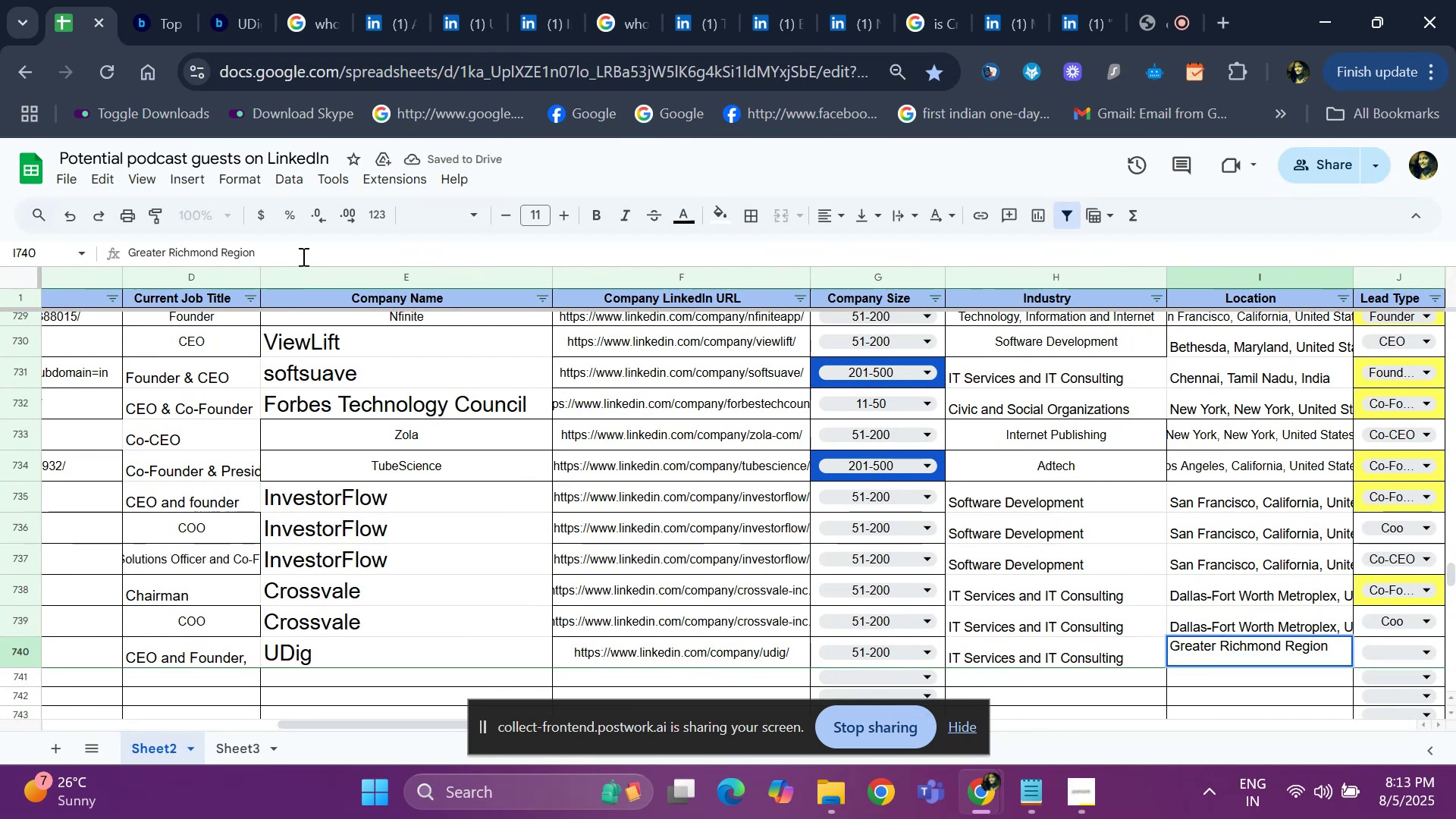 
type(, unte)
key(Backspace)
type(i)
key(Backspace)
key(Backspace)
key(Backspace)
type(nited S)
key(Backspace)
key(Backspace)
key(Backspace)
key(Backspace)
key(Backspace)
key(Backspace)
key(Backspace)
key(Backspace)
type(United stated)
key(Backspace)
type(s)
 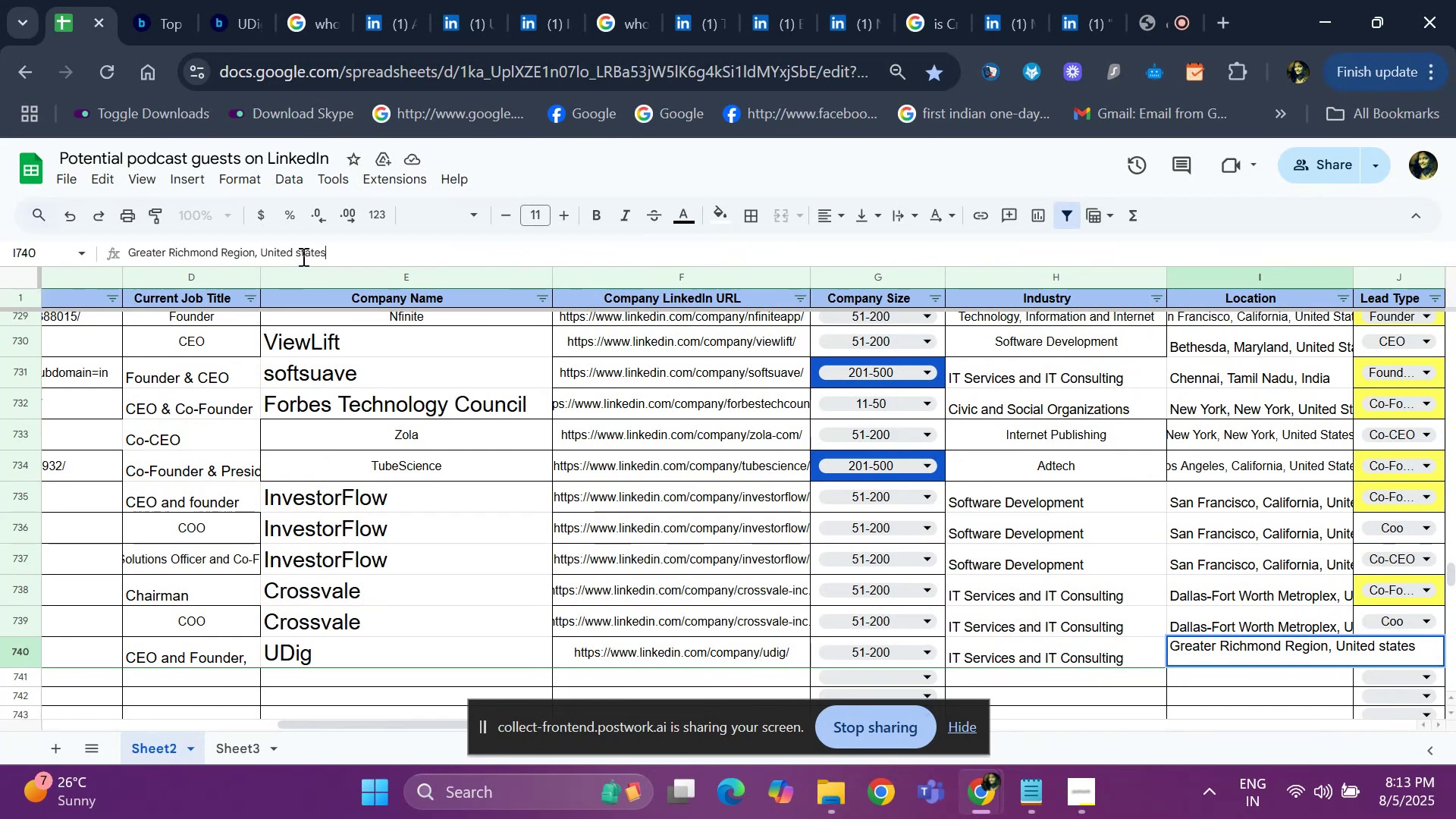 
 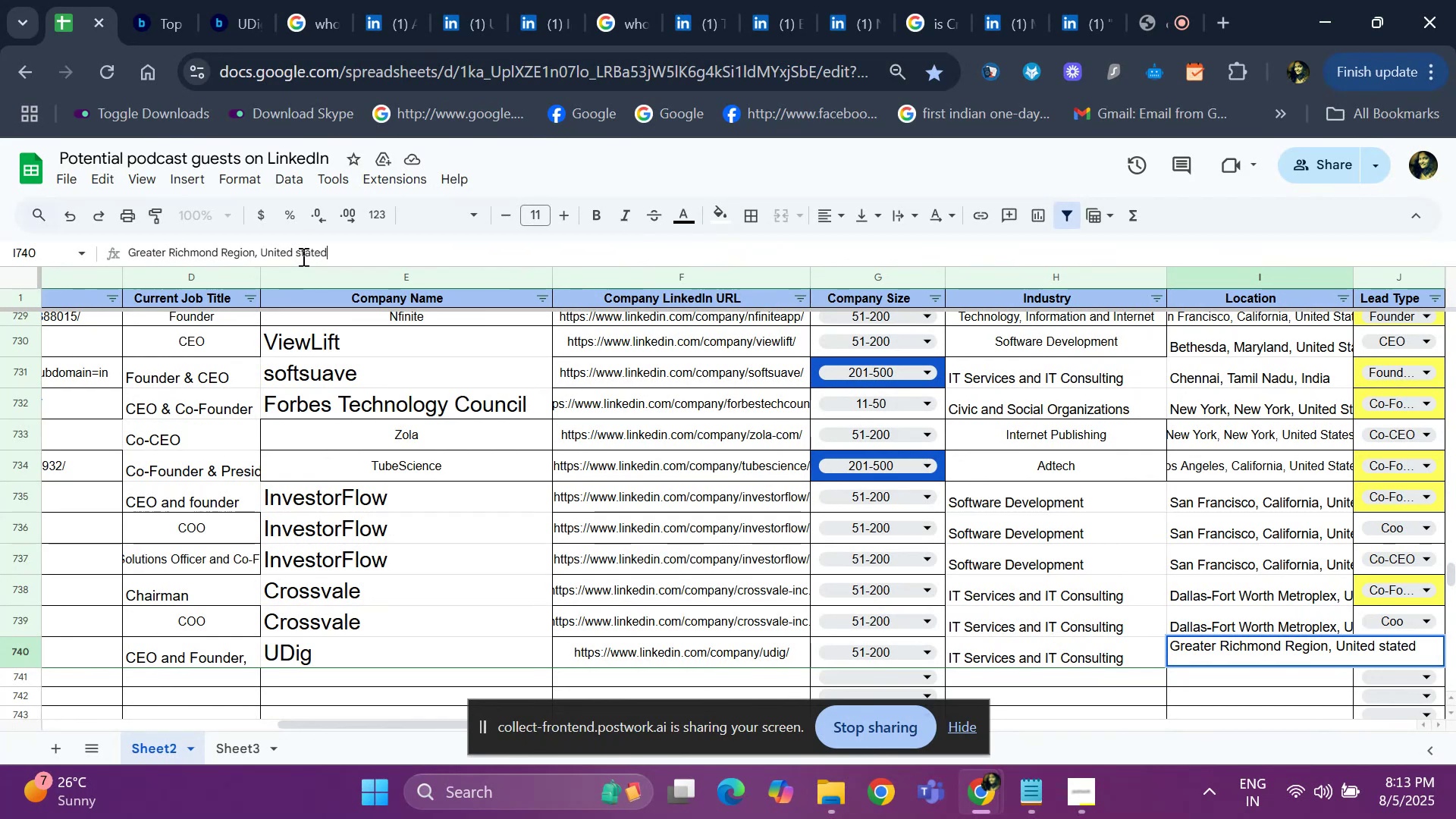 
key(Enter)
 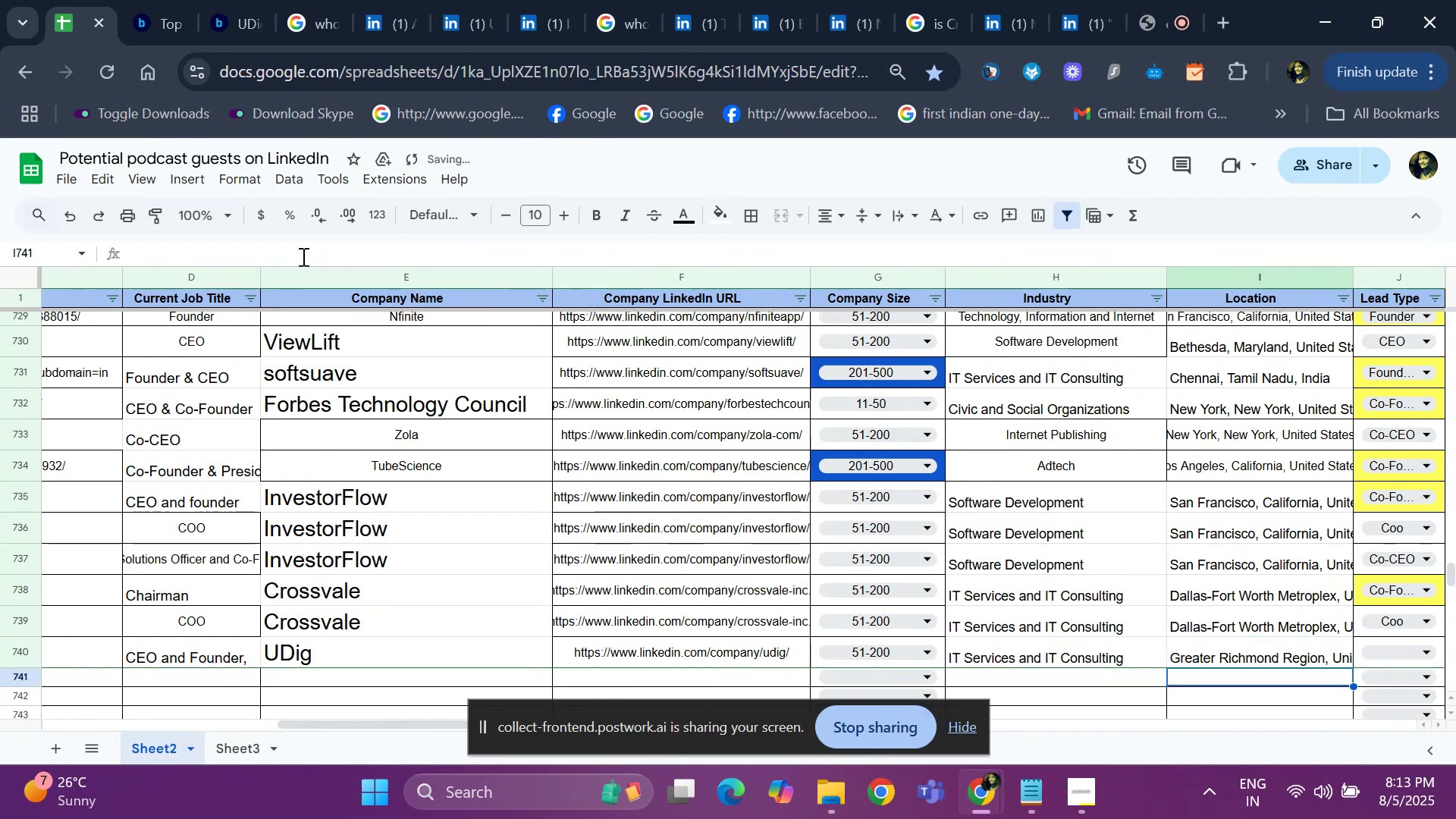 
key(ArrowRight)
 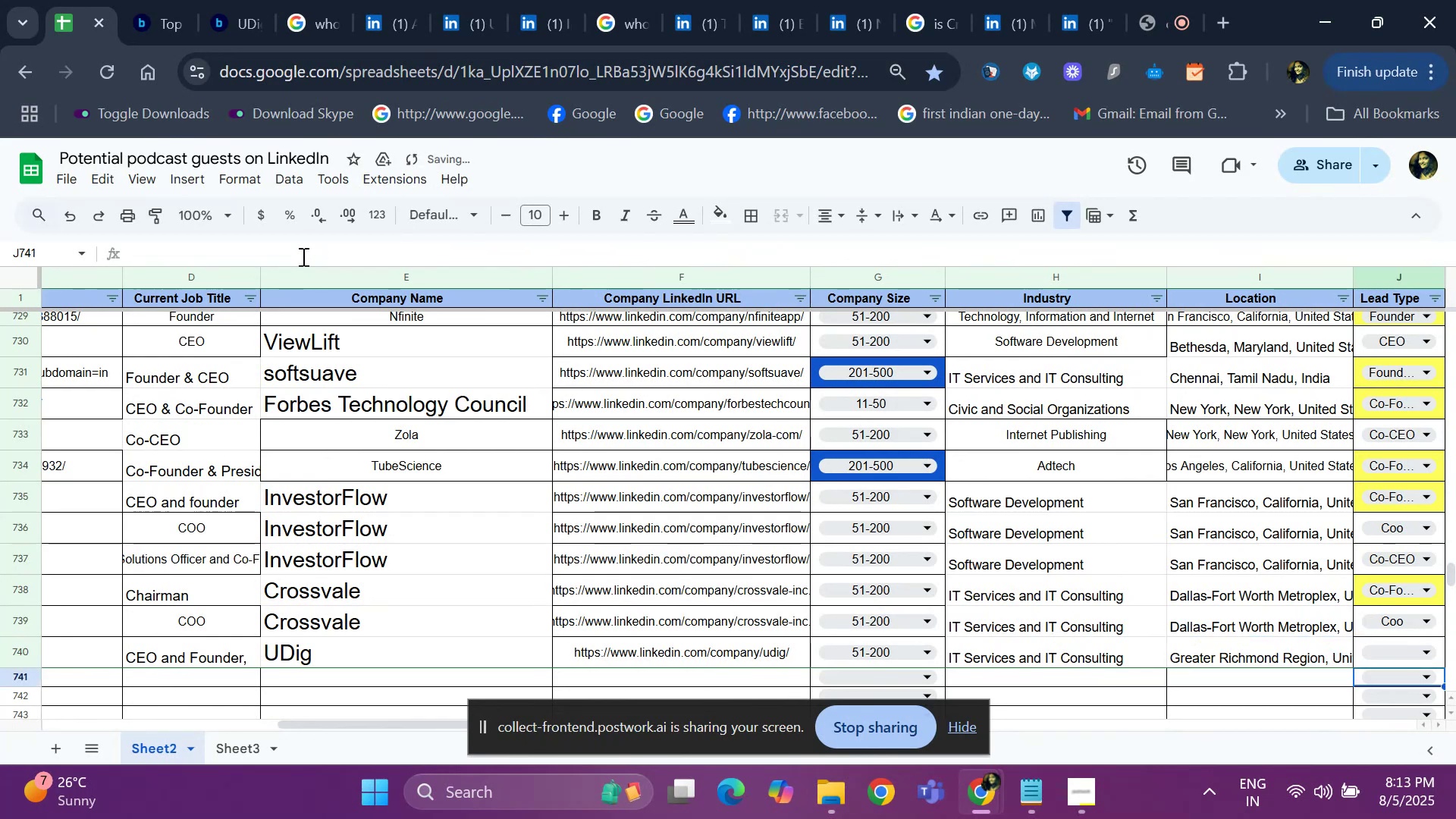 
key(ArrowUp)
 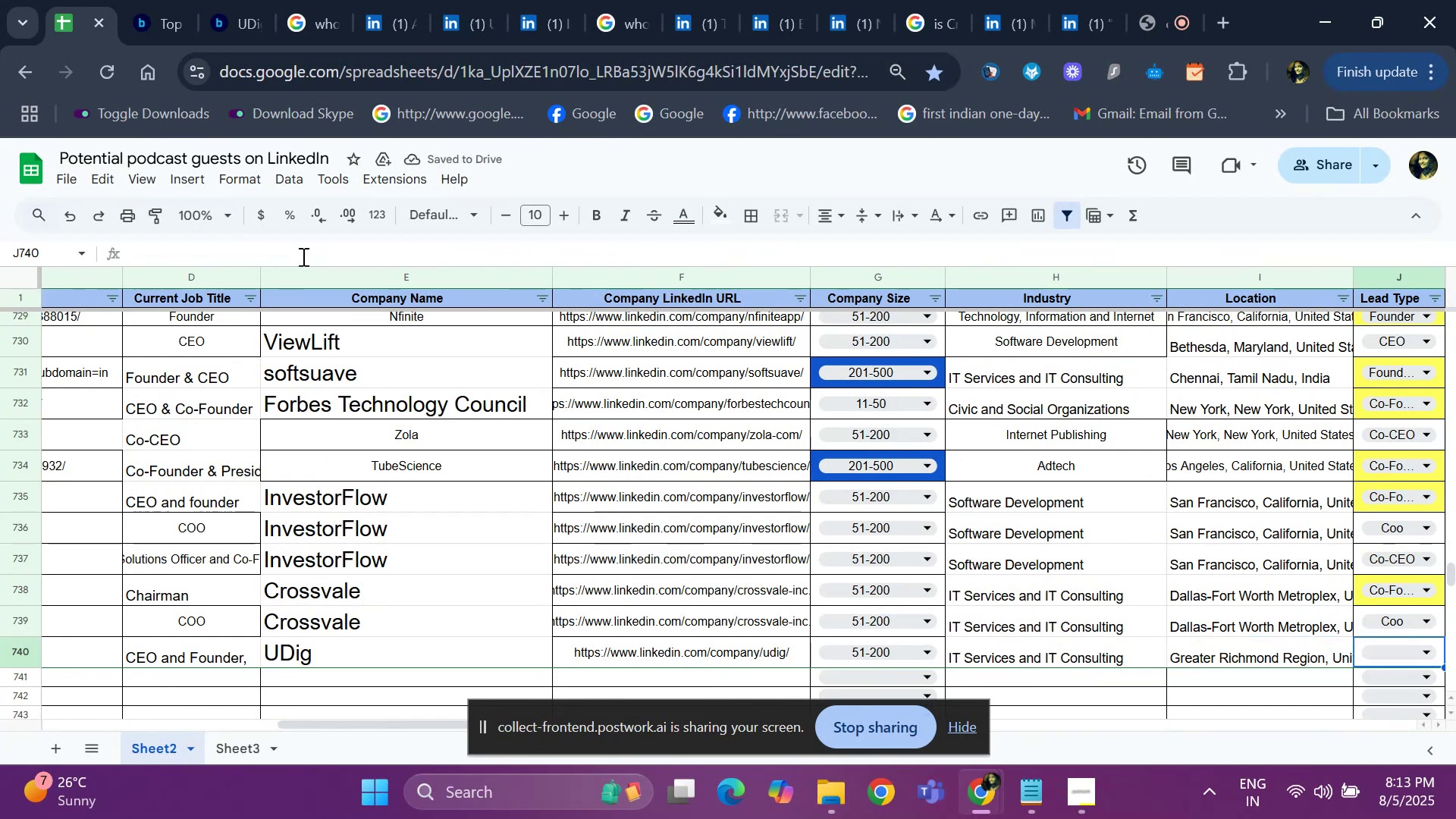 
key(ArrowLeft)
 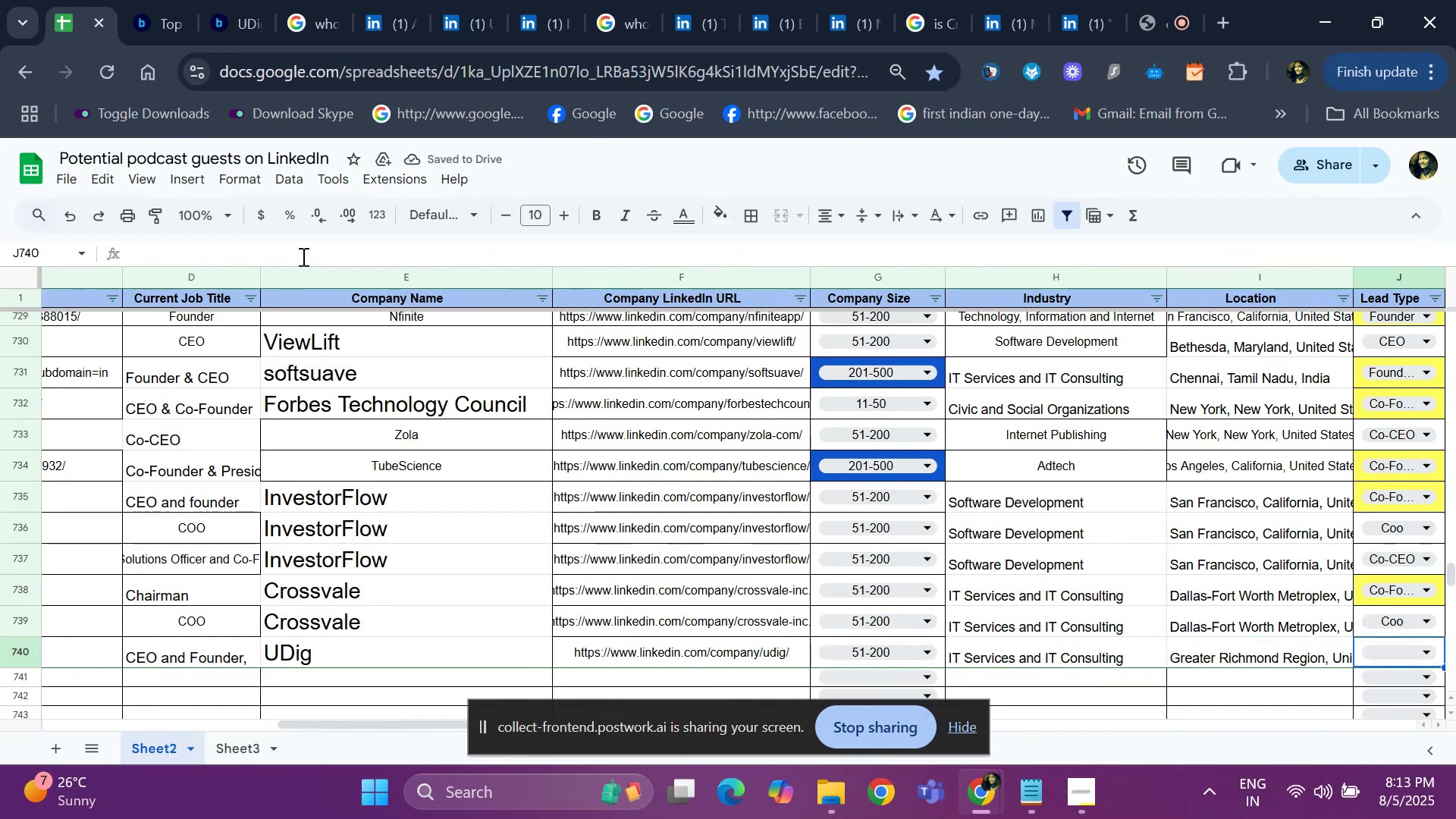 
key(ArrowLeft)
 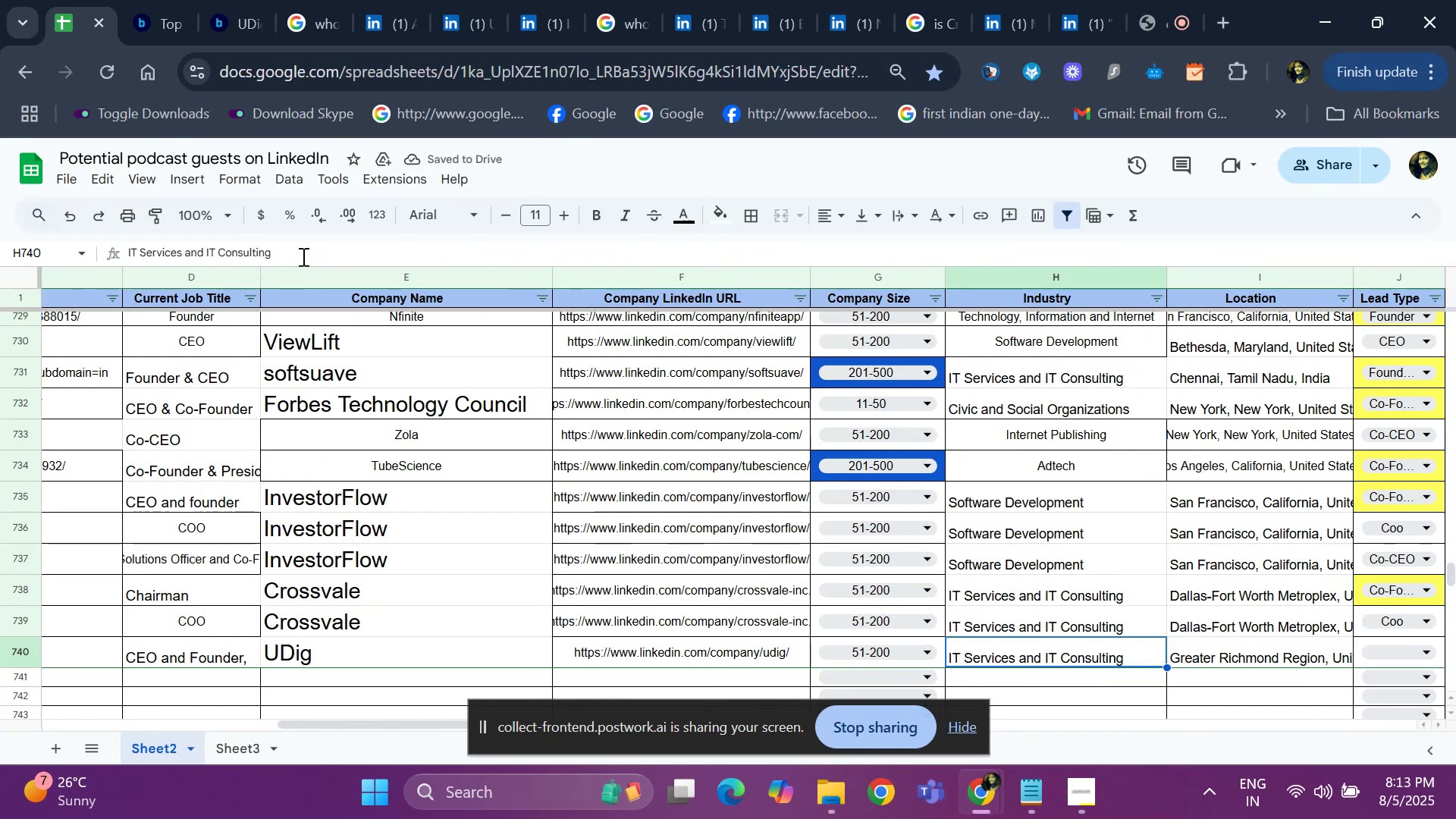 
key(ArrowLeft)
 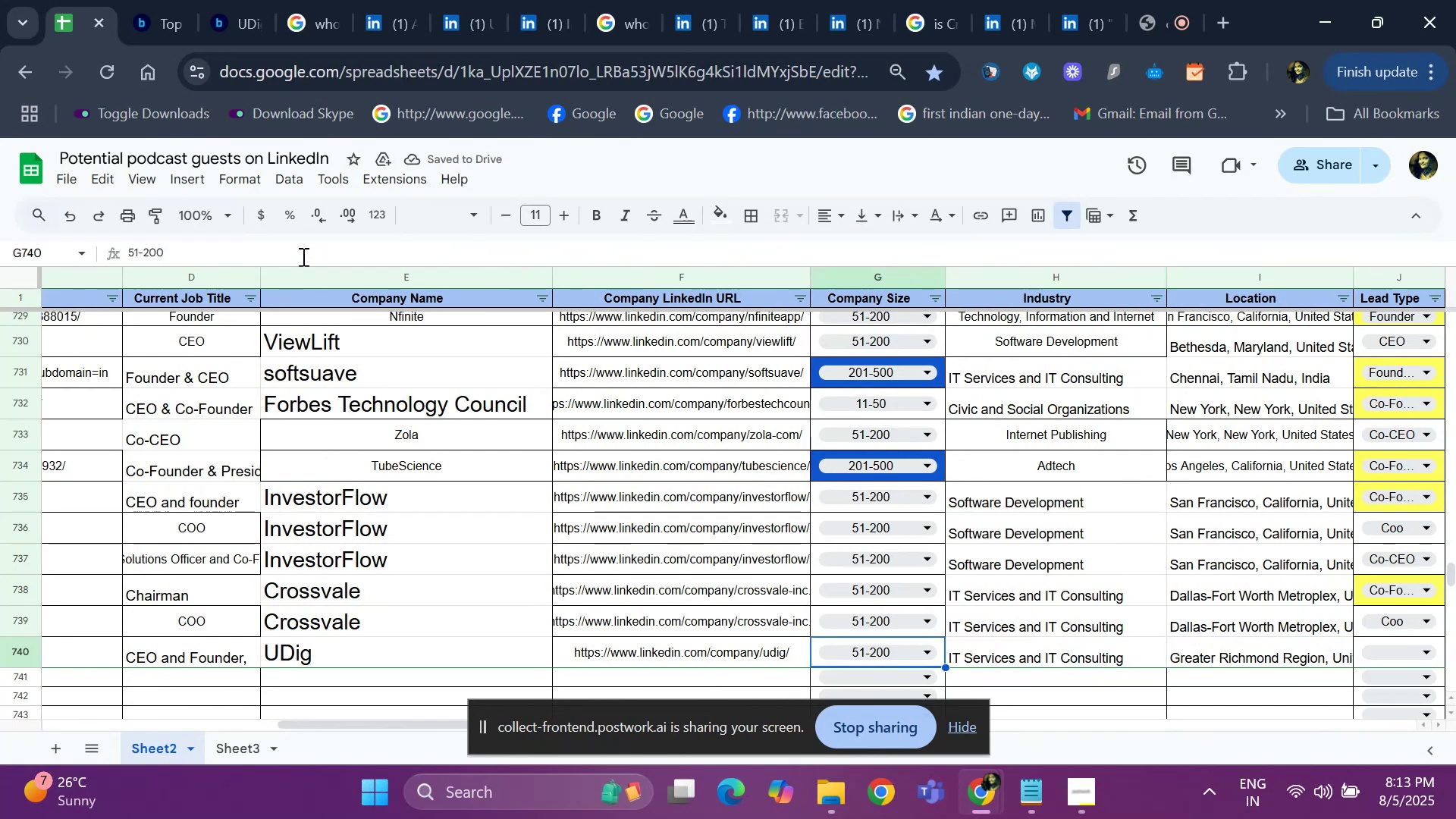 
key(ArrowRight)
 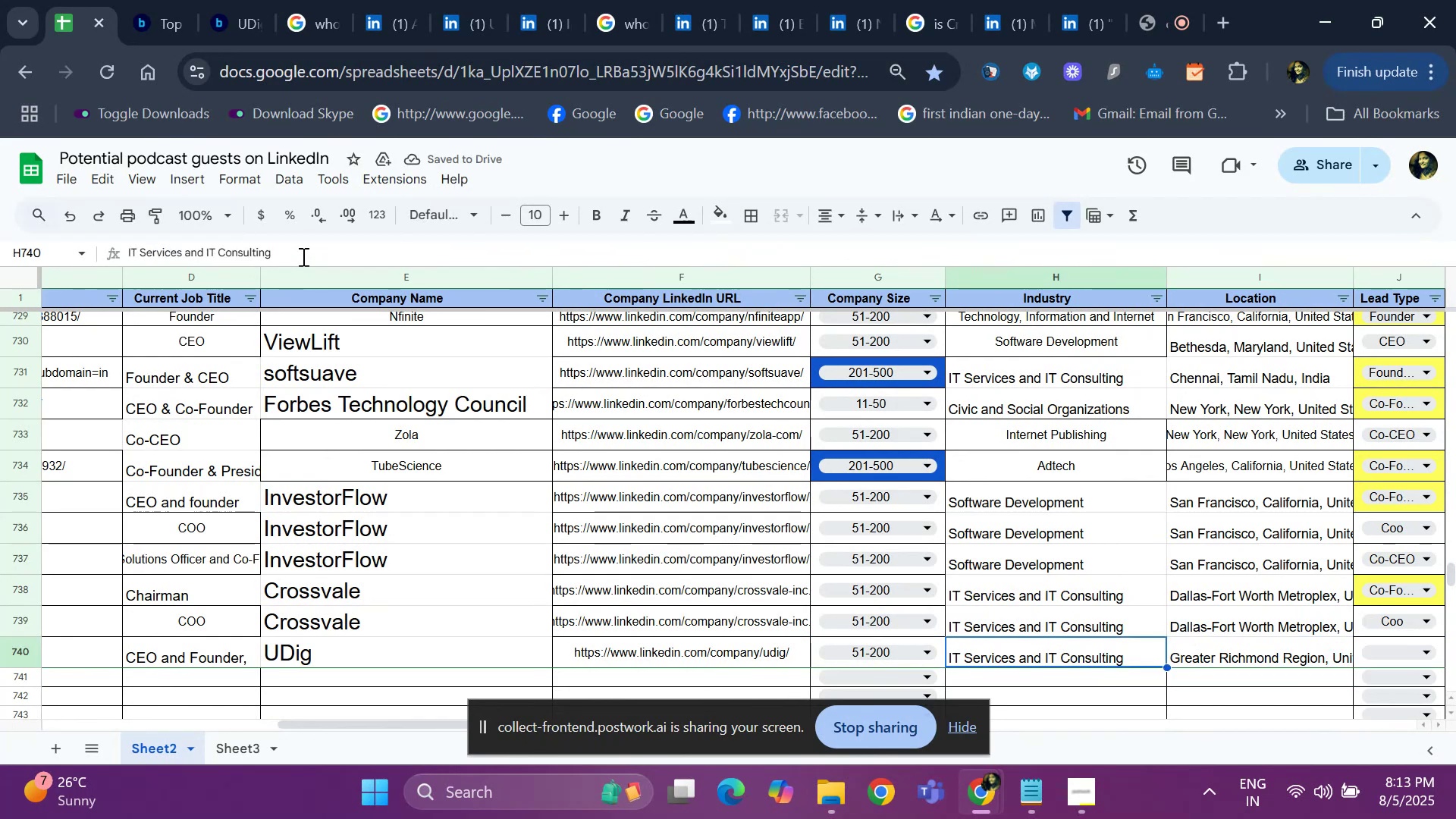 
key(ArrowRight)
 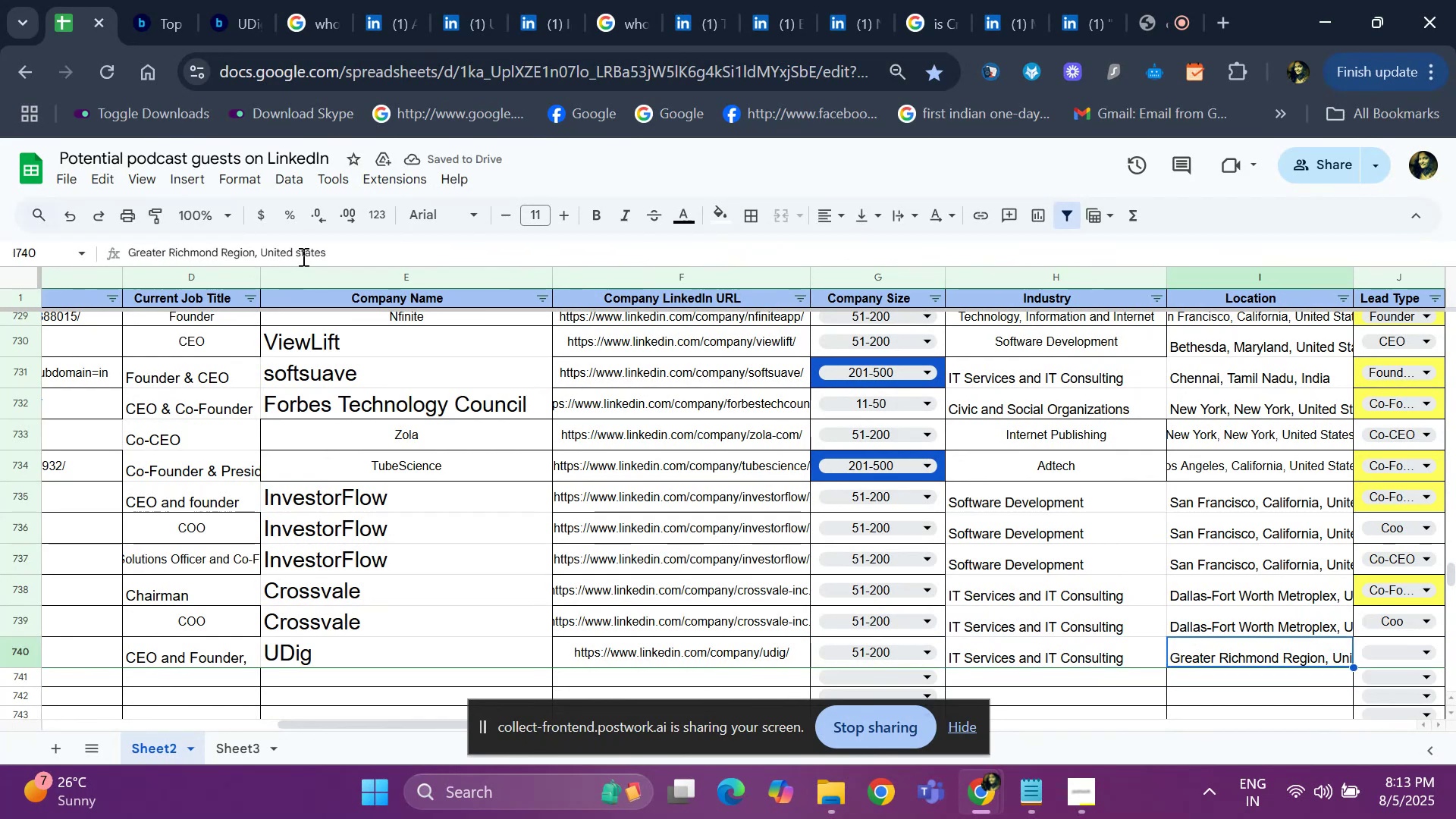 
key(ArrowRight)
 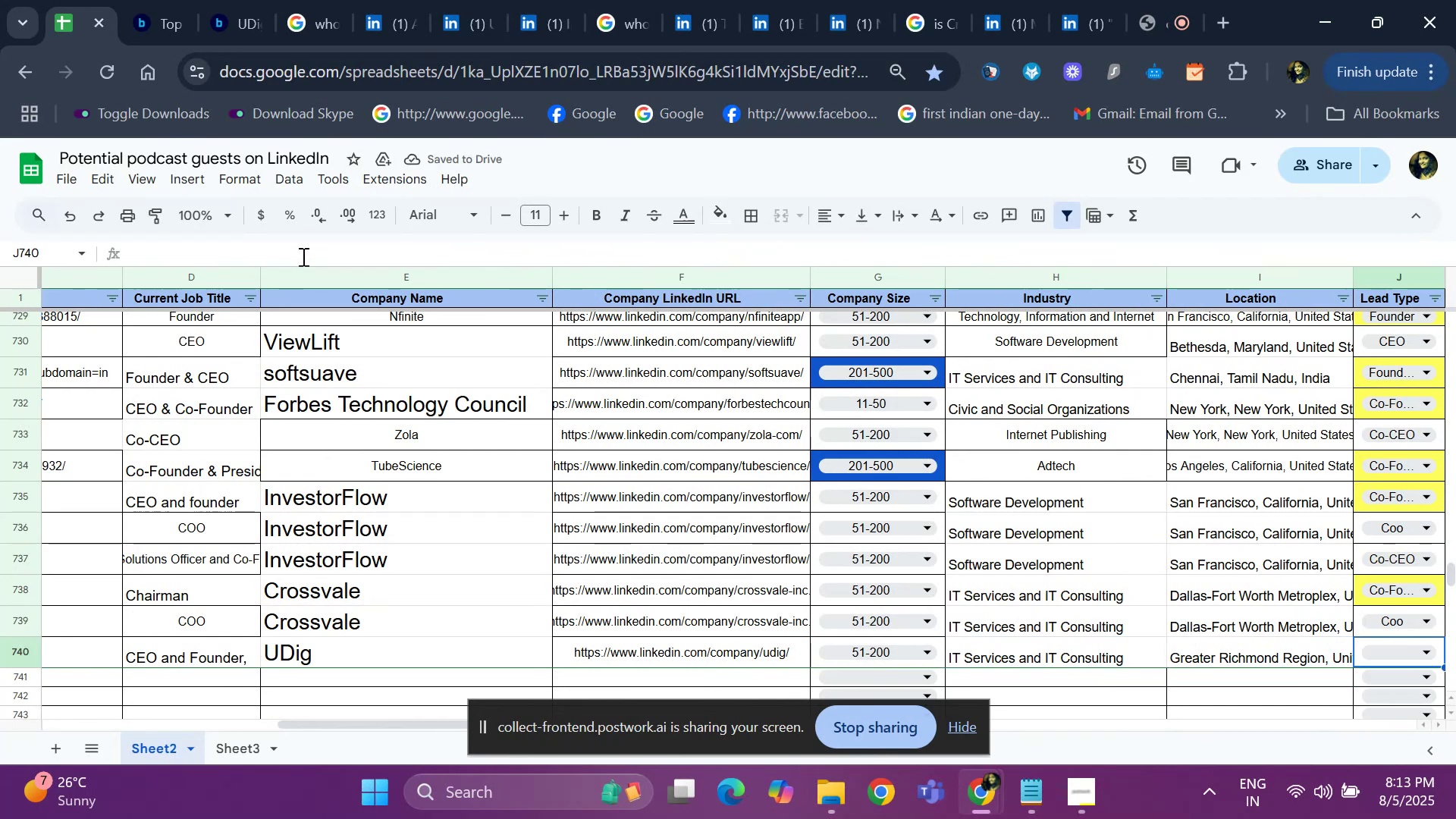 
hold_key(key=ArrowRight, duration=0.35)
 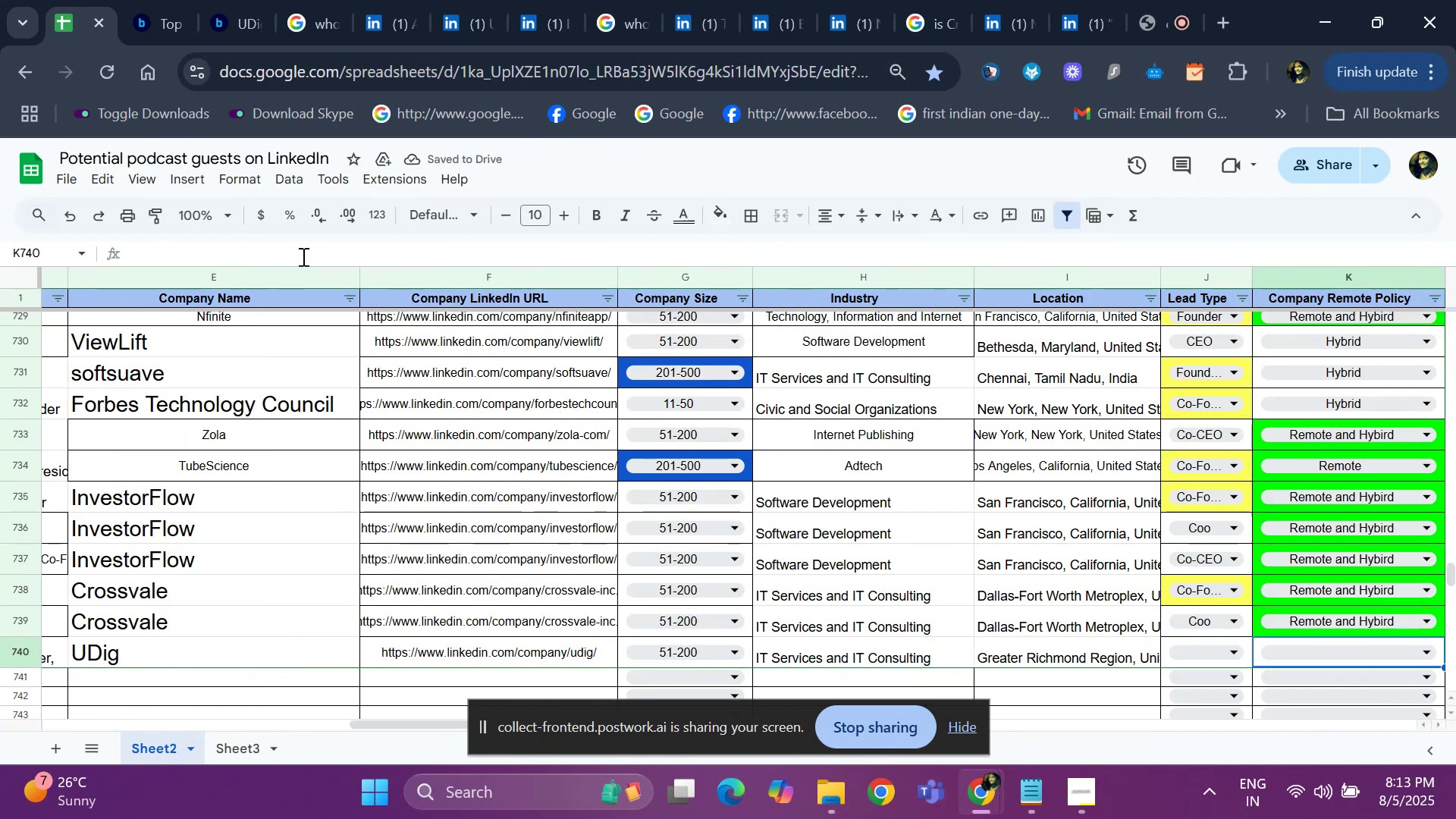 
key(ArrowLeft)
 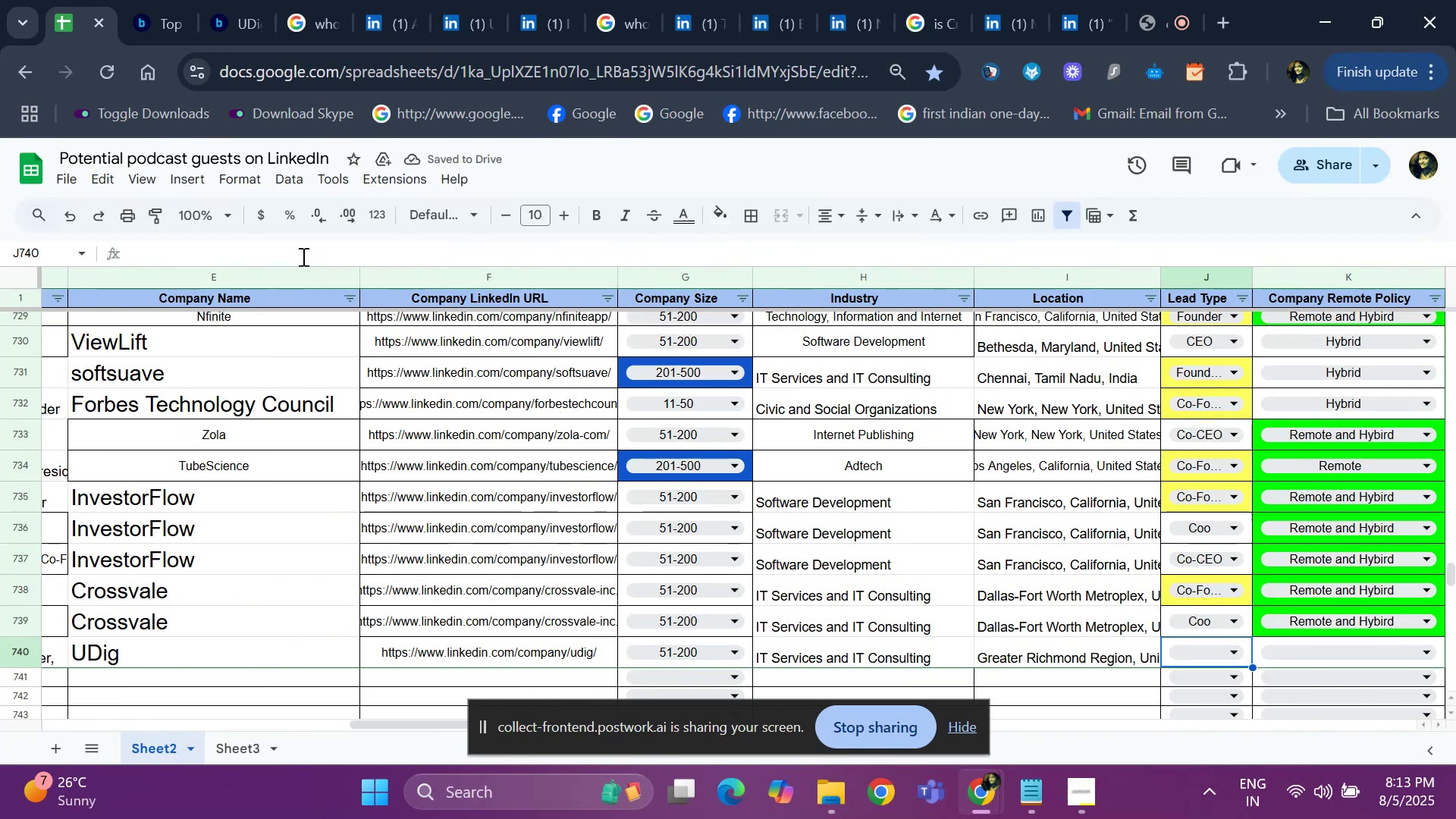 
key(ArrowLeft)
 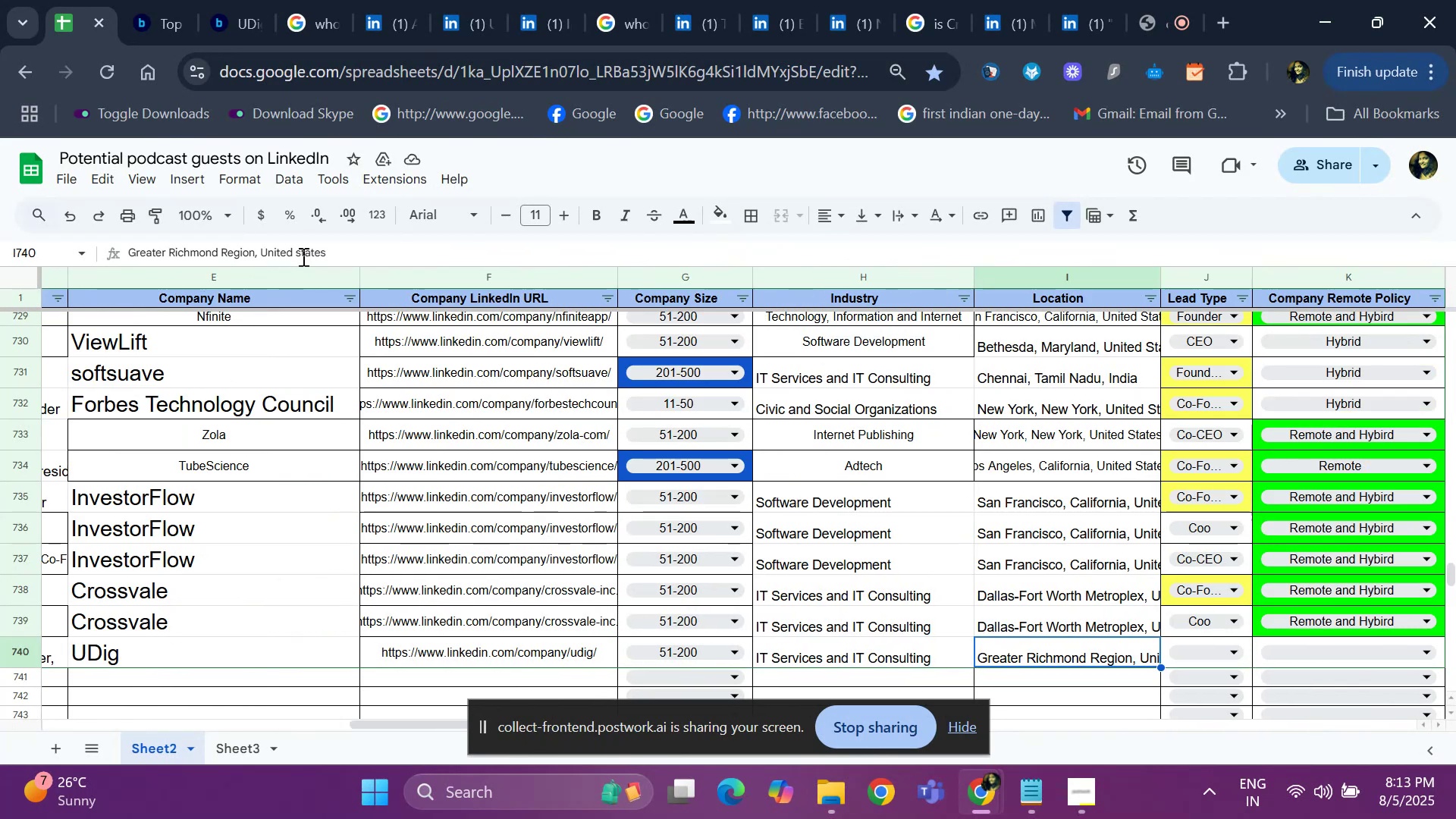 
key(ArrowRight)
 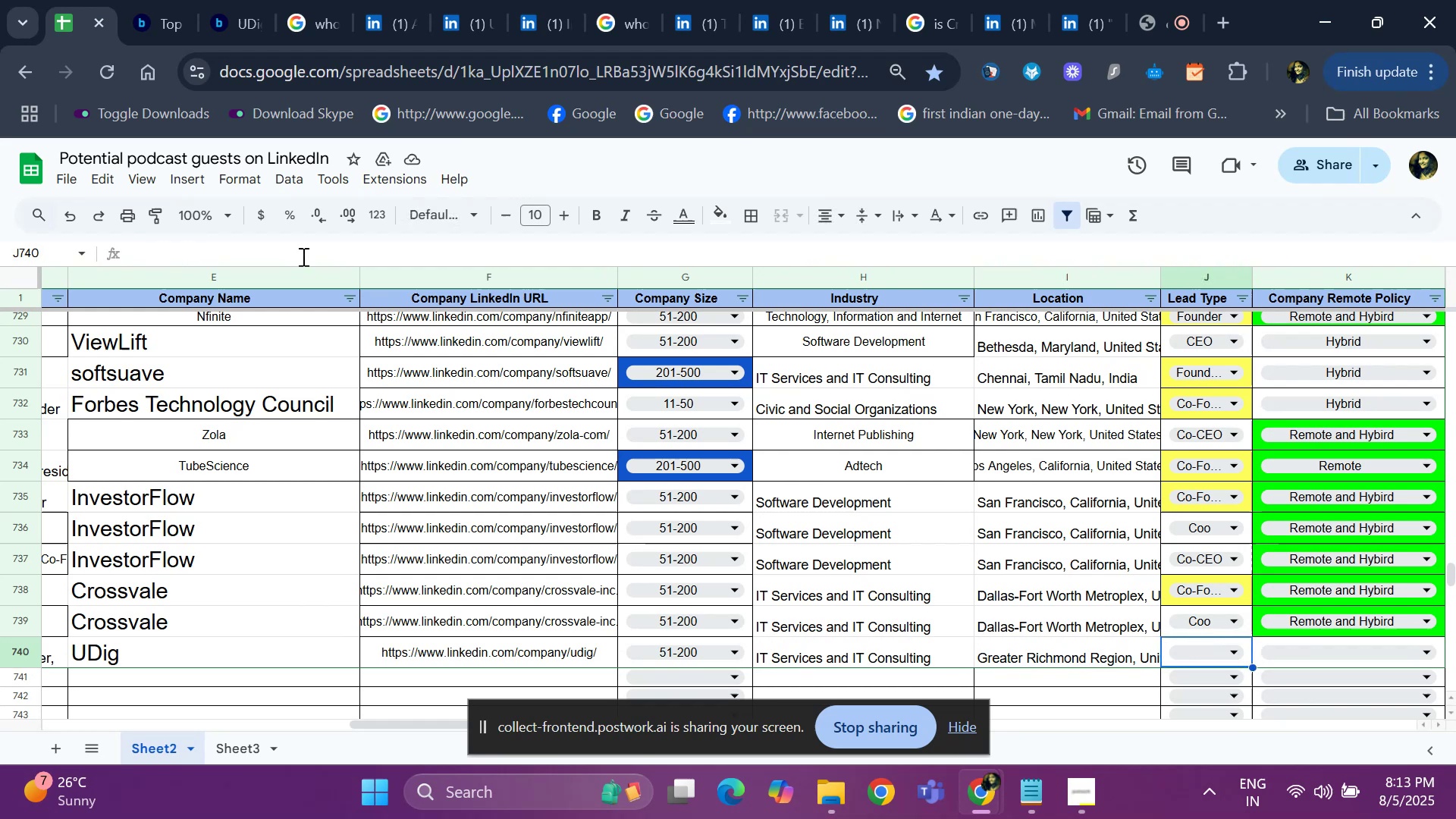 
key(Enter)
 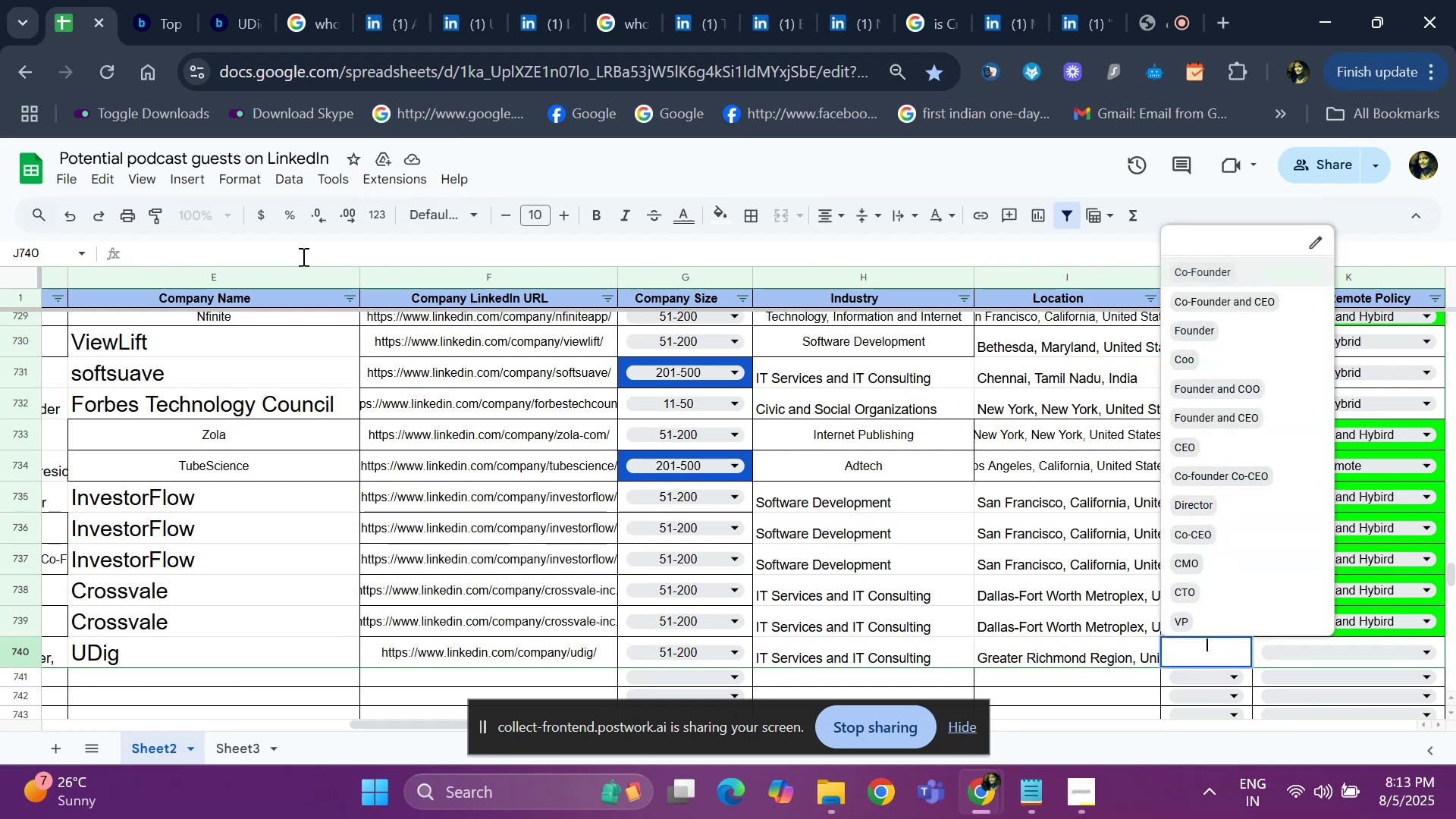 
key(ArrowDown)
 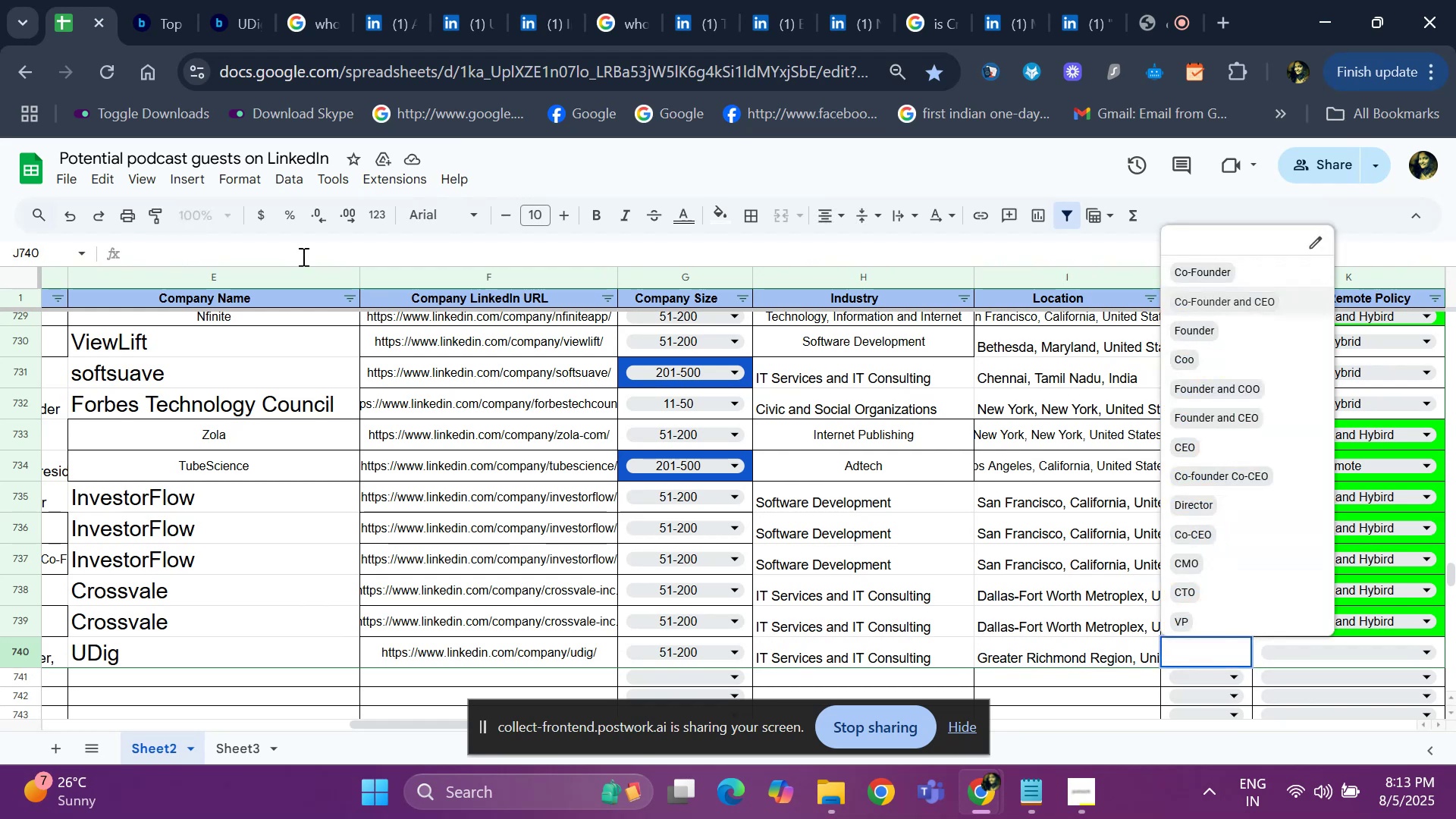 
key(ArrowDown)
 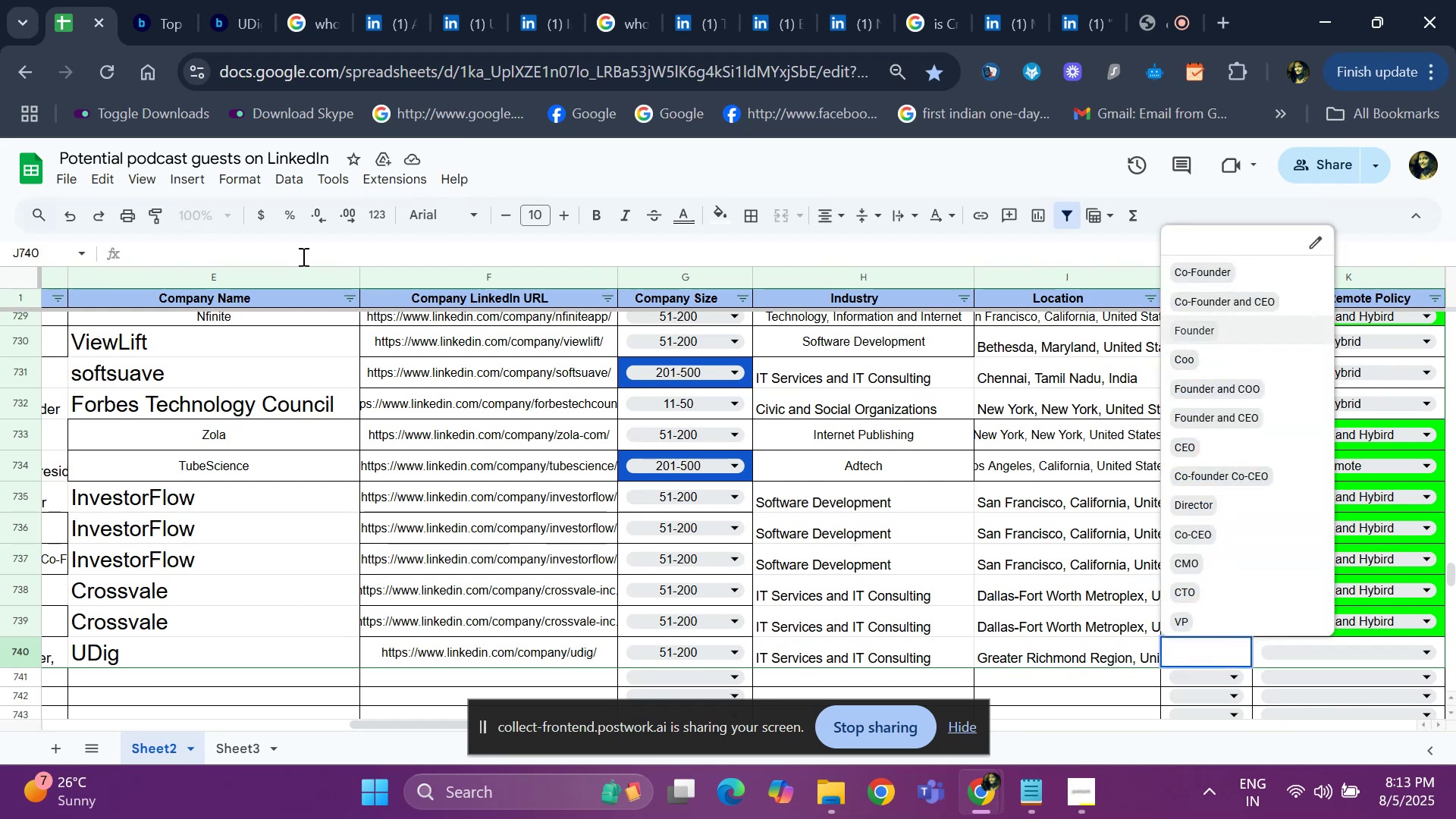 
key(ArrowDown)
 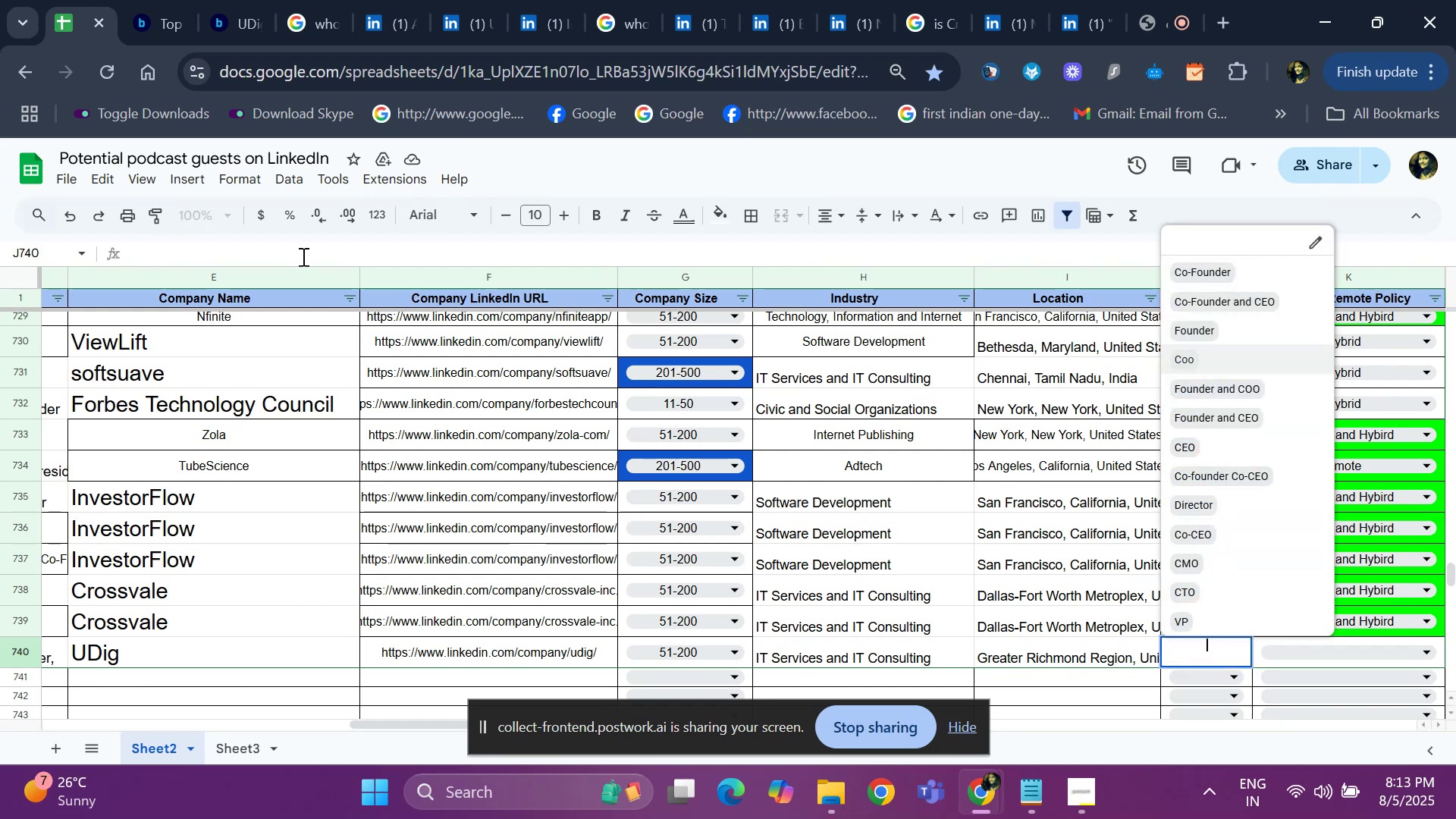 
key(ArrowUp)
 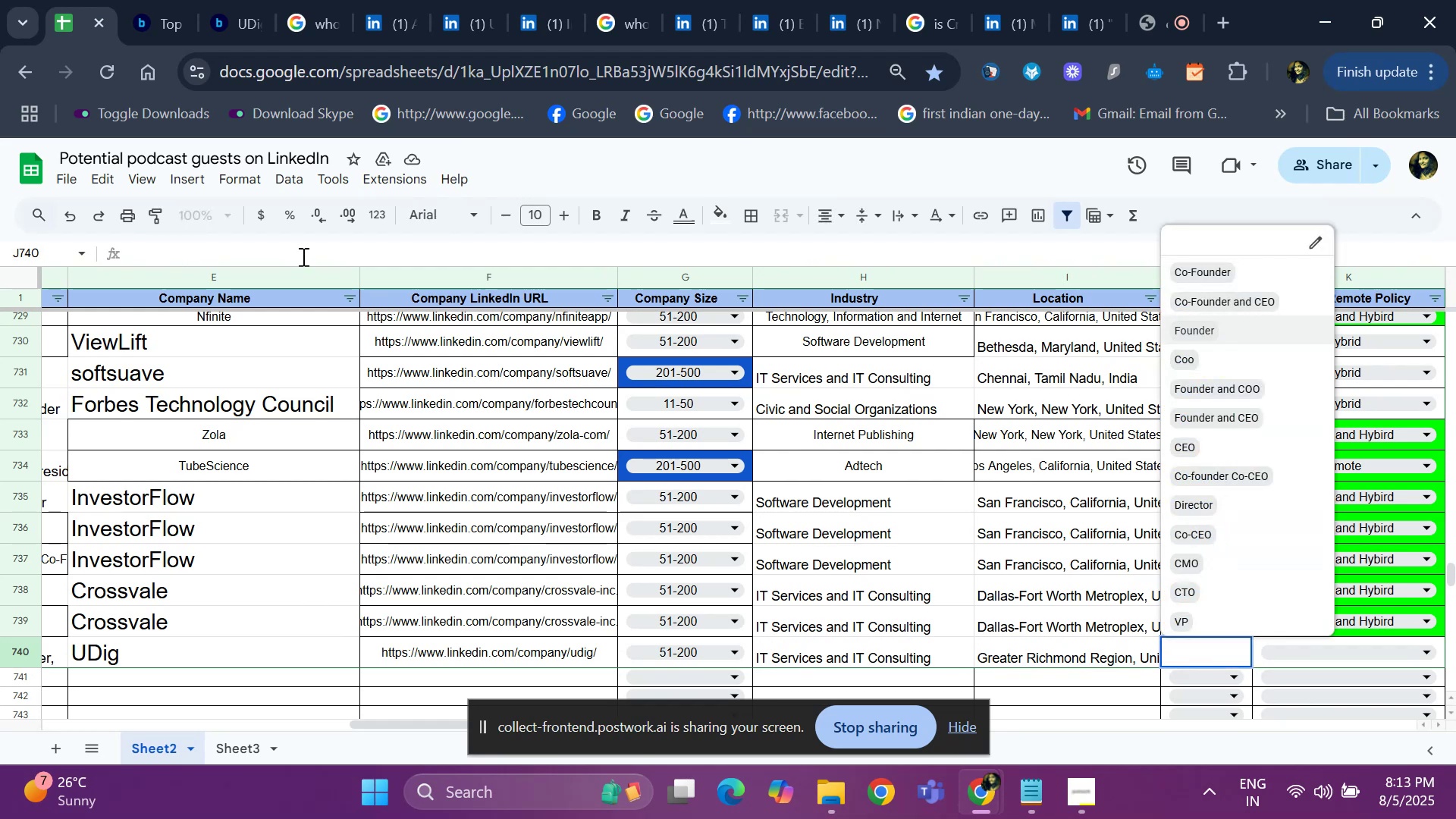 
key(Enter)
 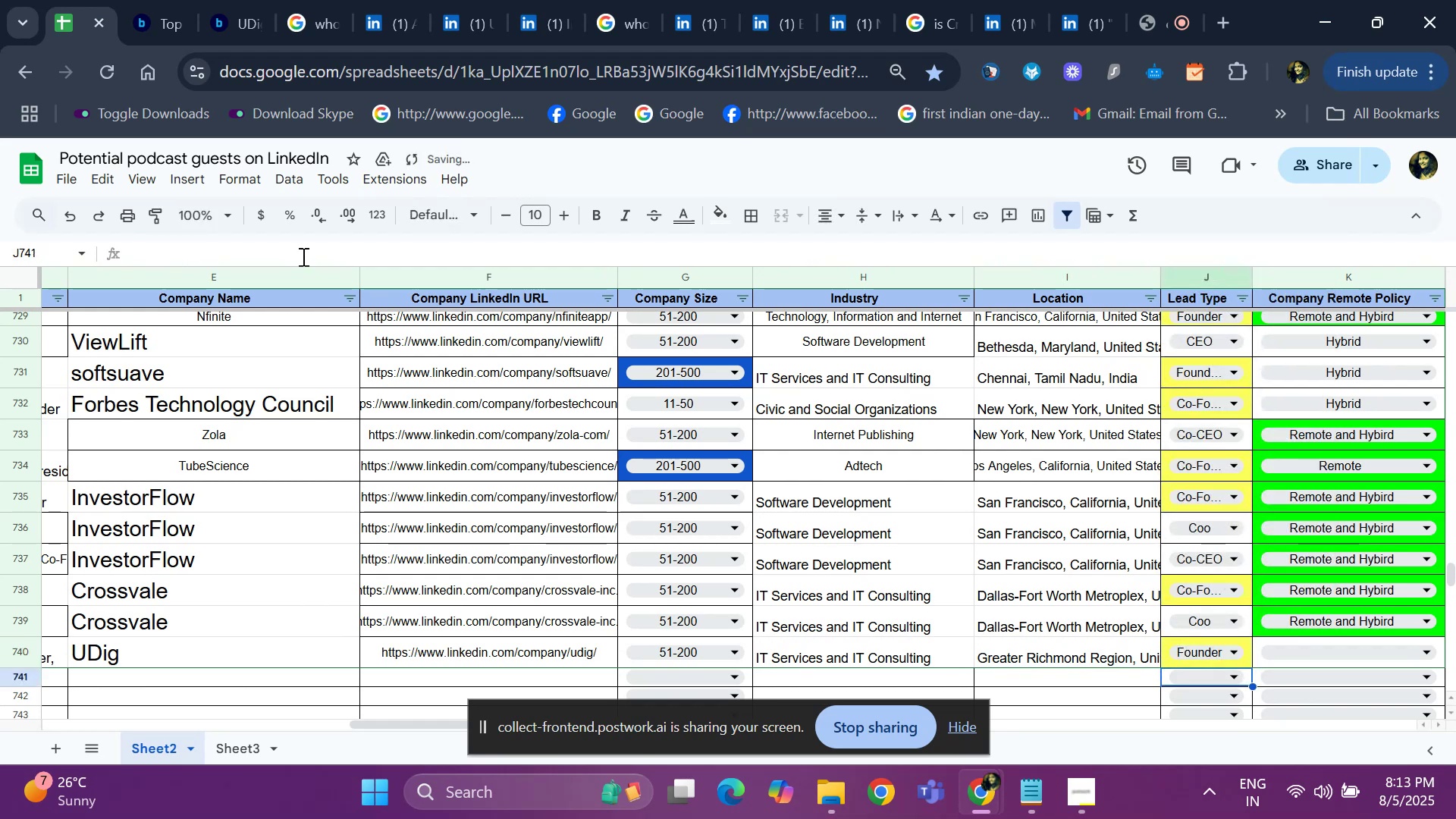 
hold_key(key=ArrowLeft, duration=0.65)
 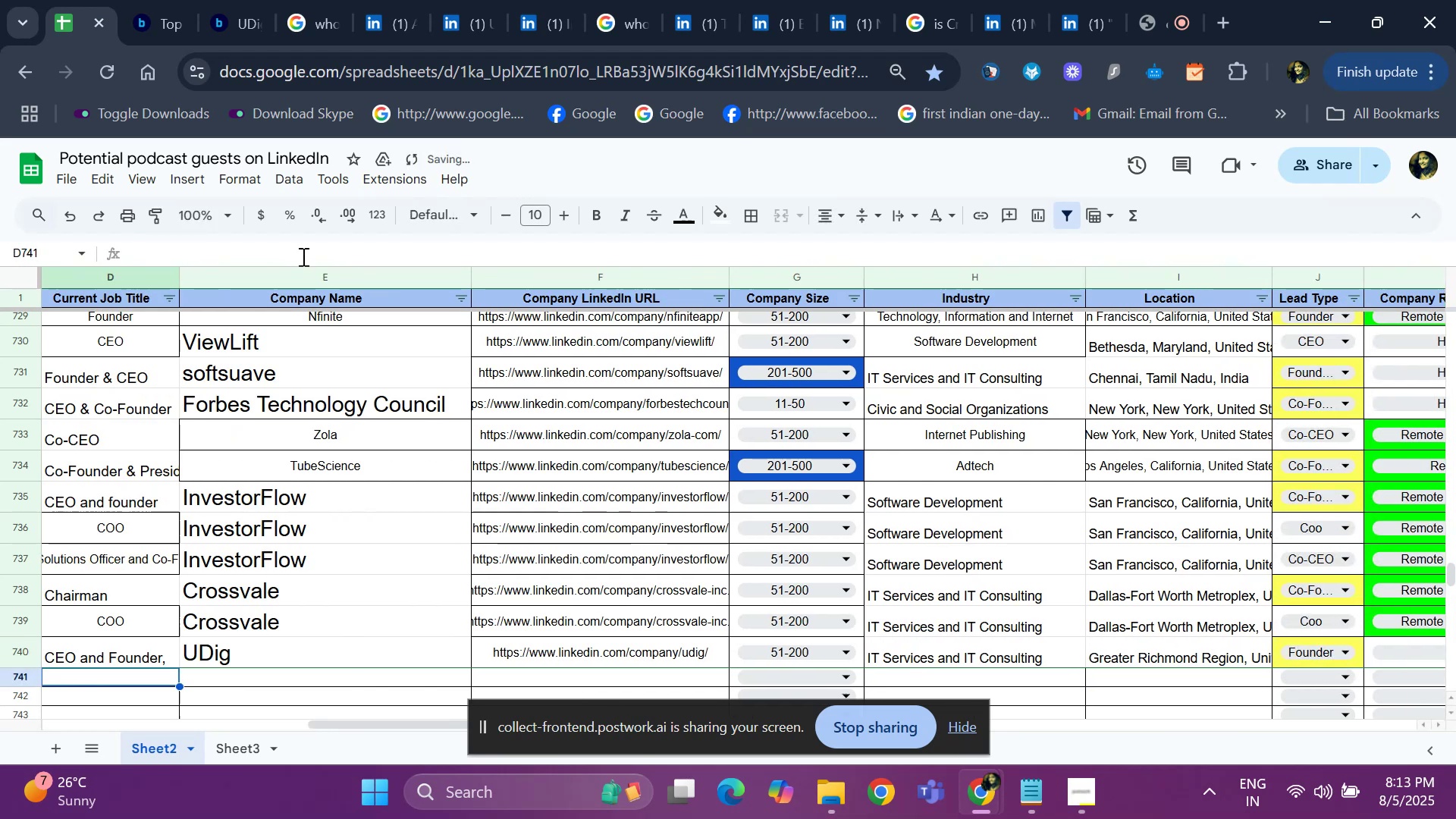 
key(ArrowUp)
 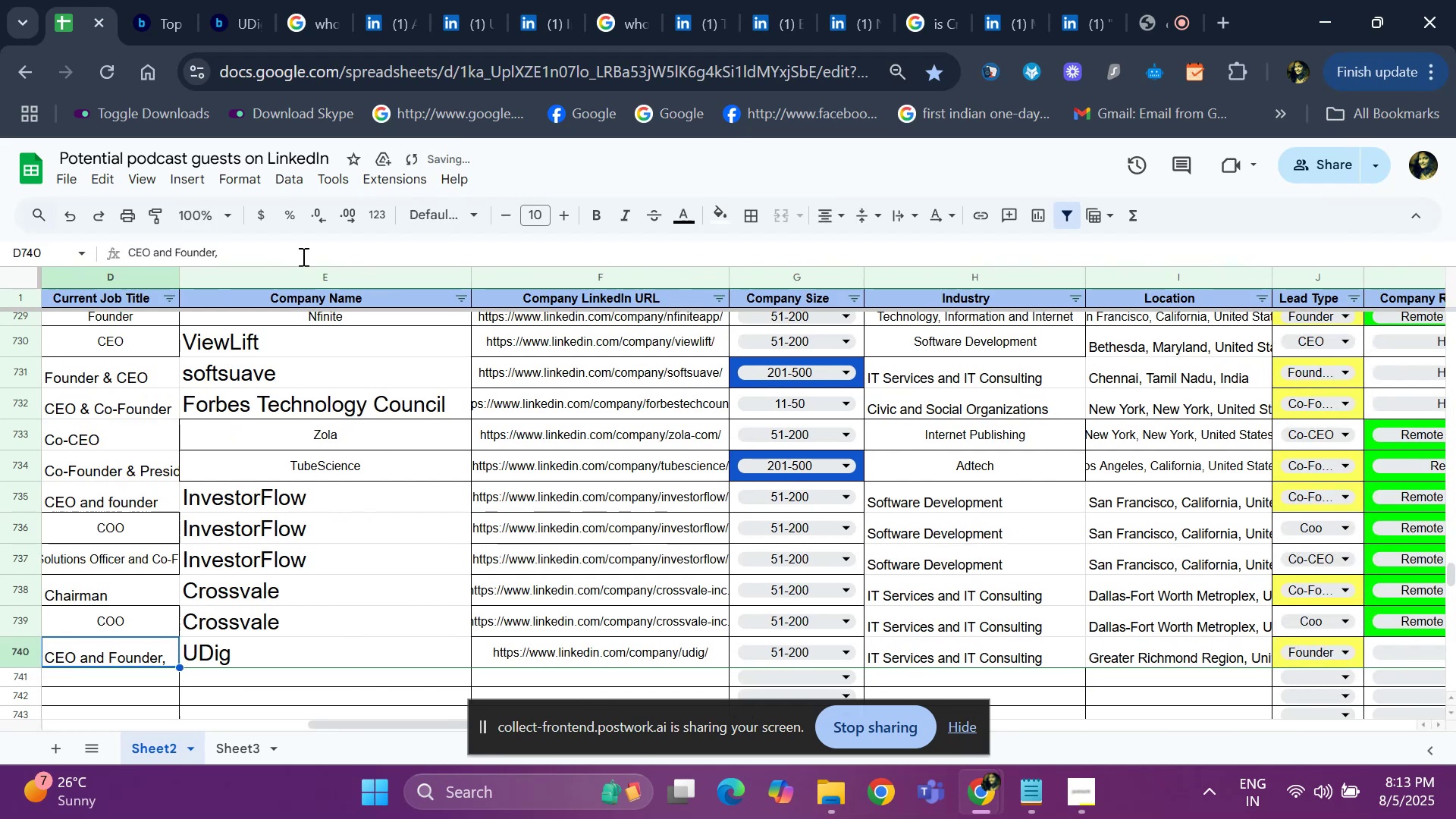 
key(ArrowRight)
 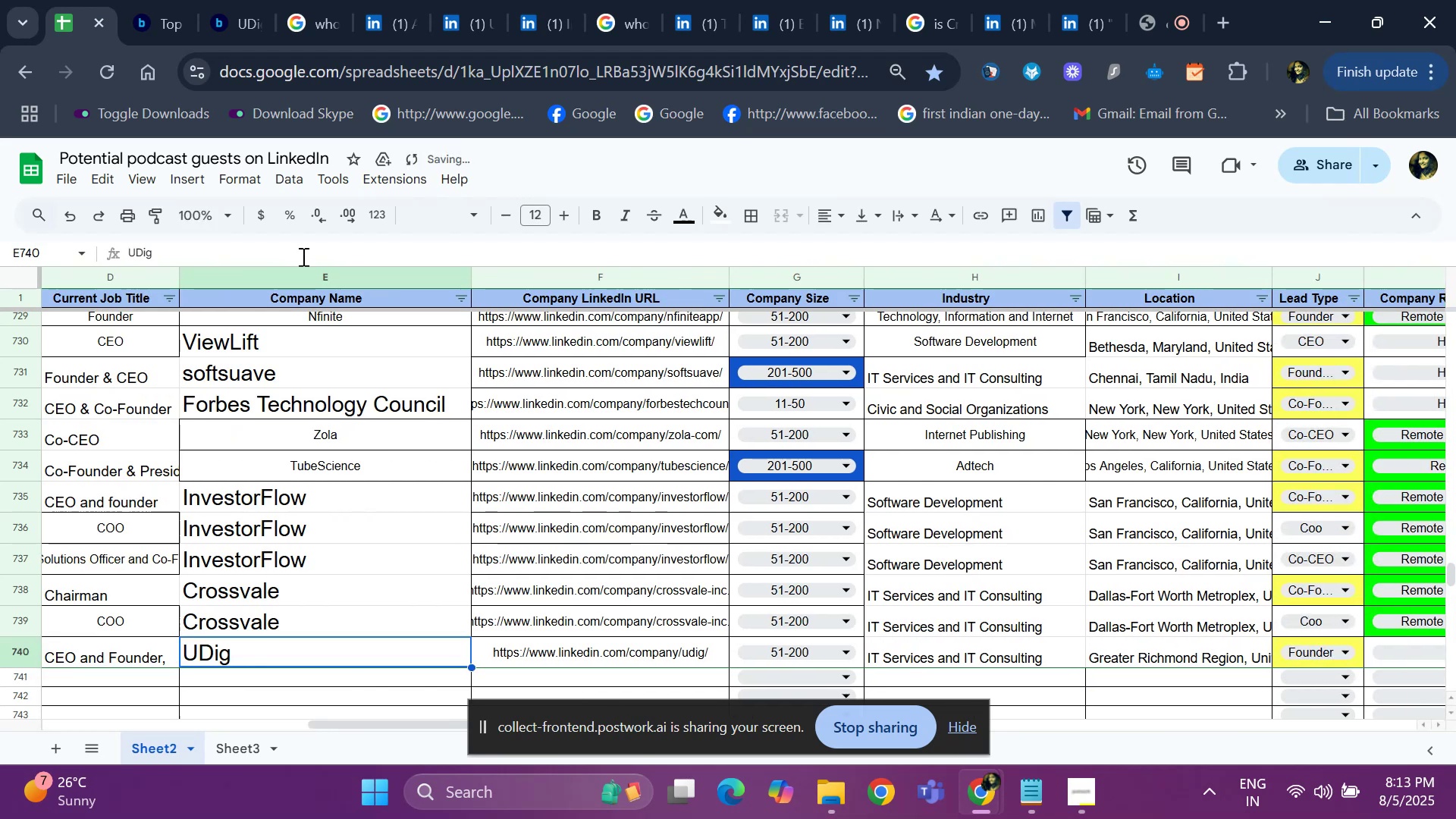 
hold_key(key=ArrowRight, duration=0.54)
 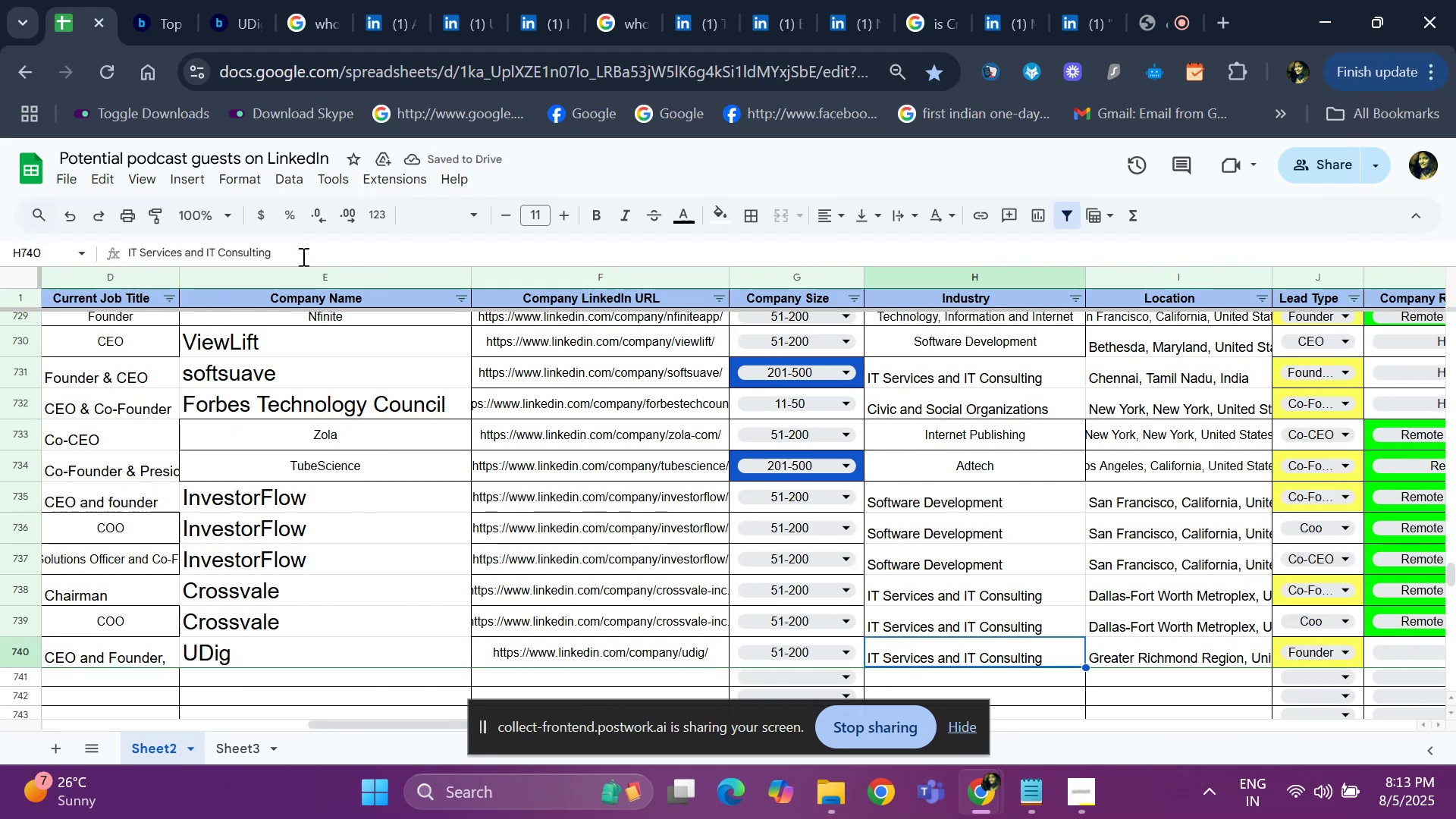 
key(ArrowRight)
 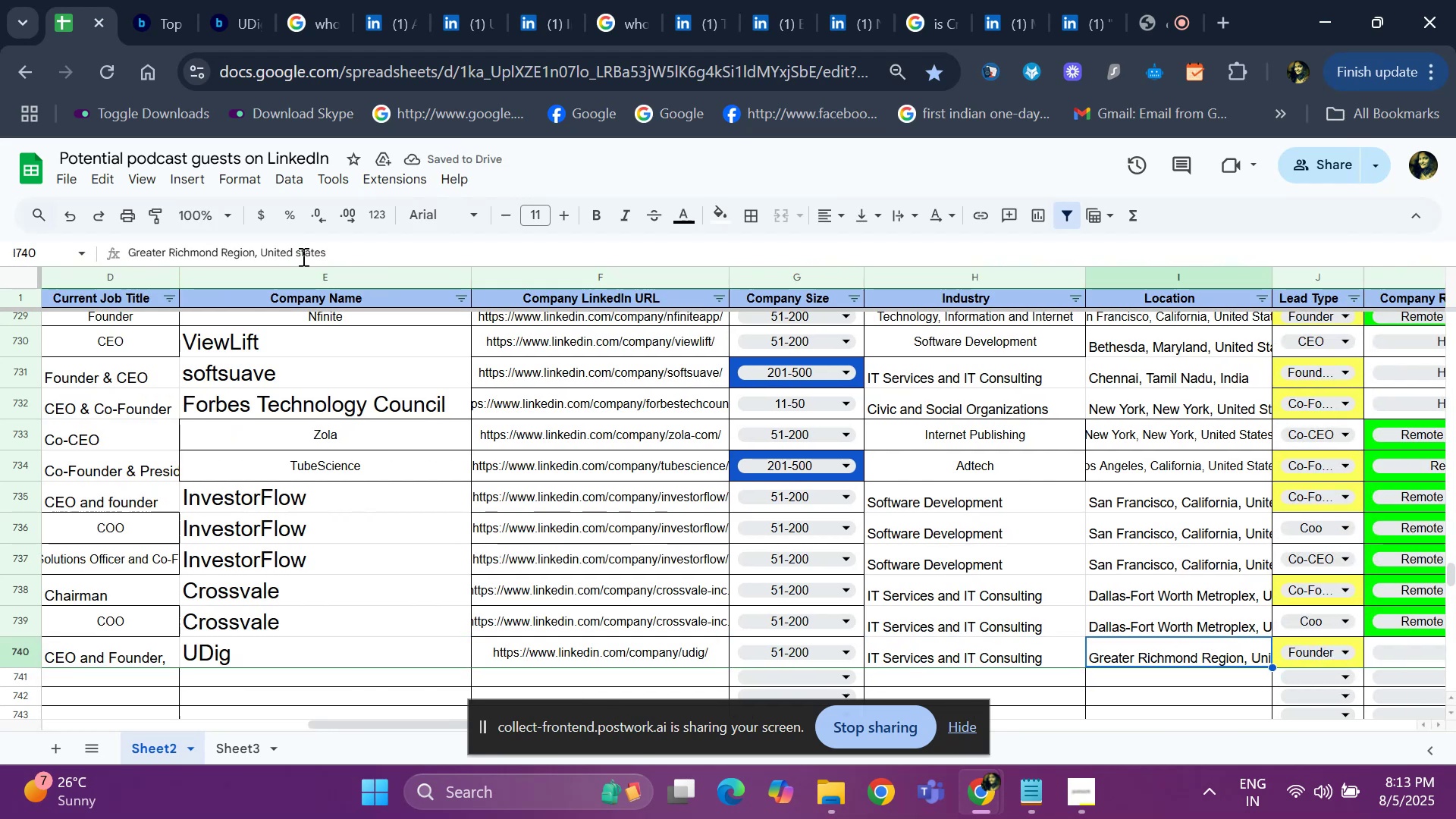 
key(ArrowRight)
 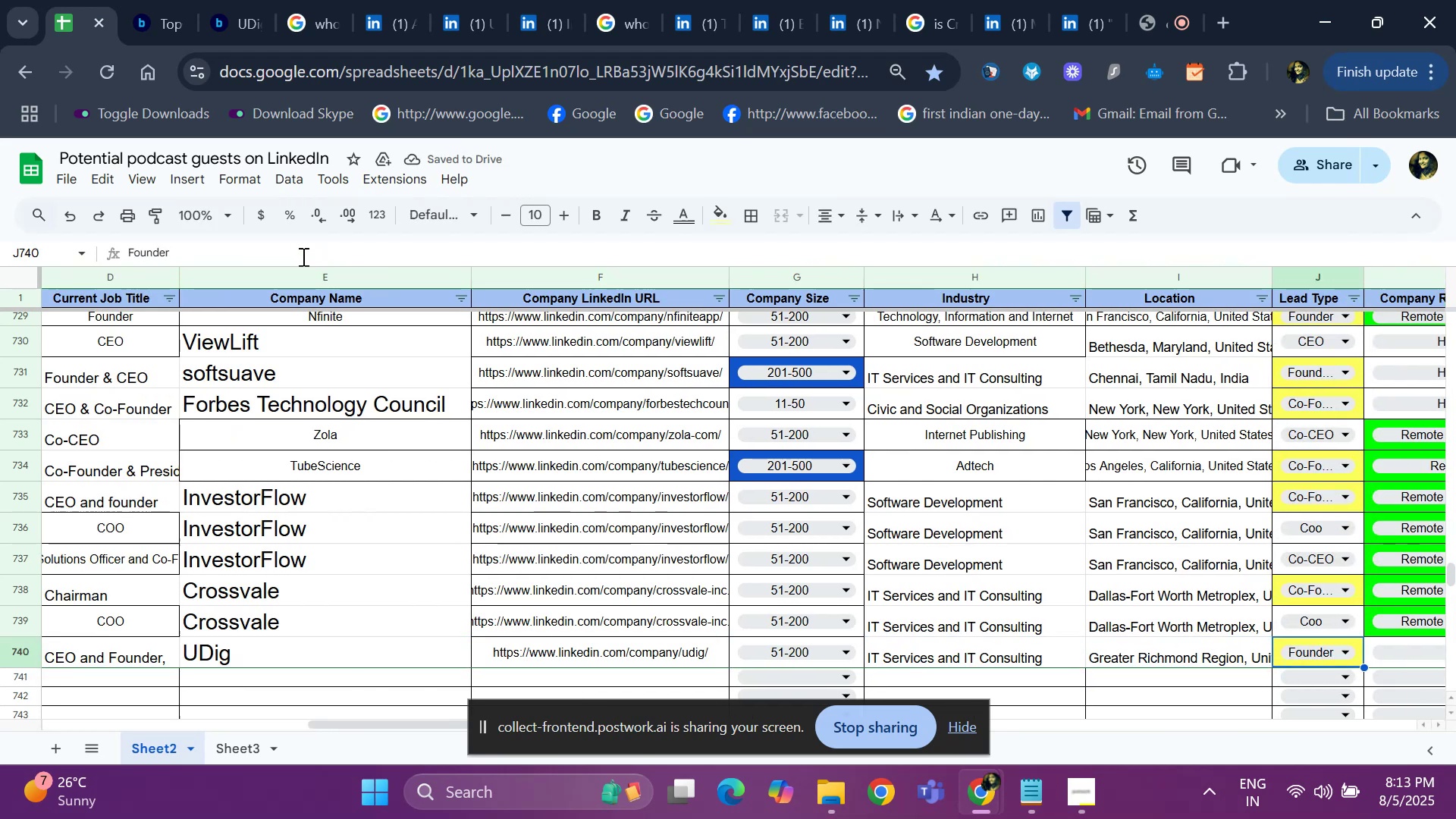 
key(ArrowRight)
 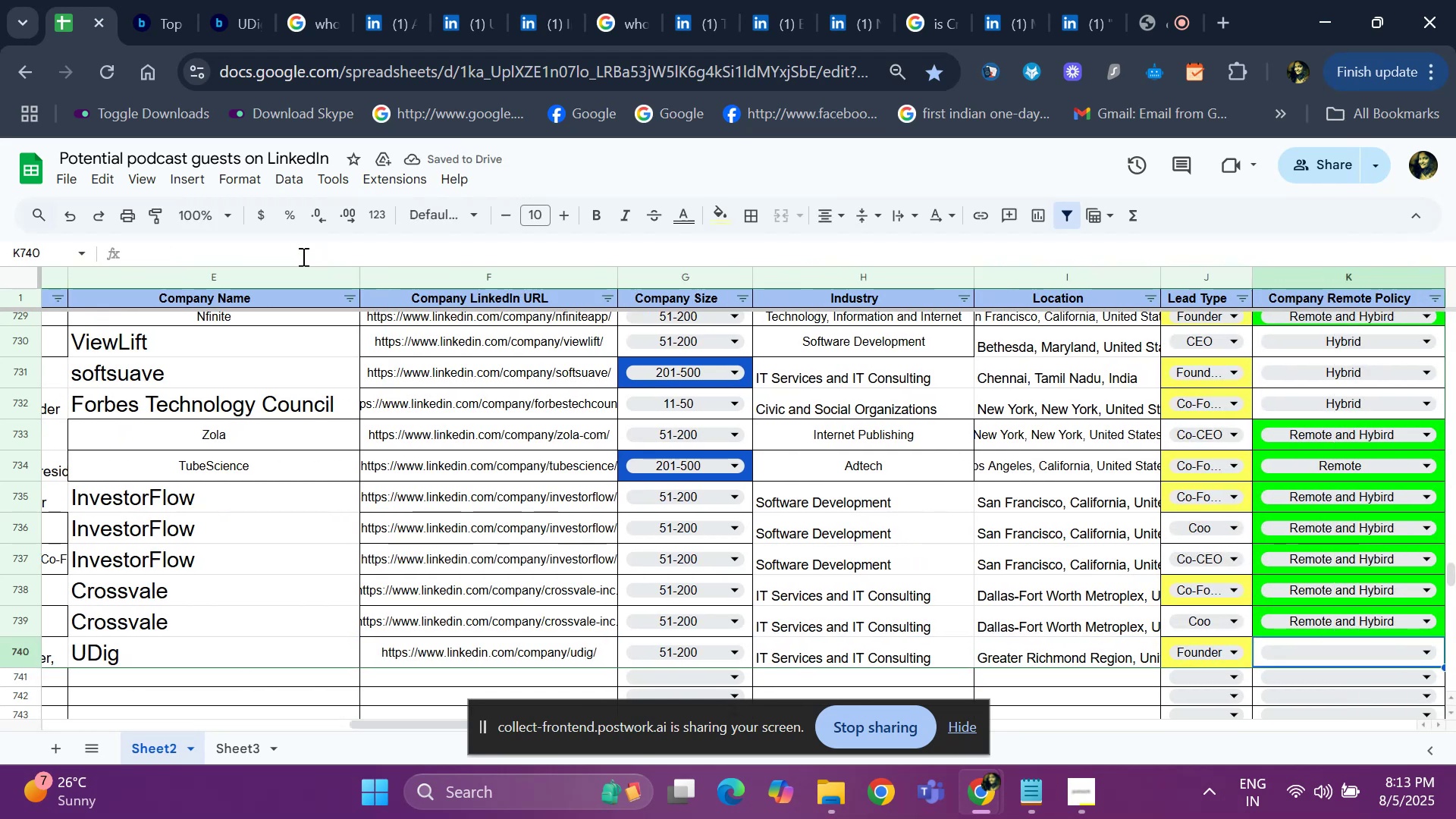 
key(ArrowRight)
 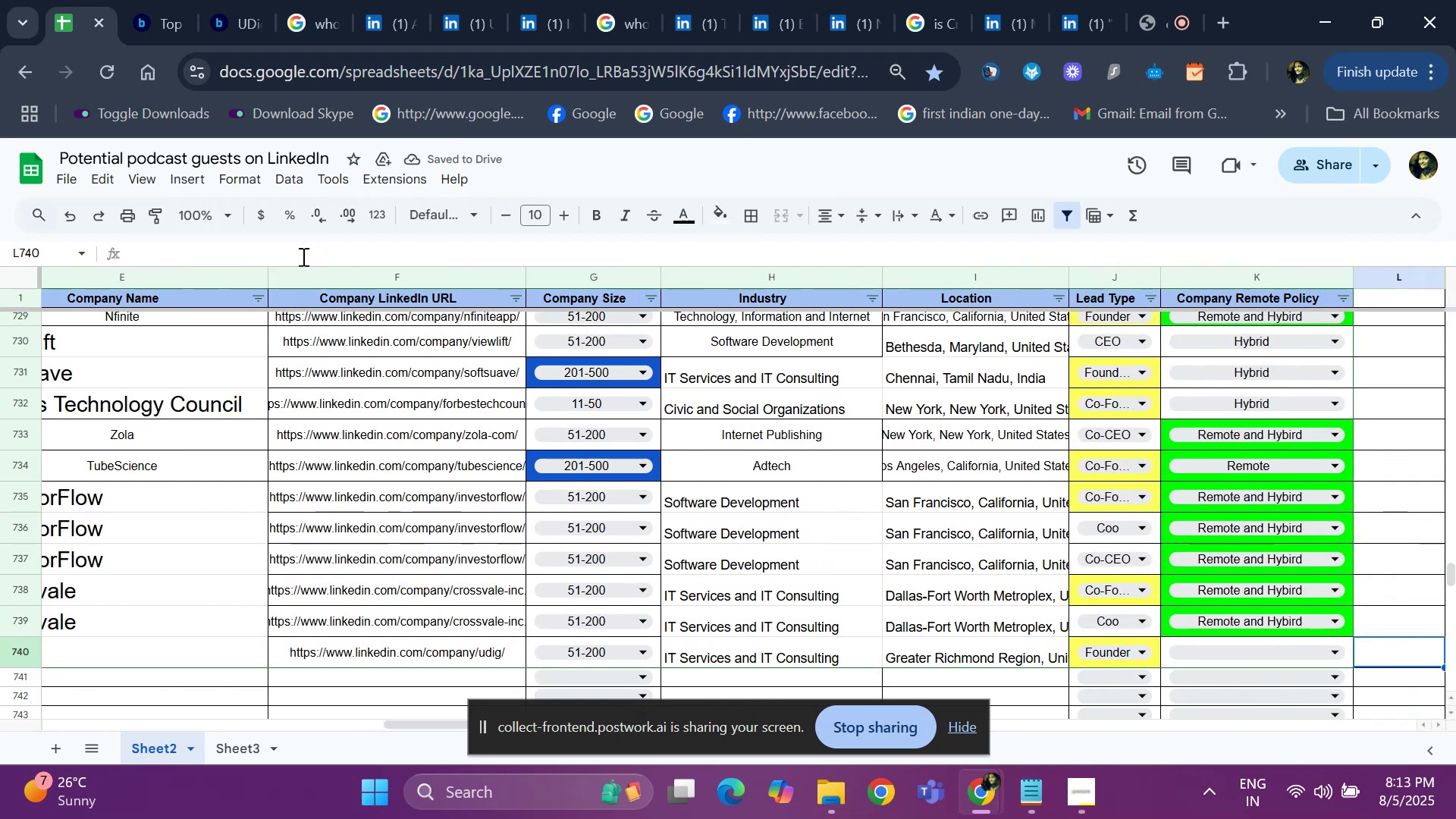 
key(ArrowLeft)
 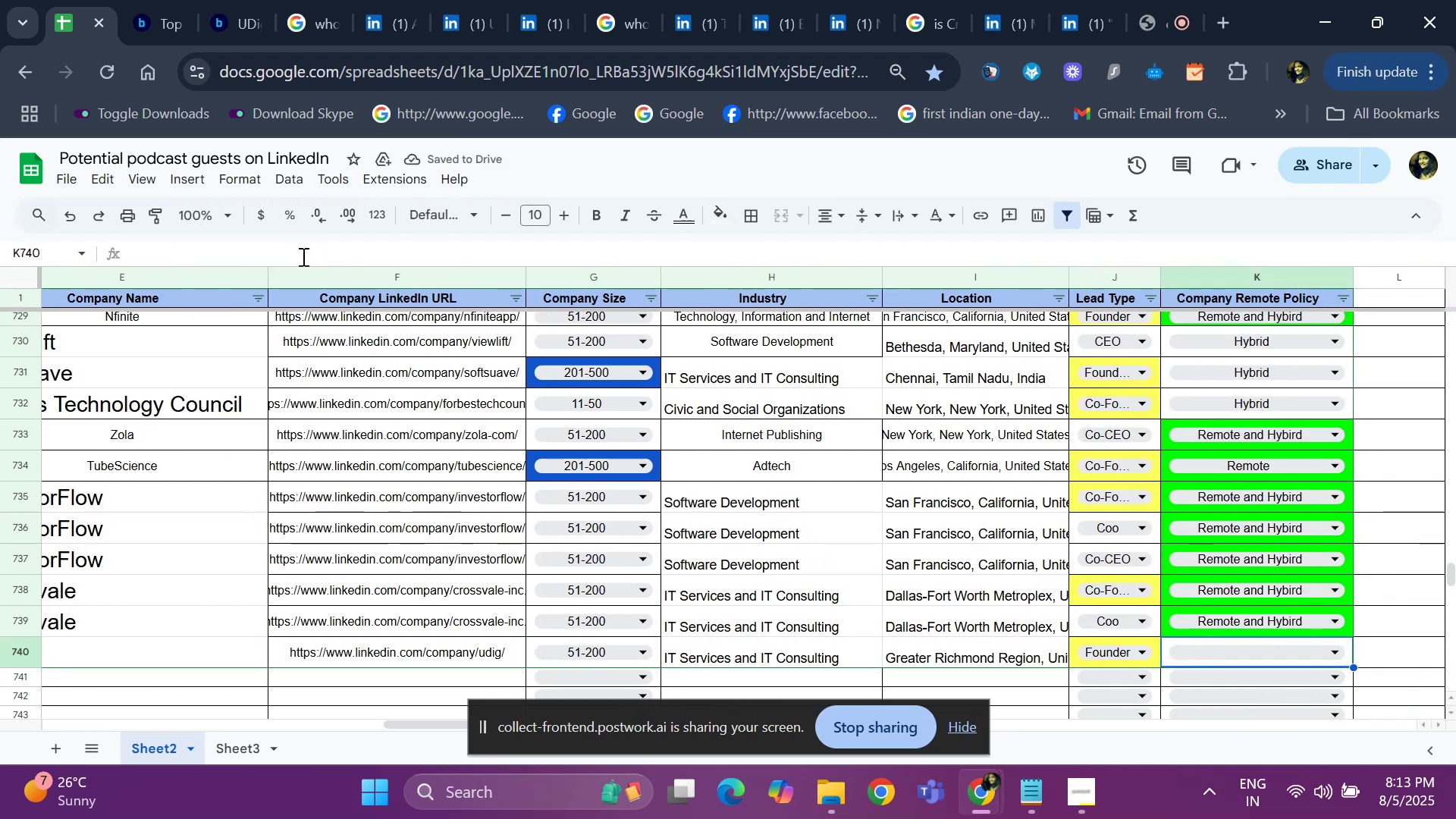 
key(ArrowLeft)
 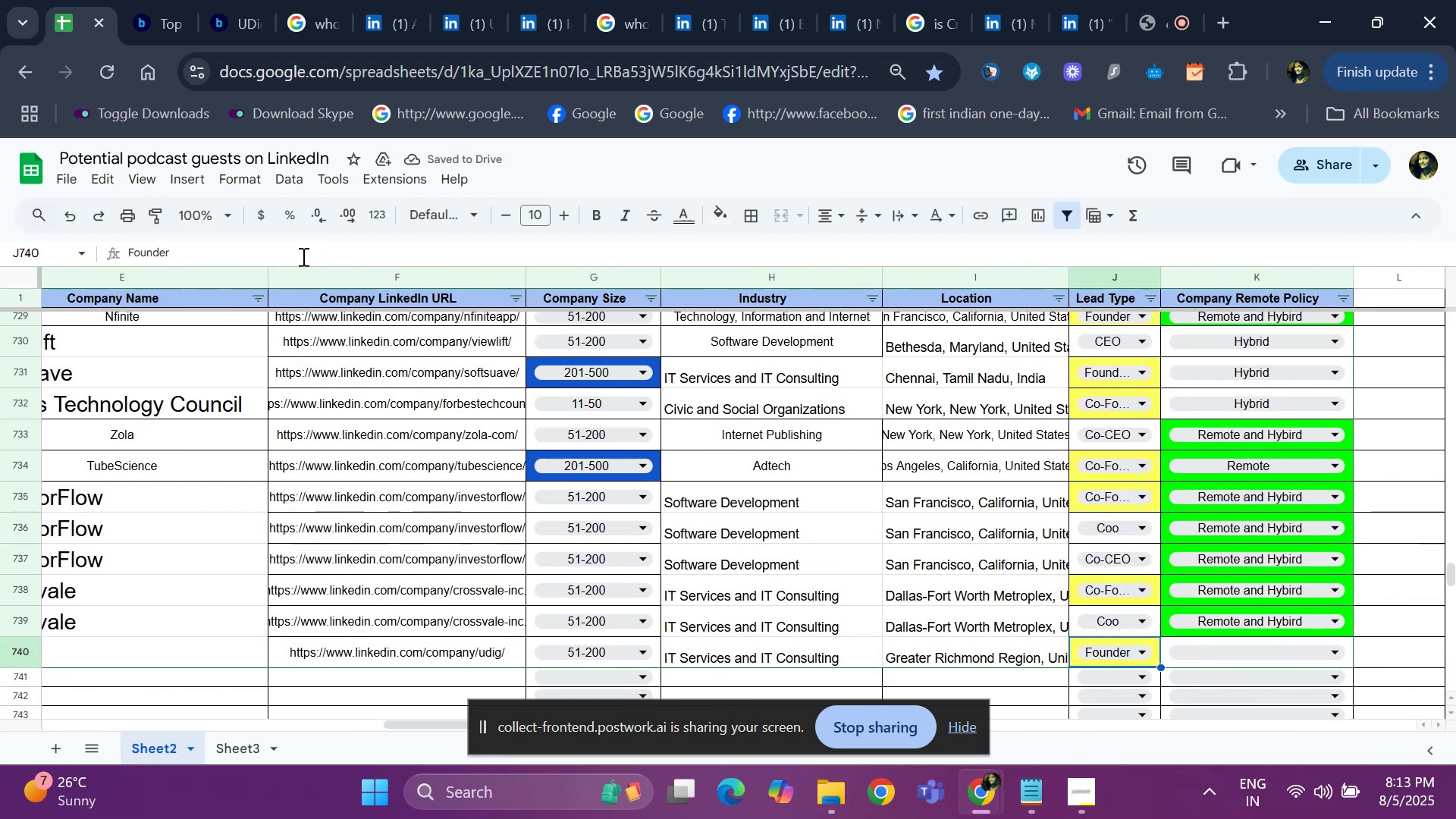 
key(ArrowLeft)
 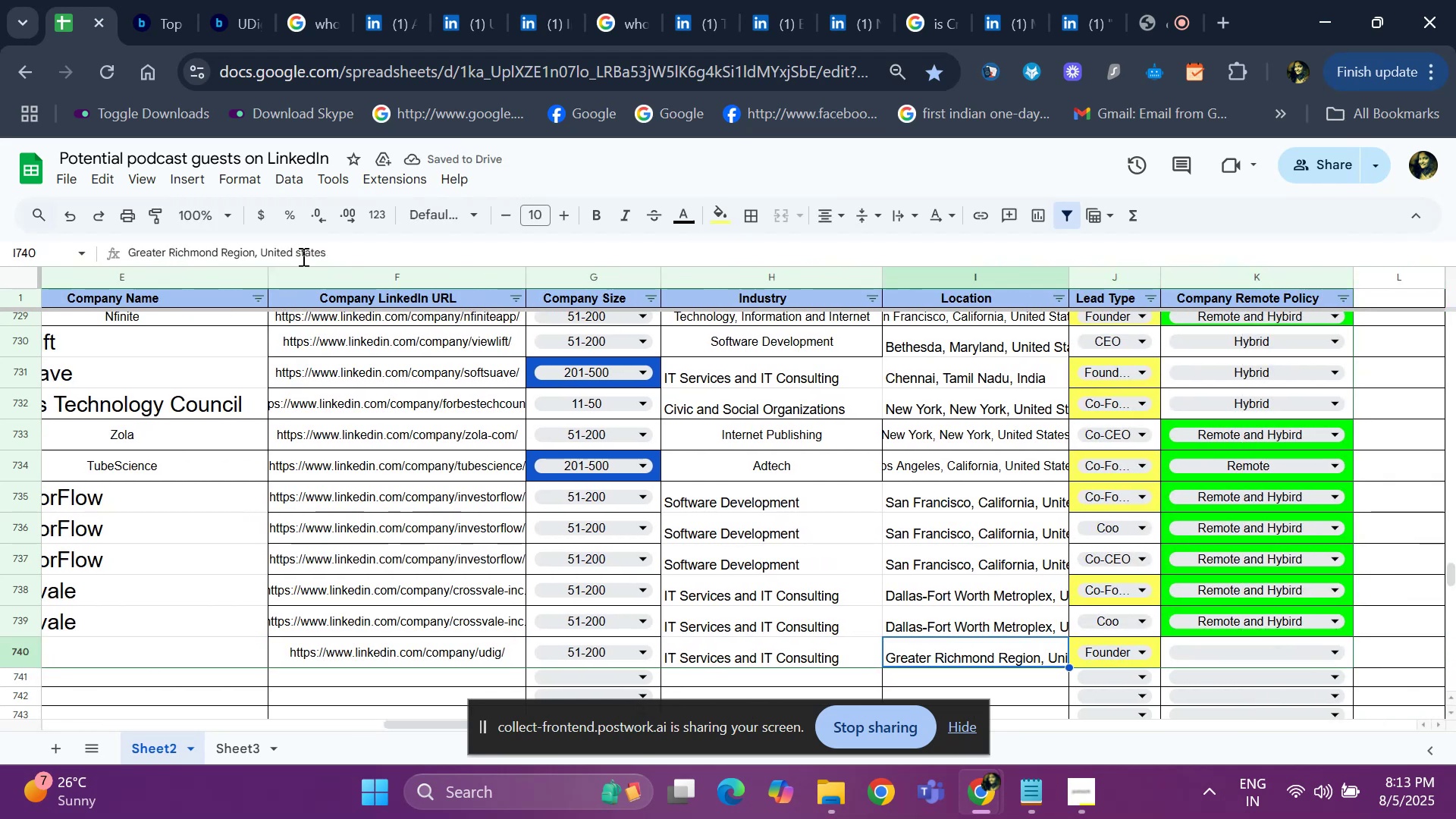 
key(ArrowLeft)
 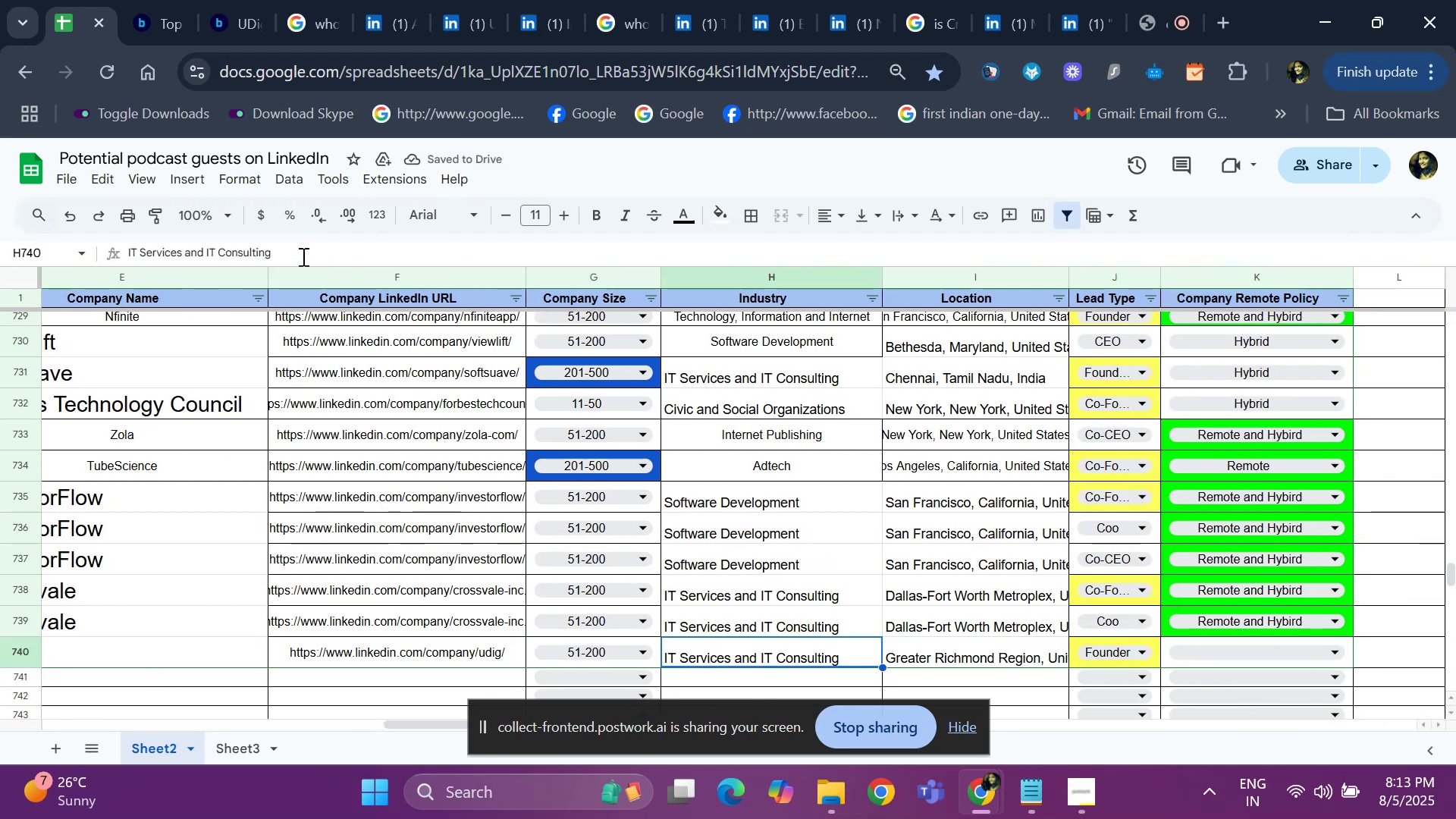 
key(ArrowLeft)
 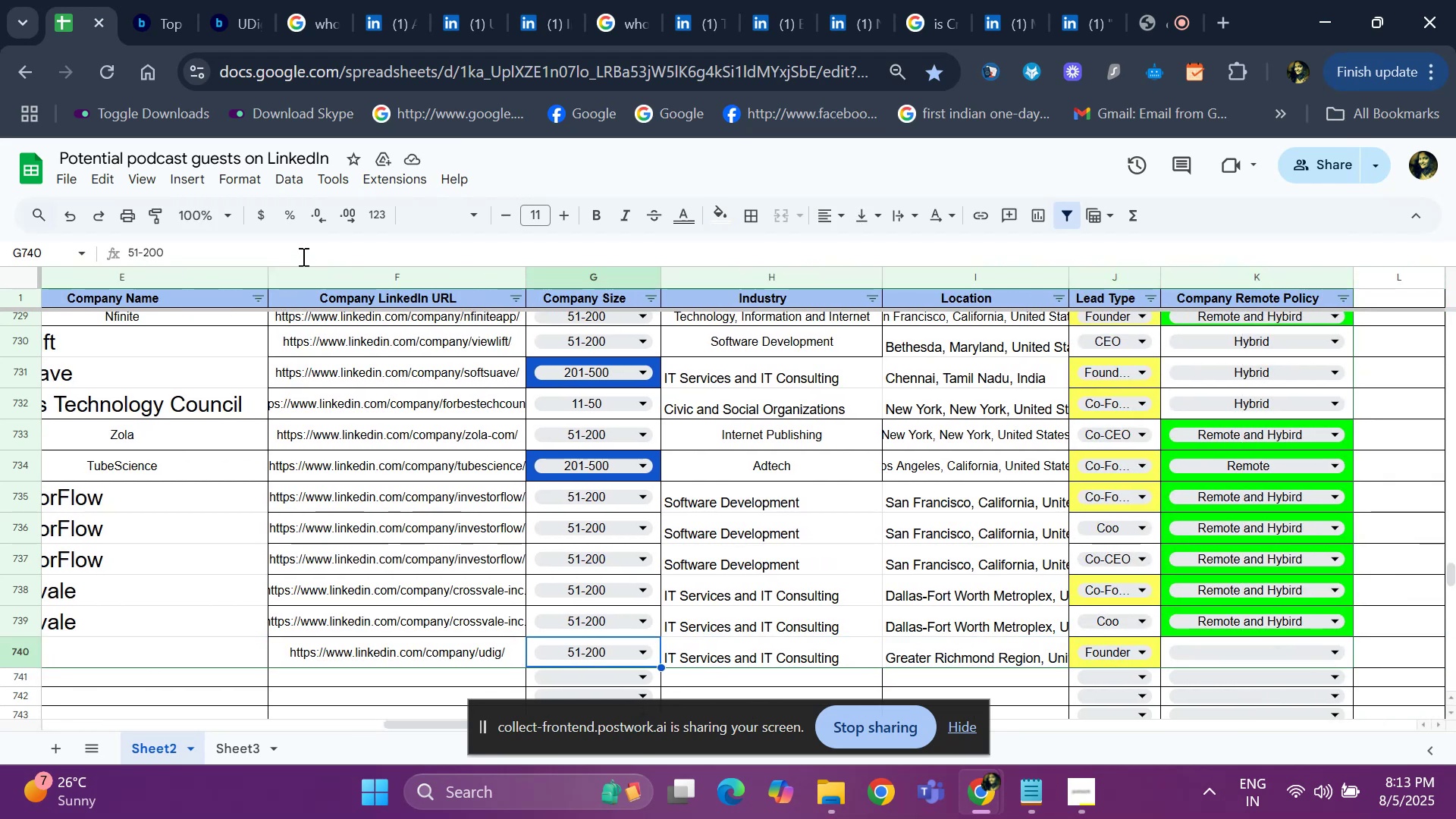 
key(ArrowLeft)
 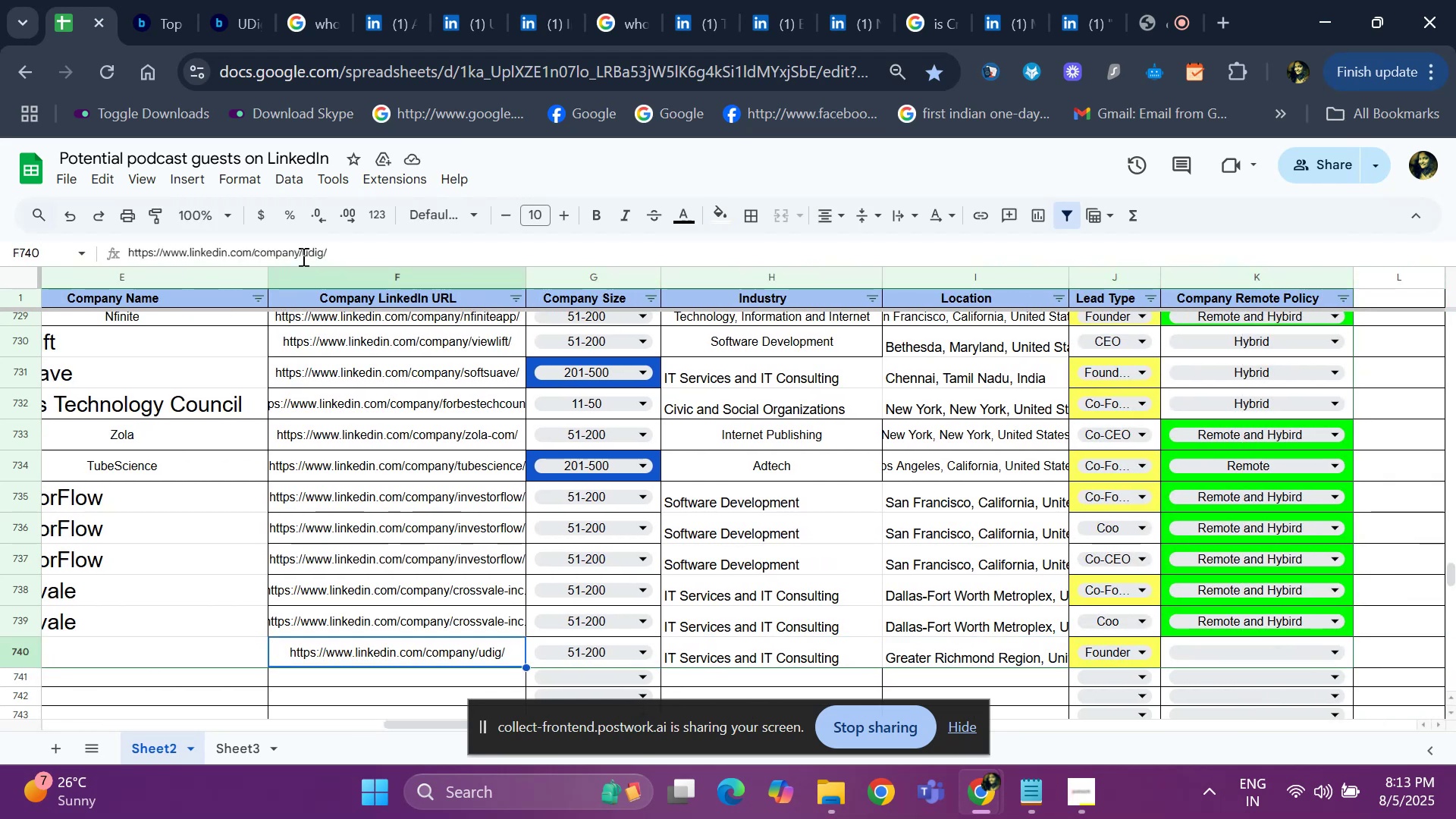 
key(ArrowLeft)
 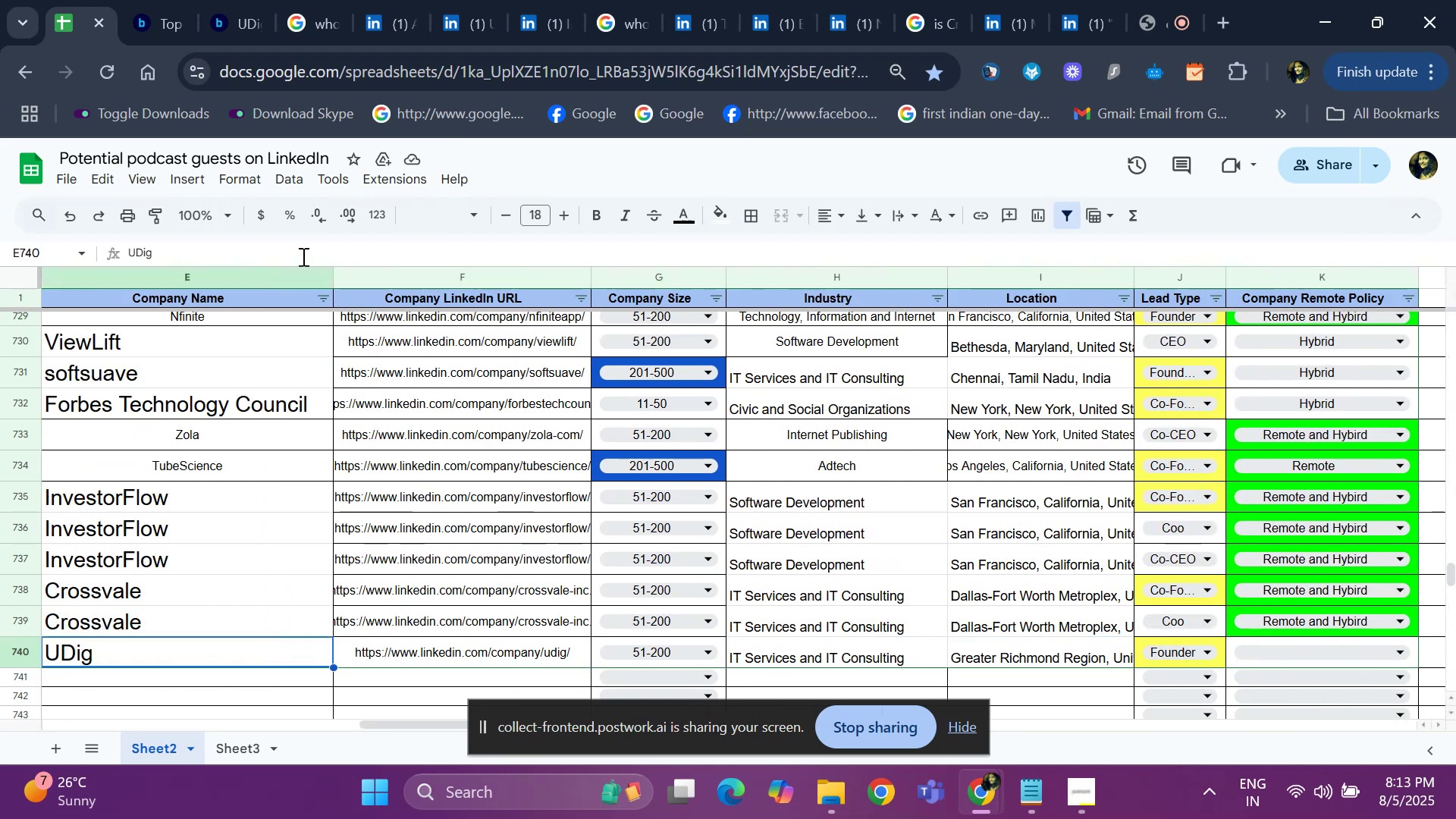 
key(Control+C)
 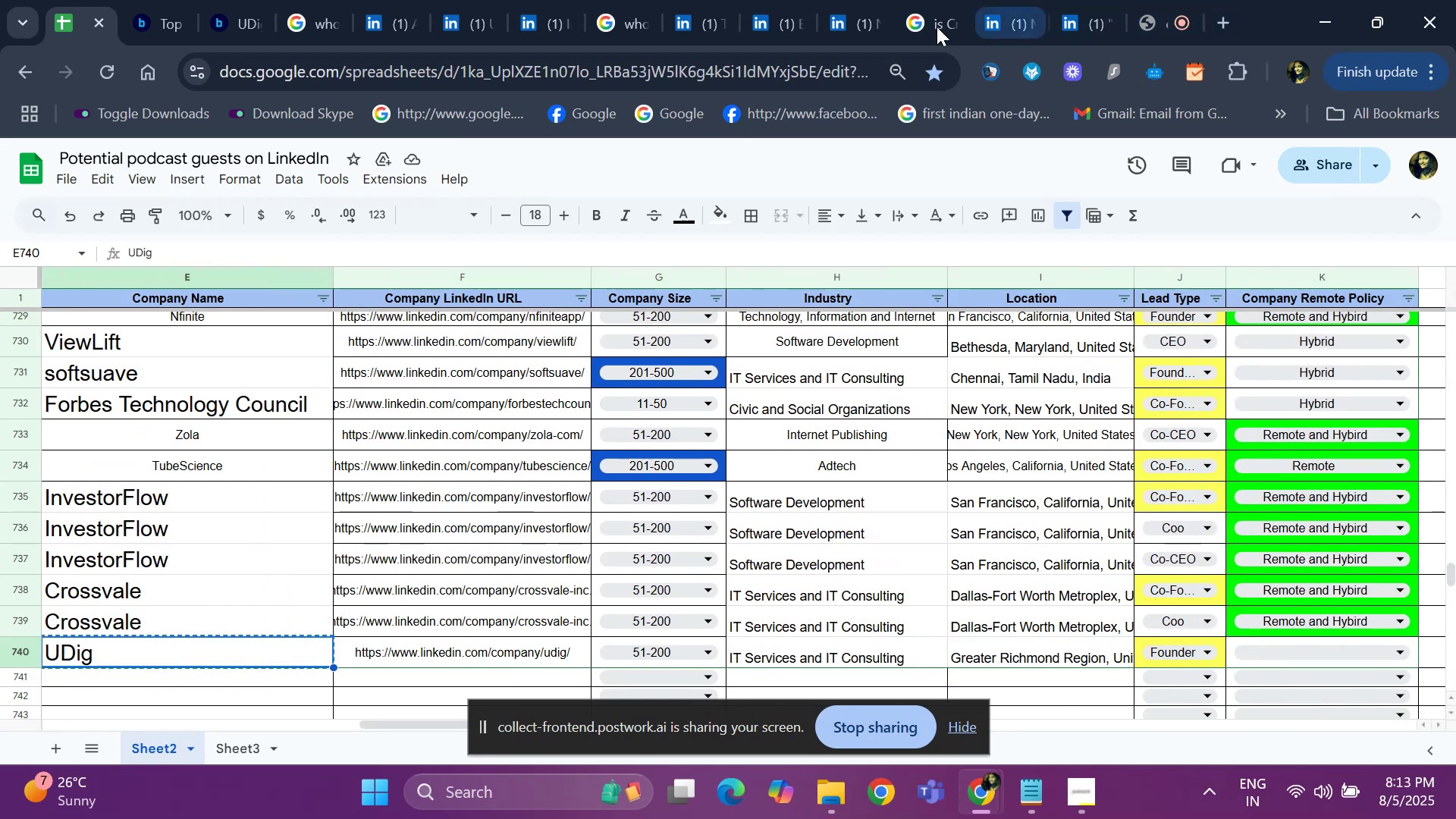 
left_click([928, 27])
 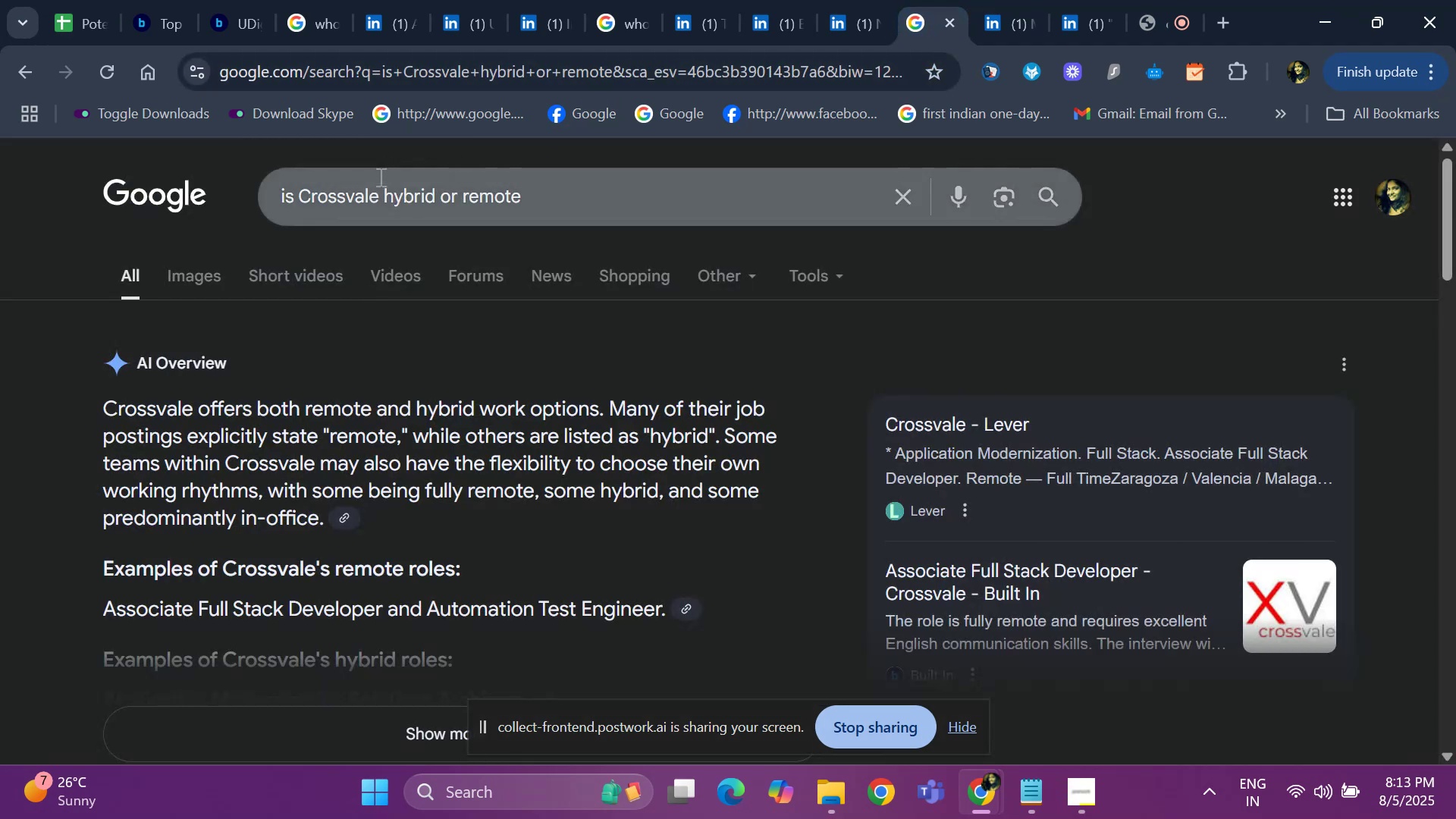 
left_click([375, 189])
 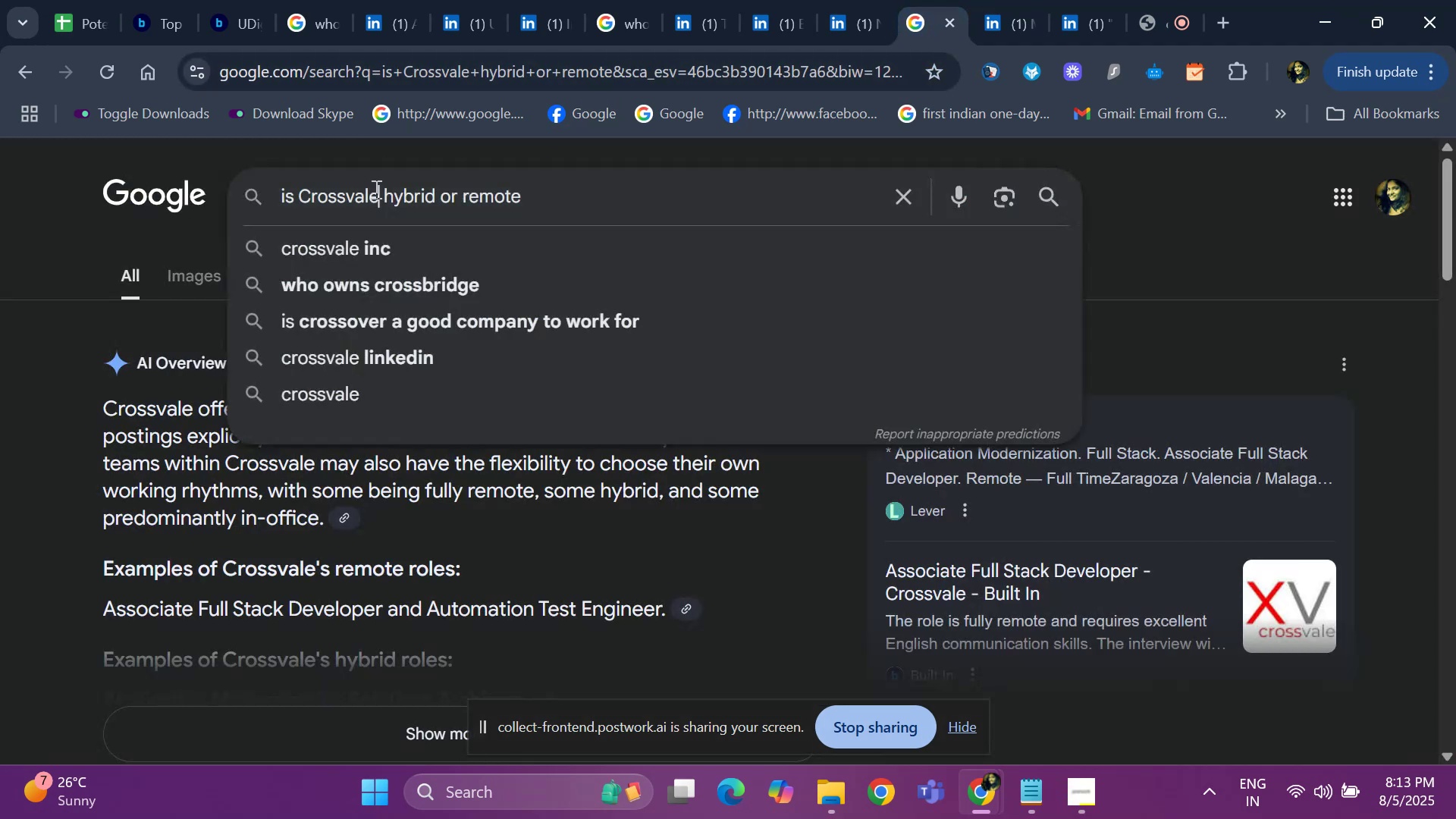 
key(Backspace)
 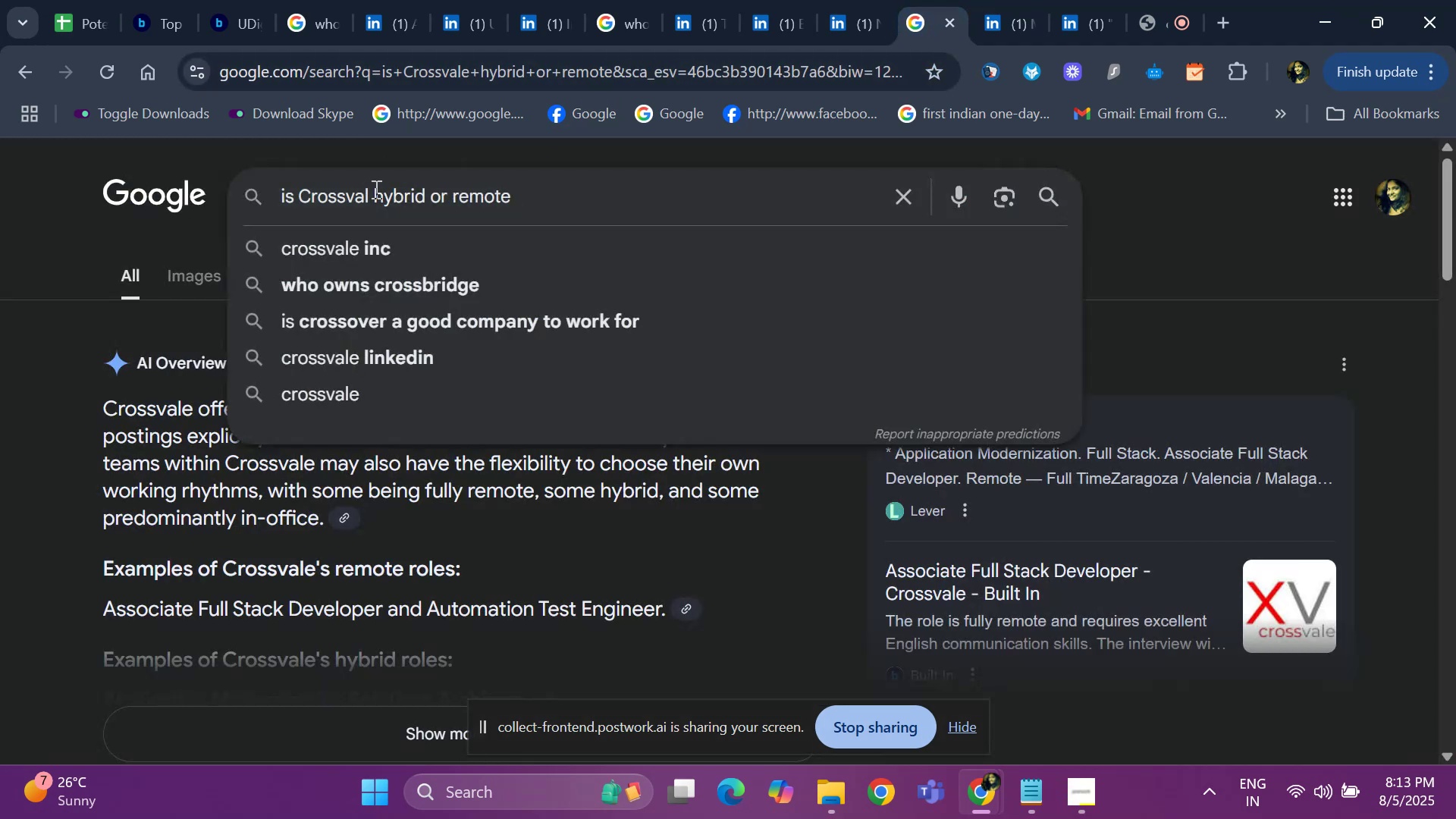 
key(Backspace)
 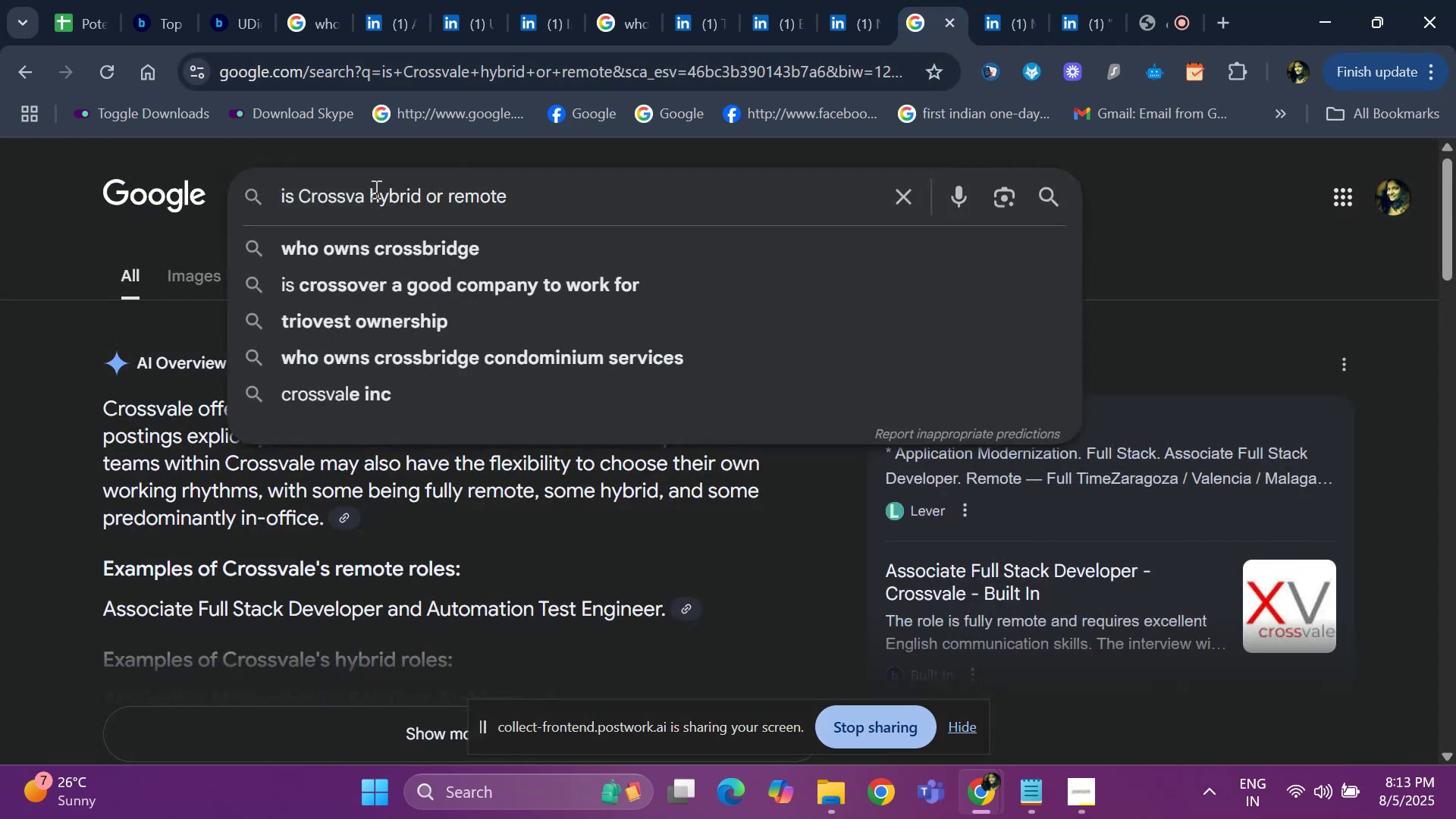 
key(Backspace)
 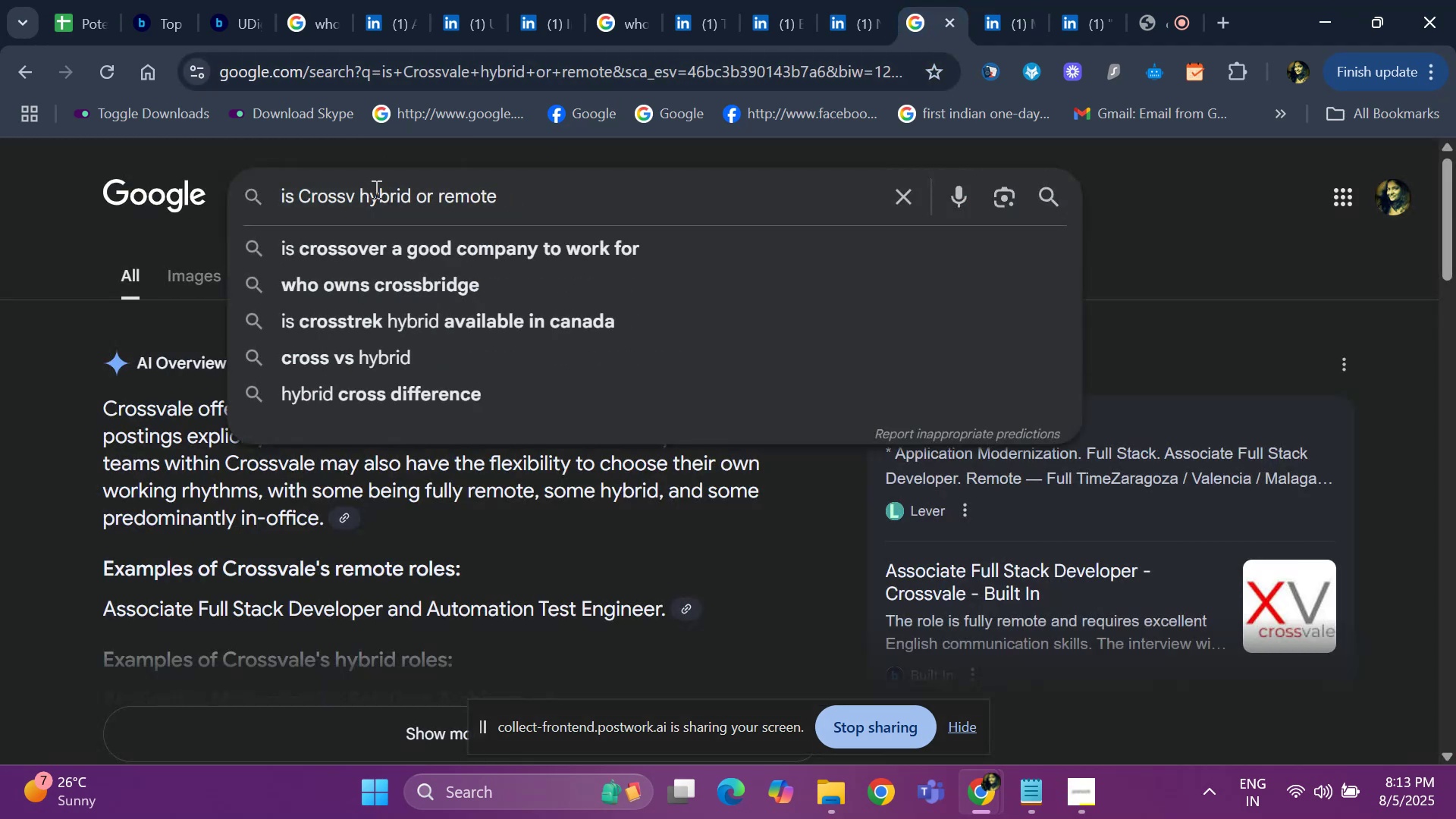 
key(Backspace)
 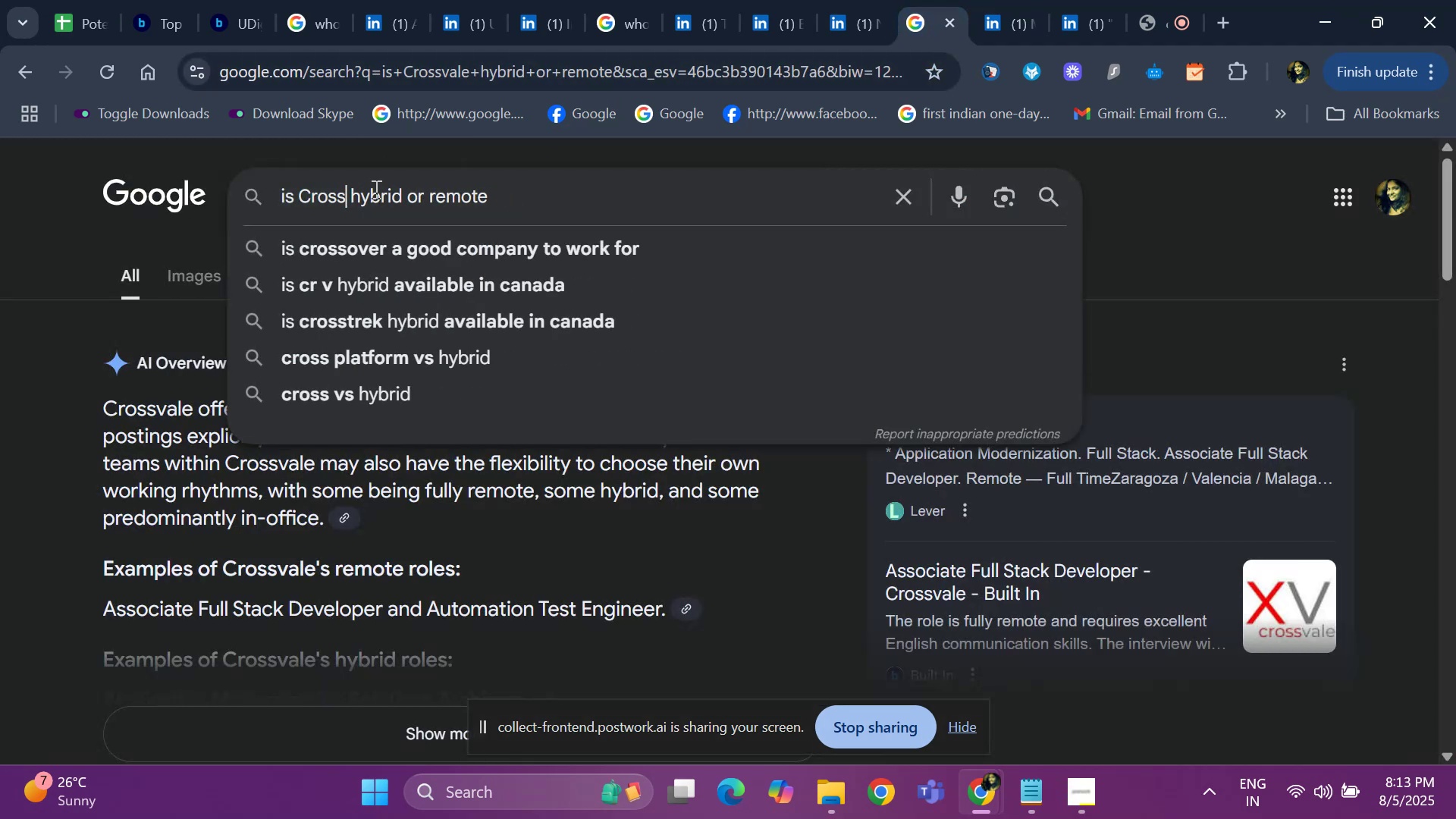 
key(Backspace)
 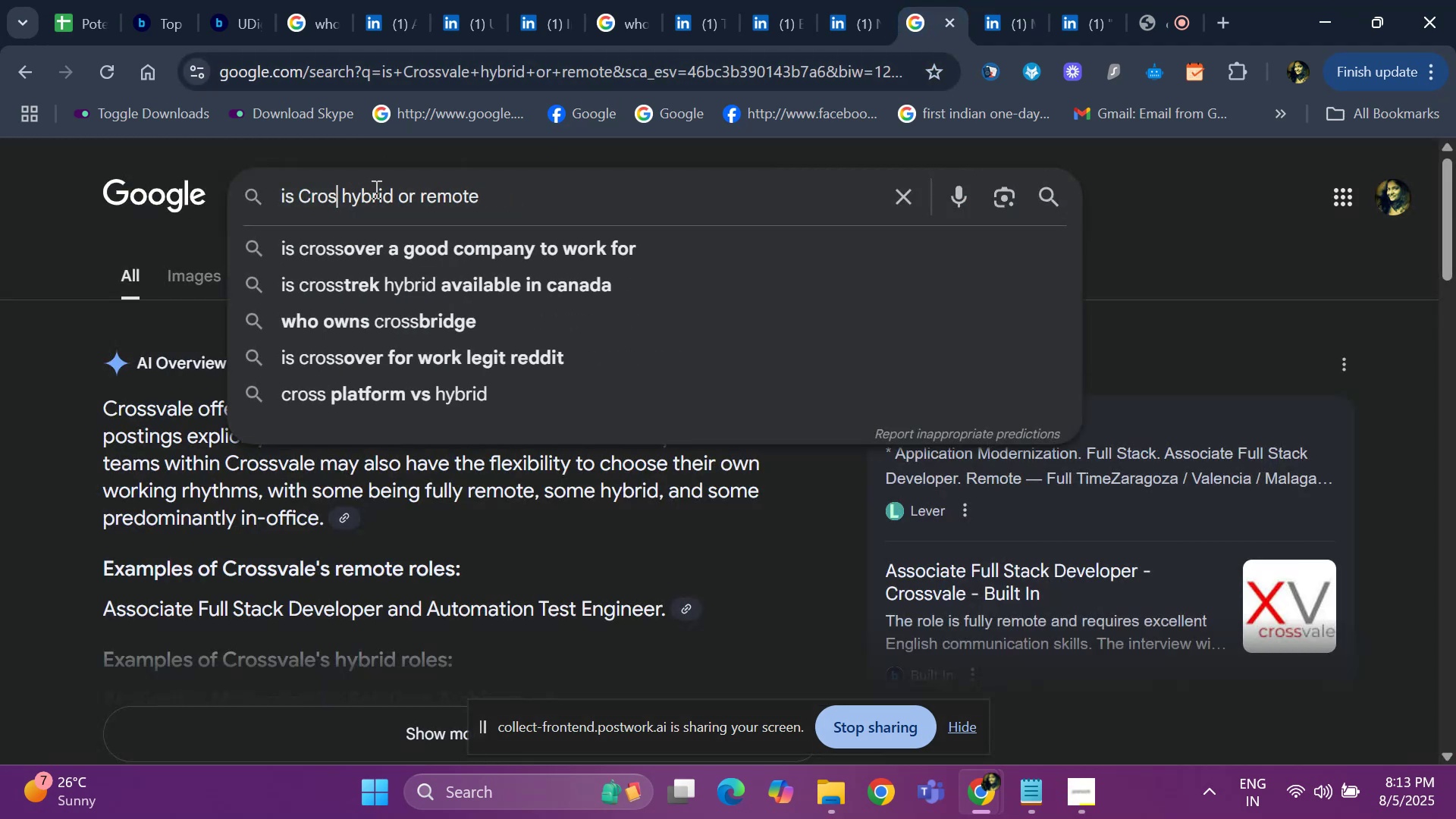 
key(Backspace)
 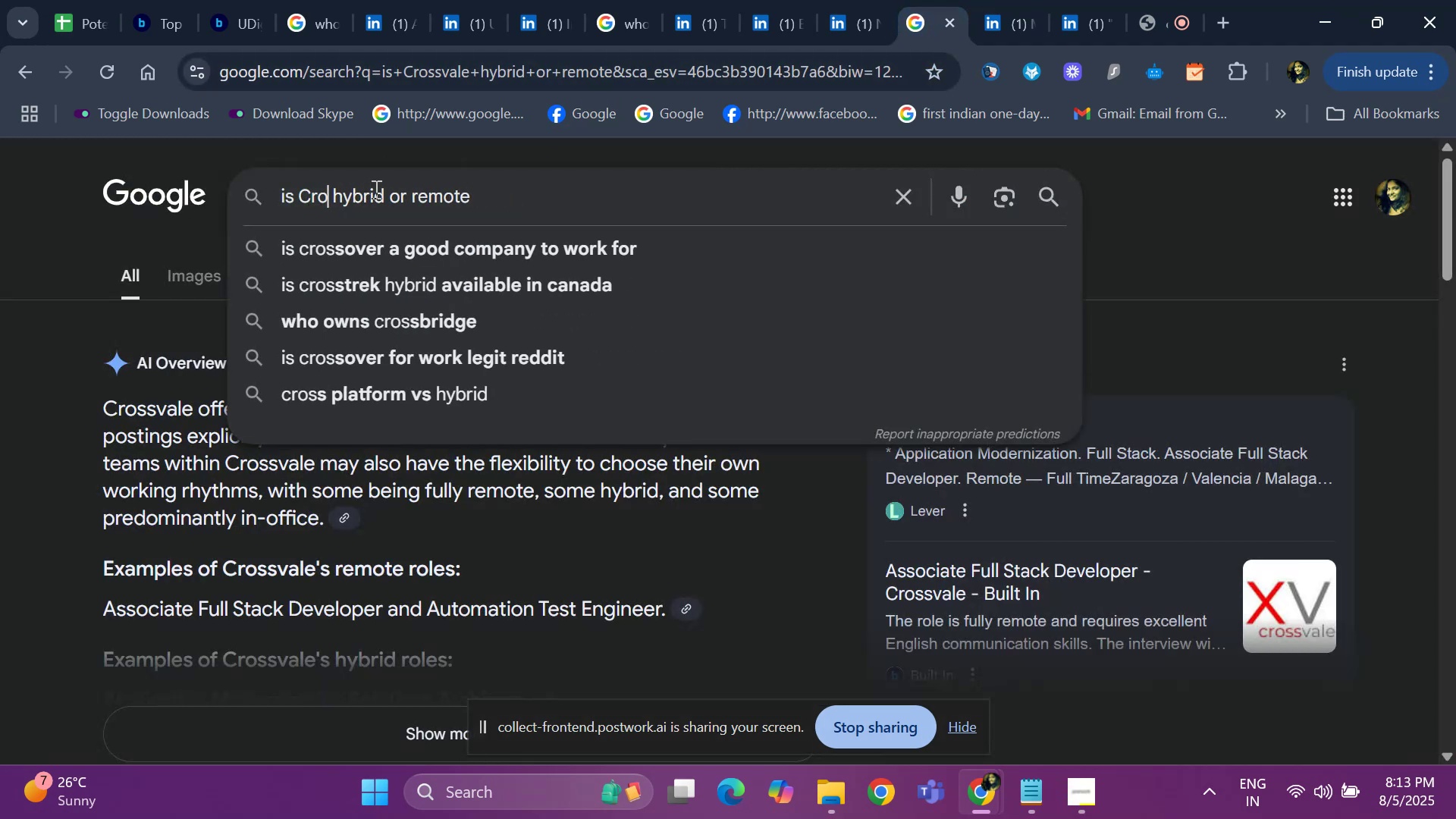 
key(Backspace)
 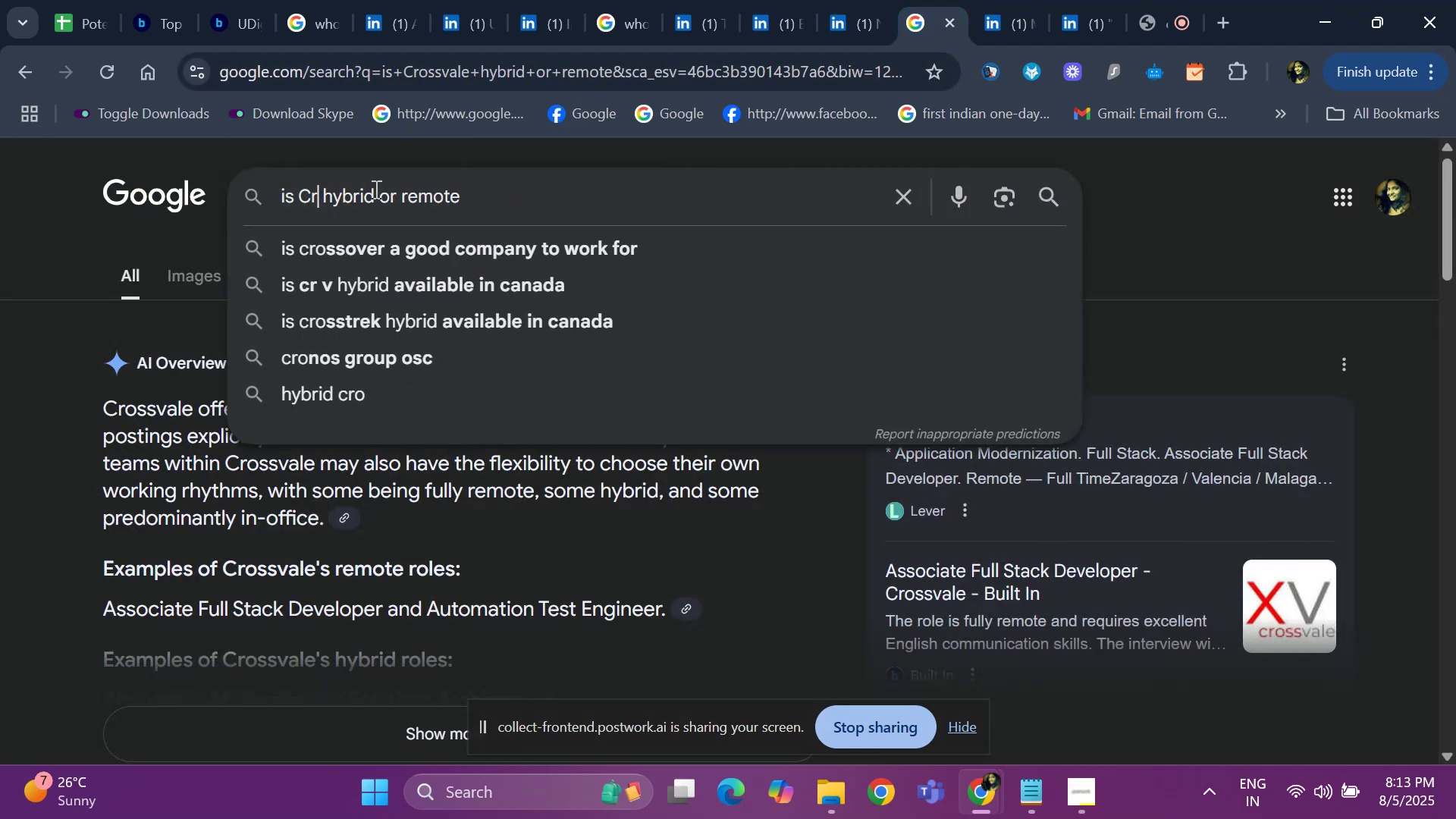 
key(Backspace)
 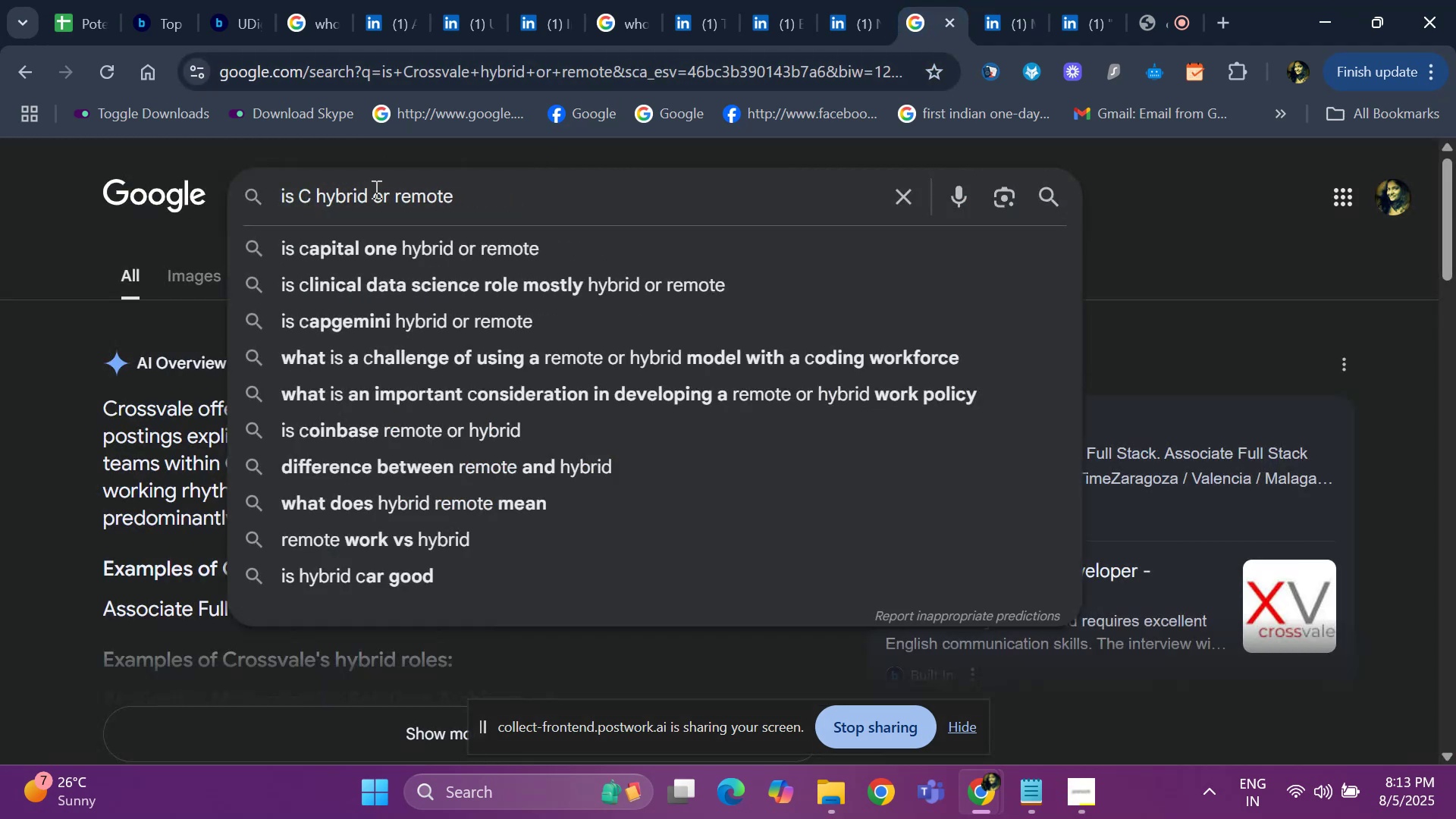 
key(Backspace)
 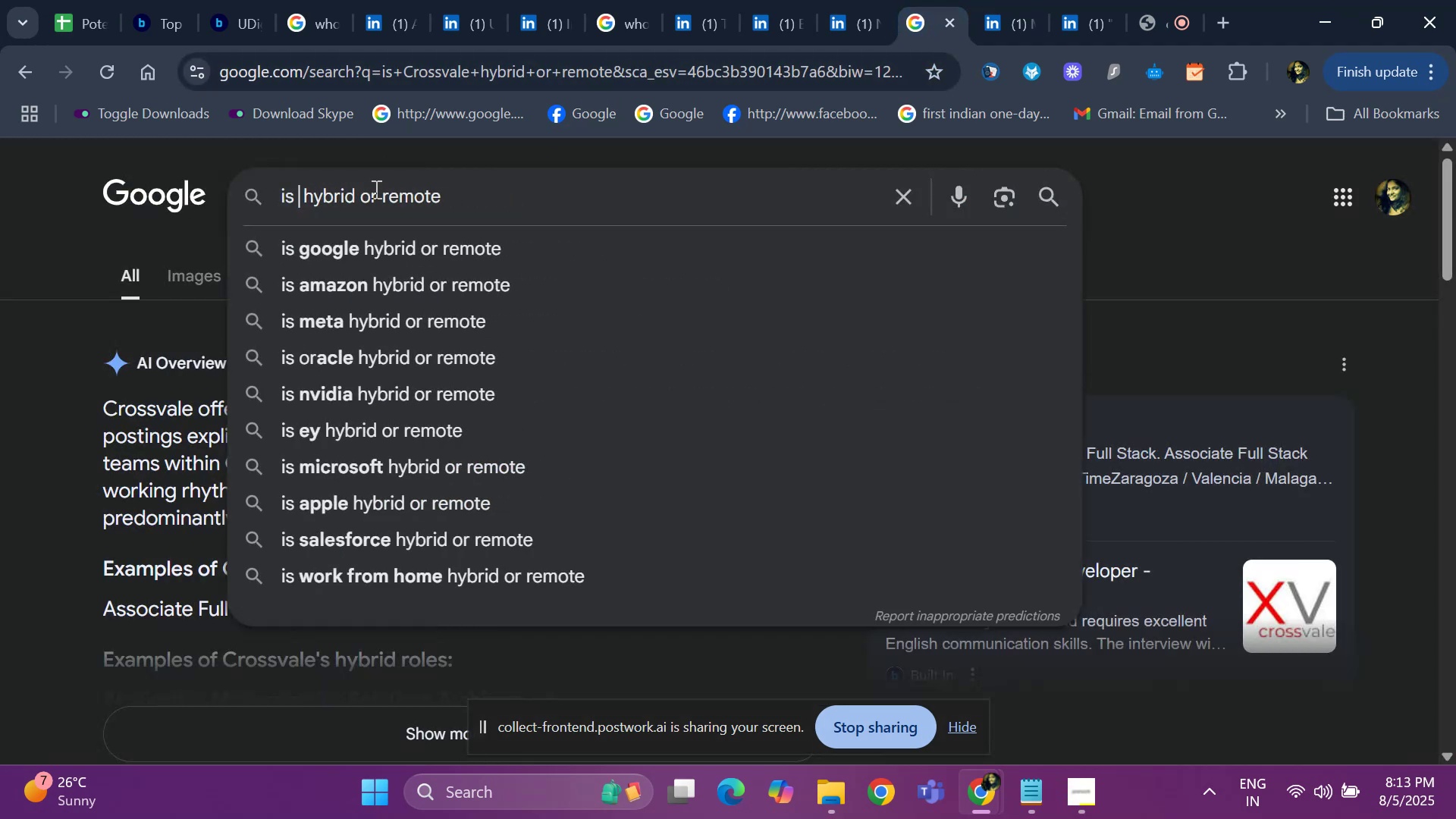 
hold_key(key=ControlLeft, duration=0.33)
 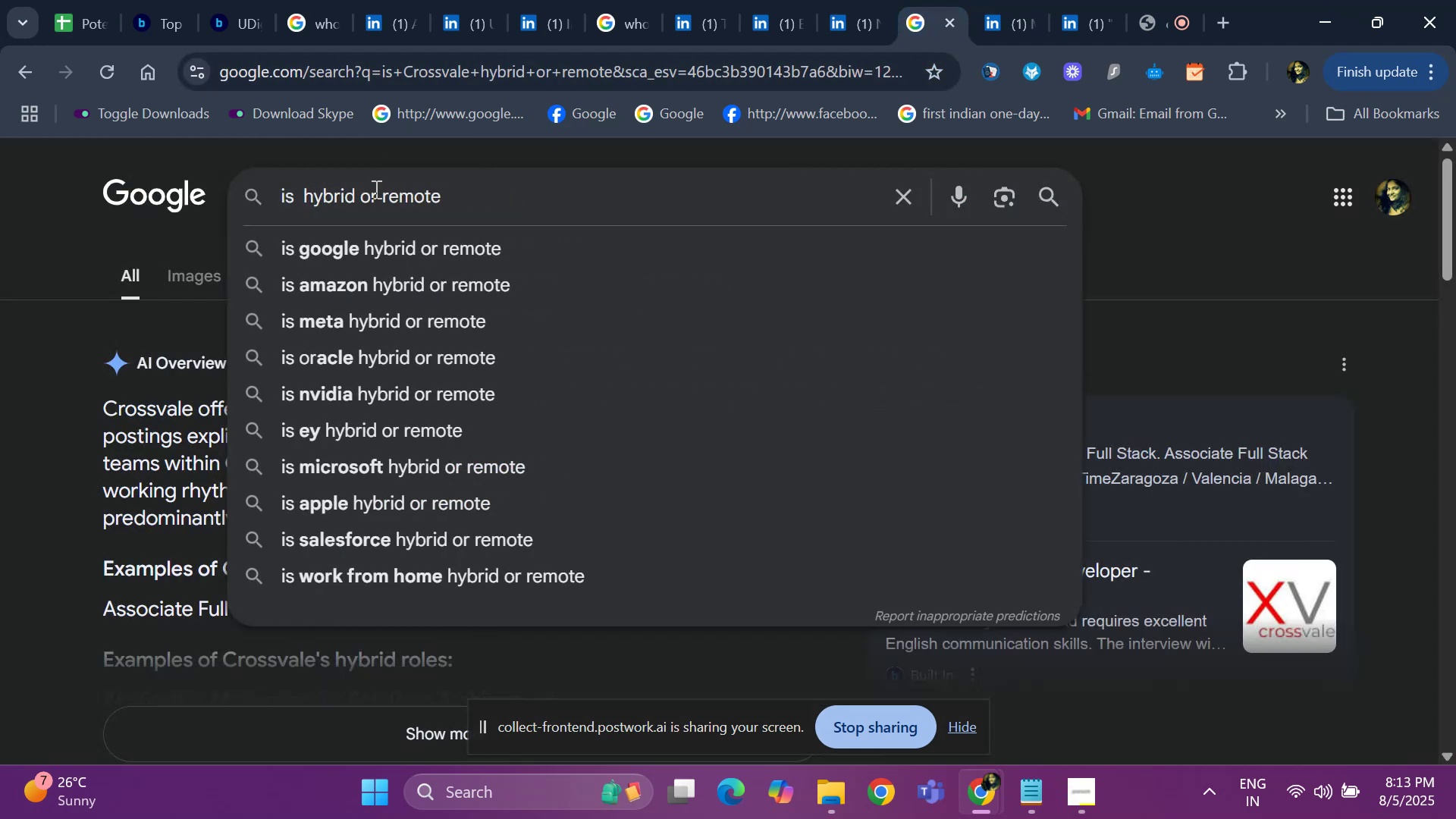 
key(Control+ControlLeft)
 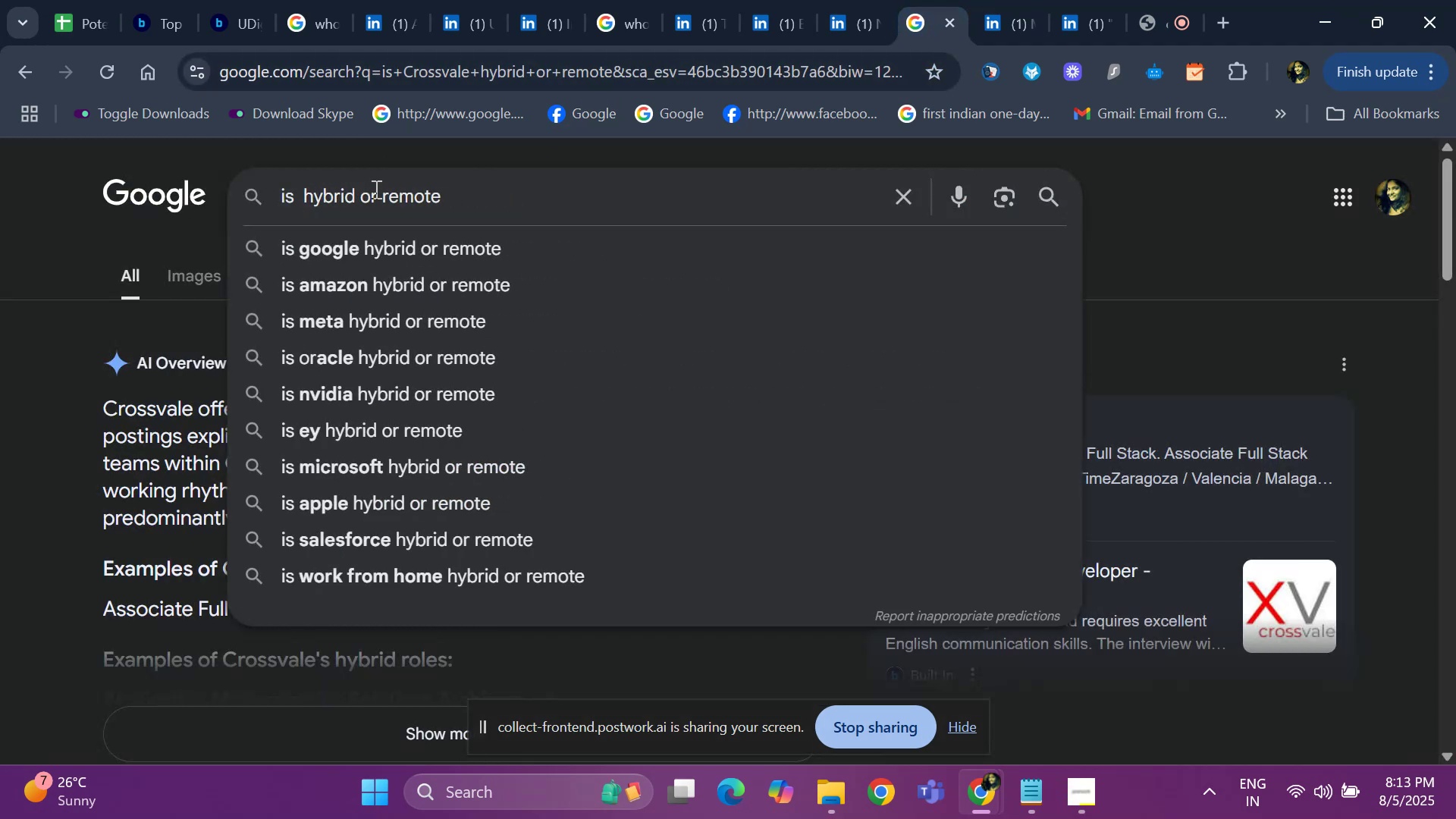 
key(Control+V)
 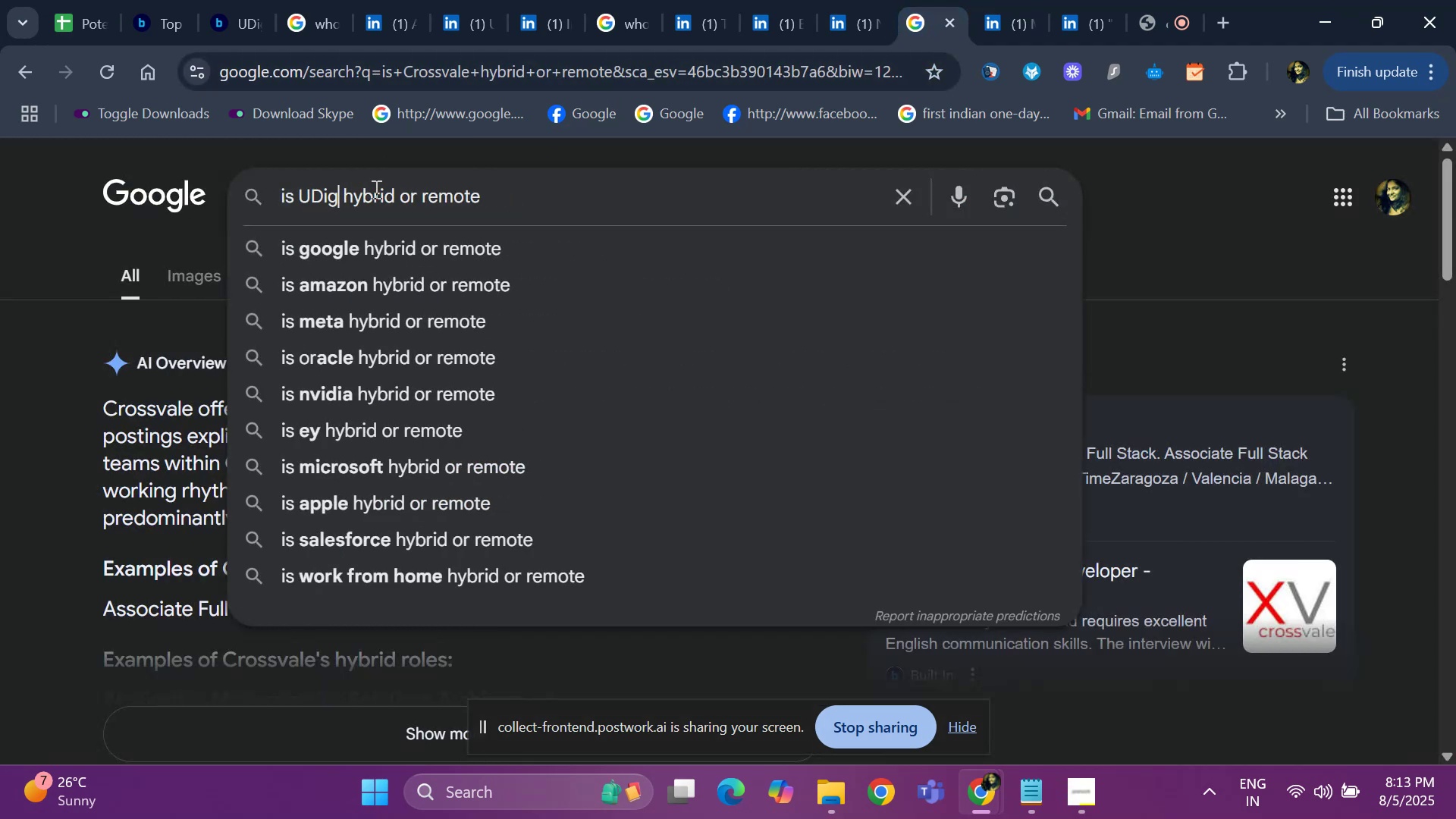 
key(Space)
 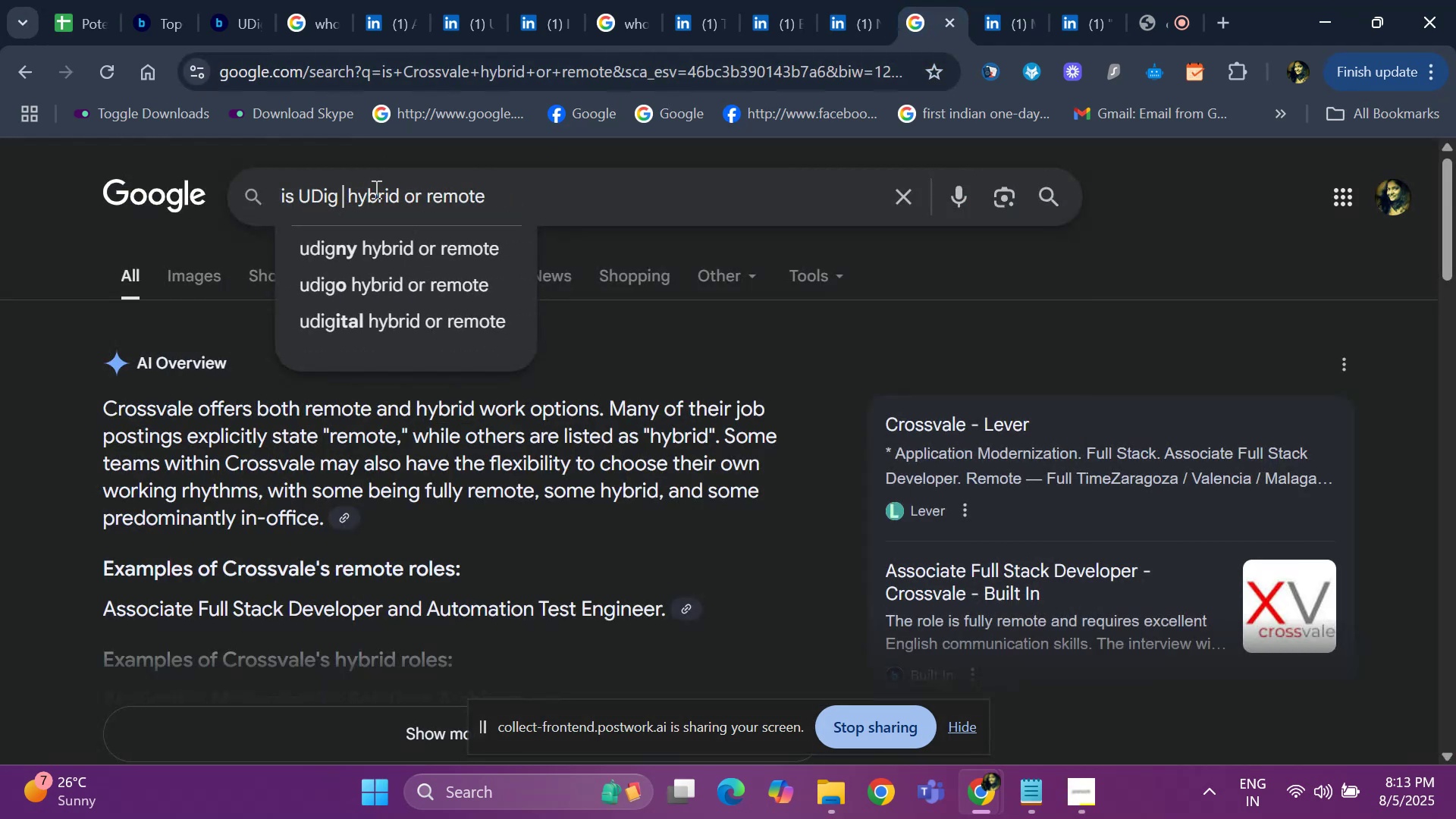 
key(Enter)
 